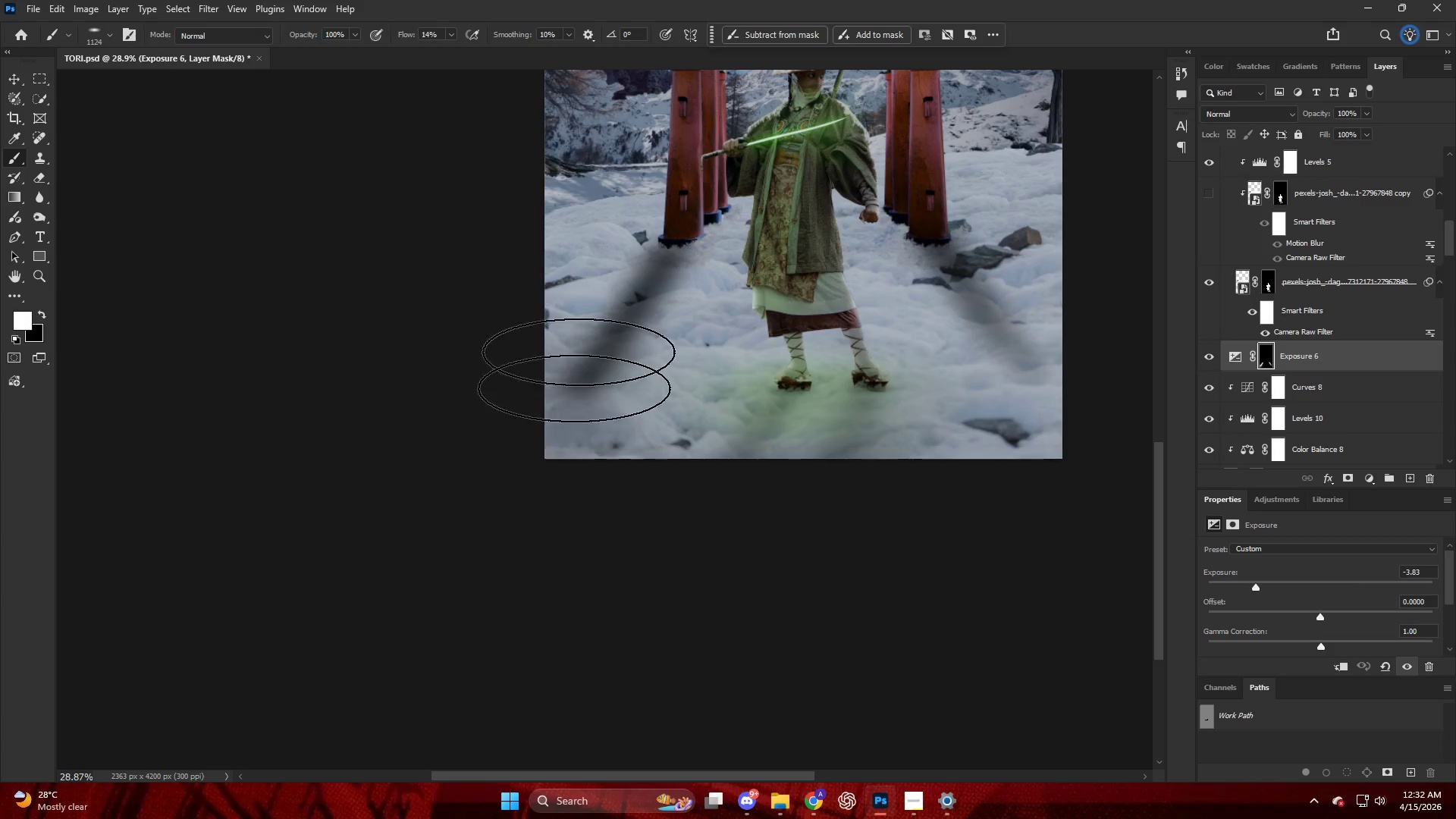 
left_click_drag(start_coordinate=[579, 352], to_coordinate=[522, 474])
 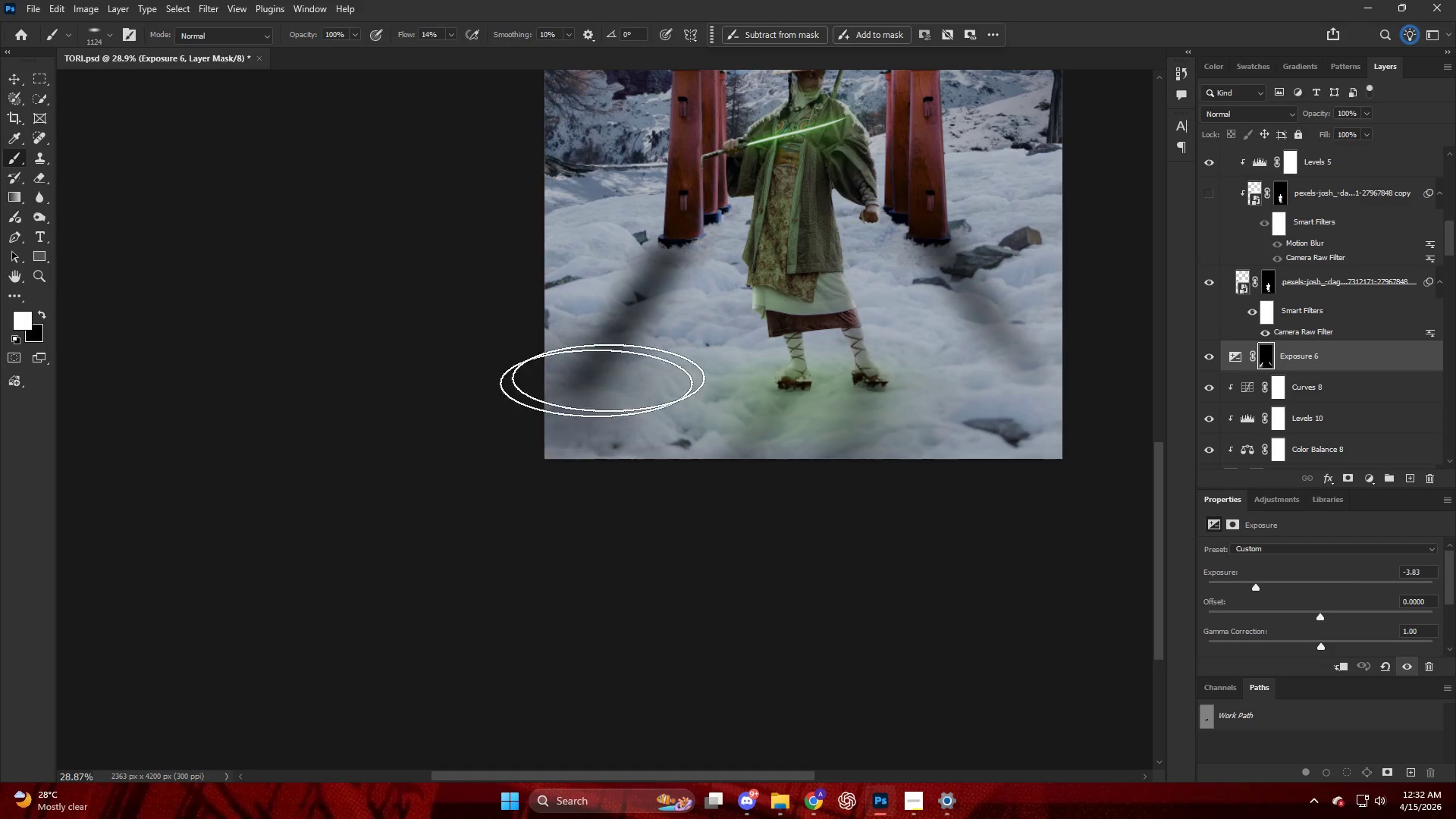 
key(Control+ControlLeft)
 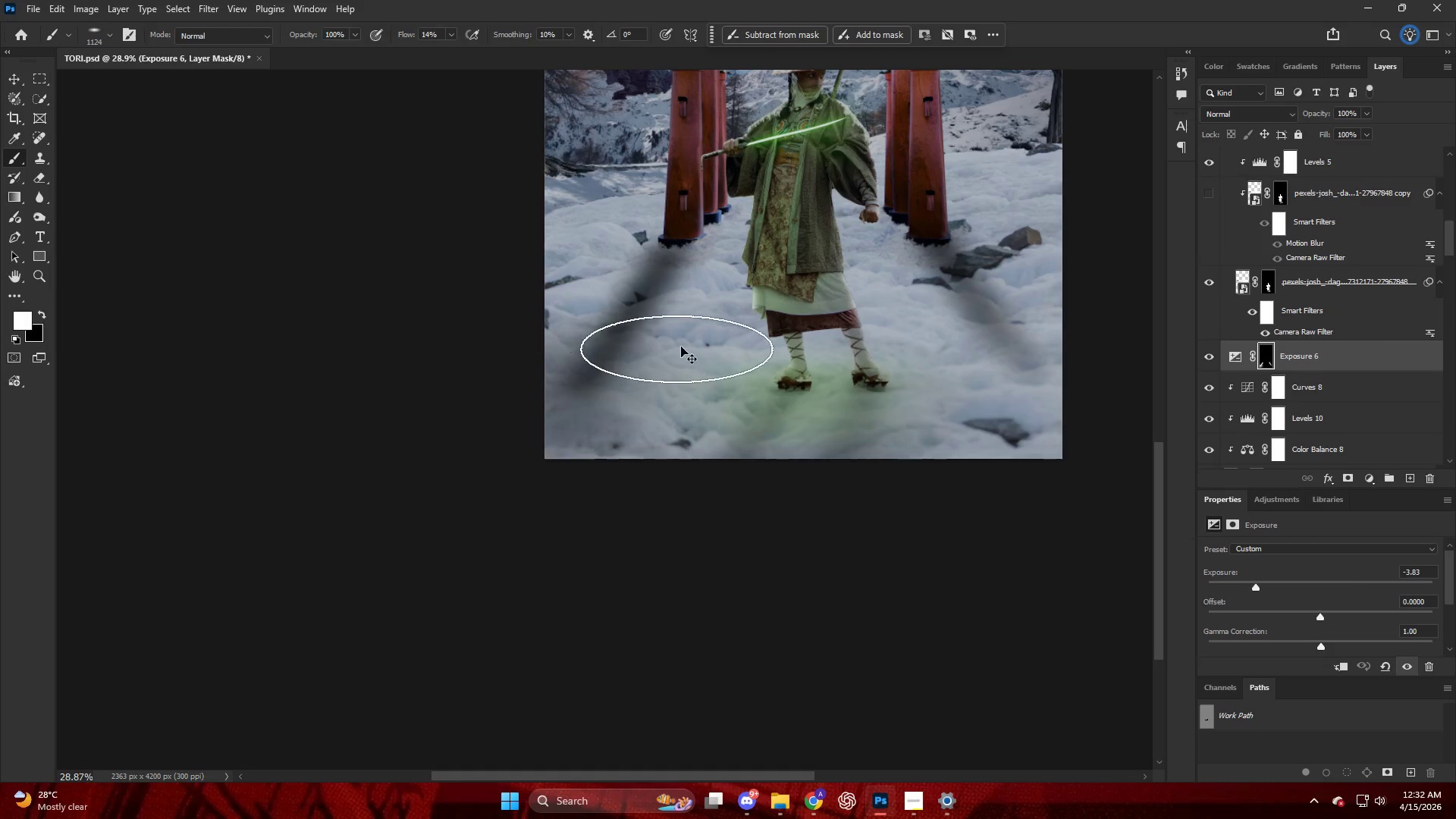 
key(Control+Z)
 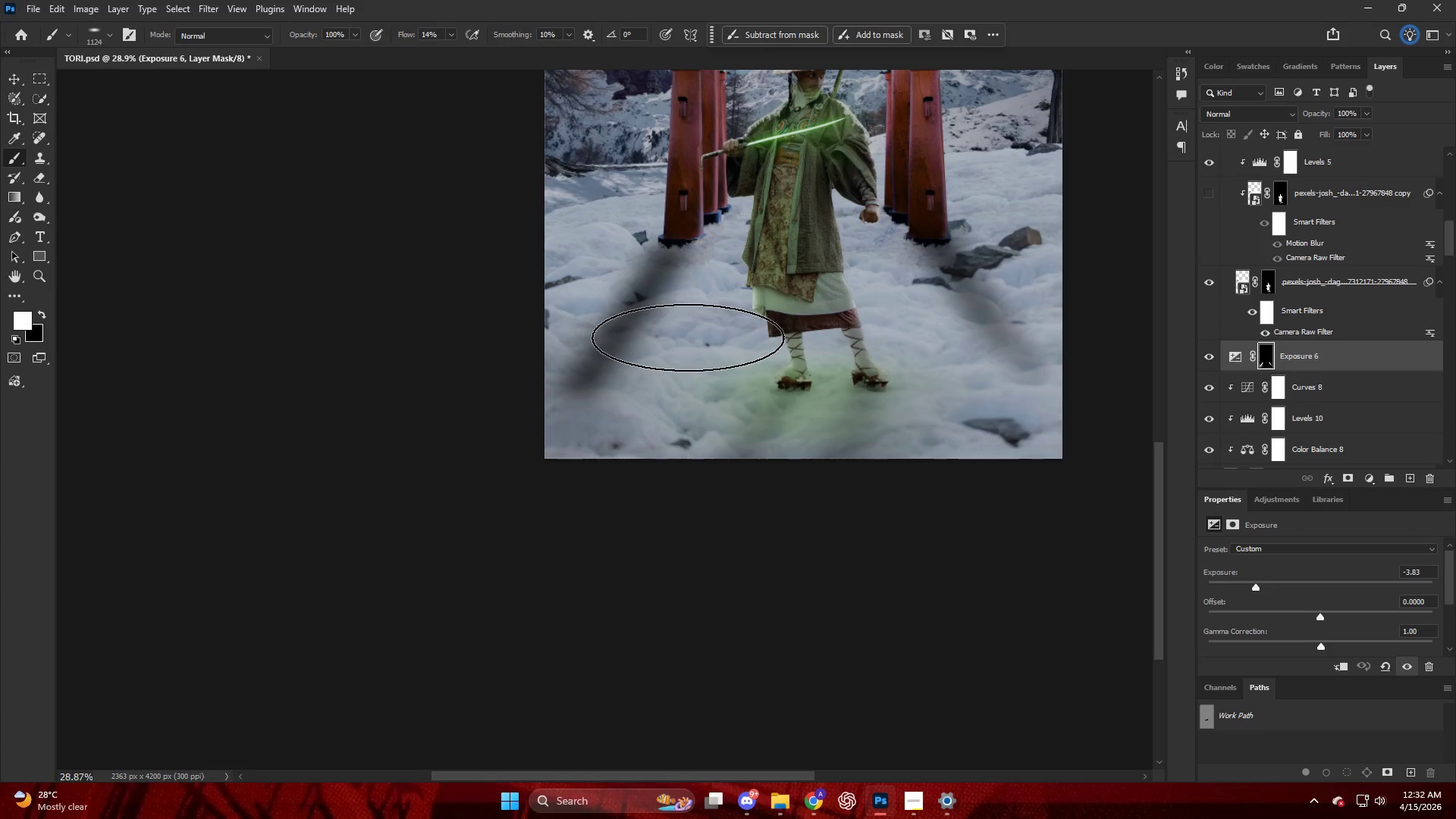 
key(Control+ControlLeft)
 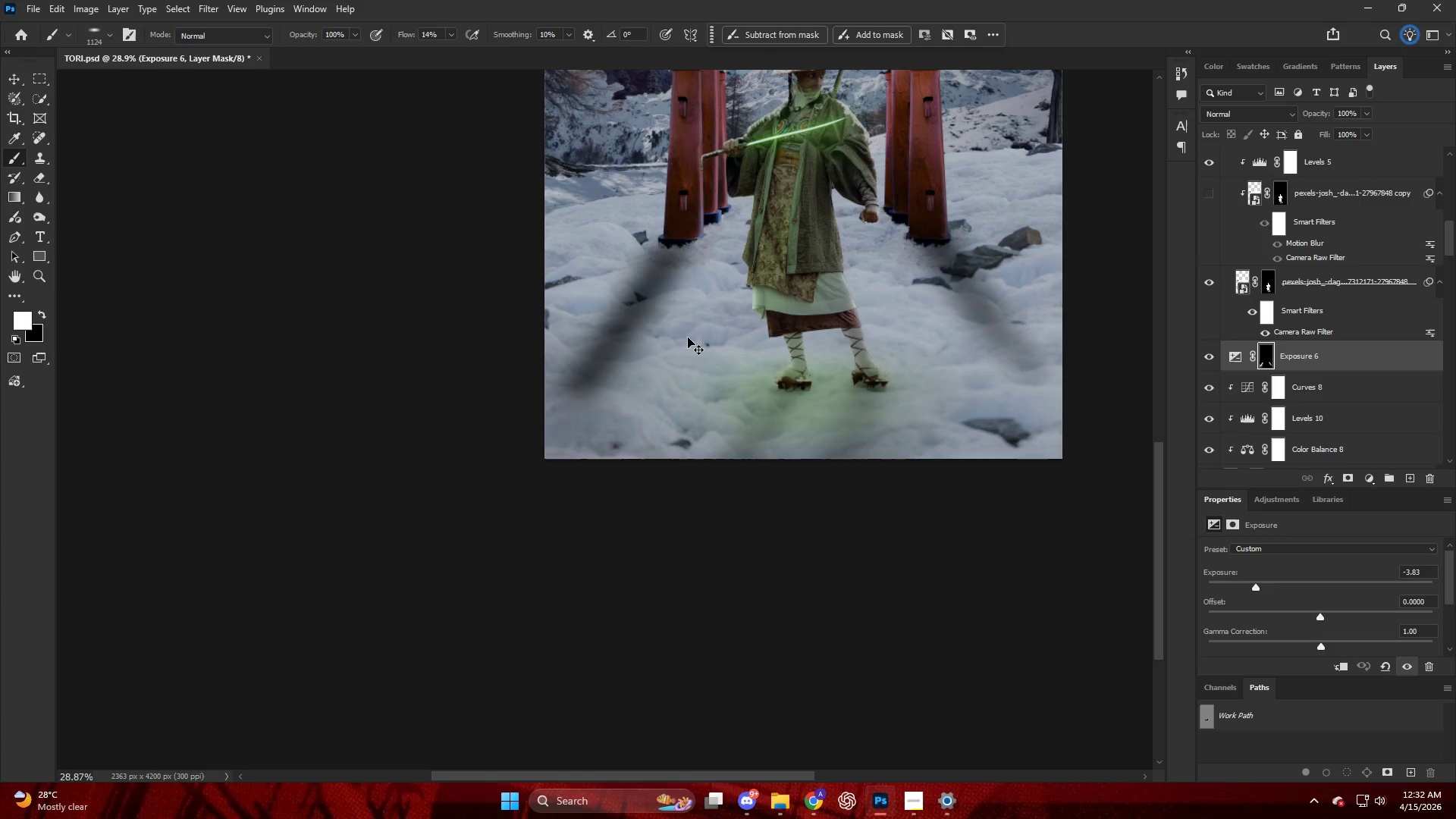 
key(Control+Z)
 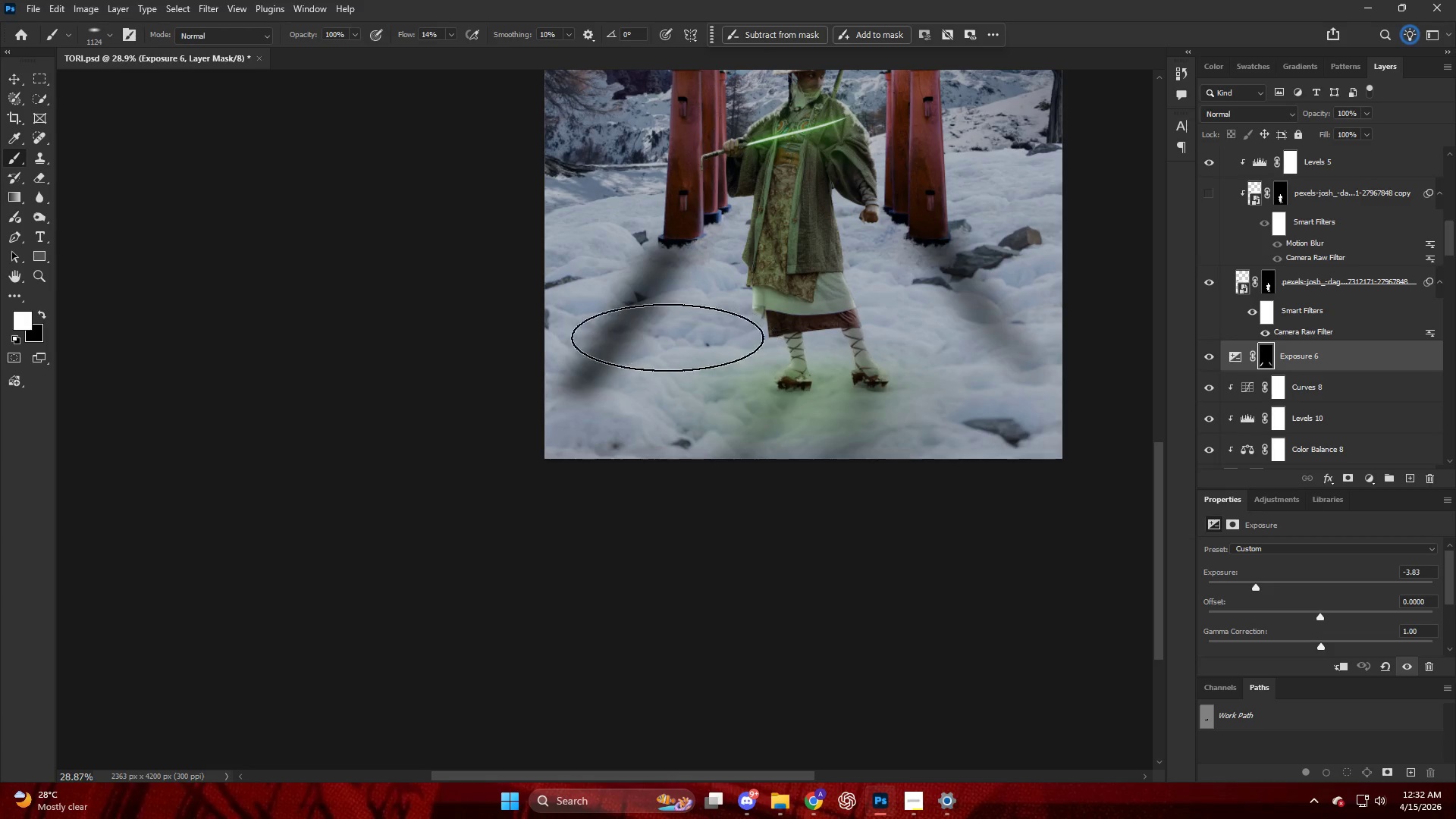 
key(X)
 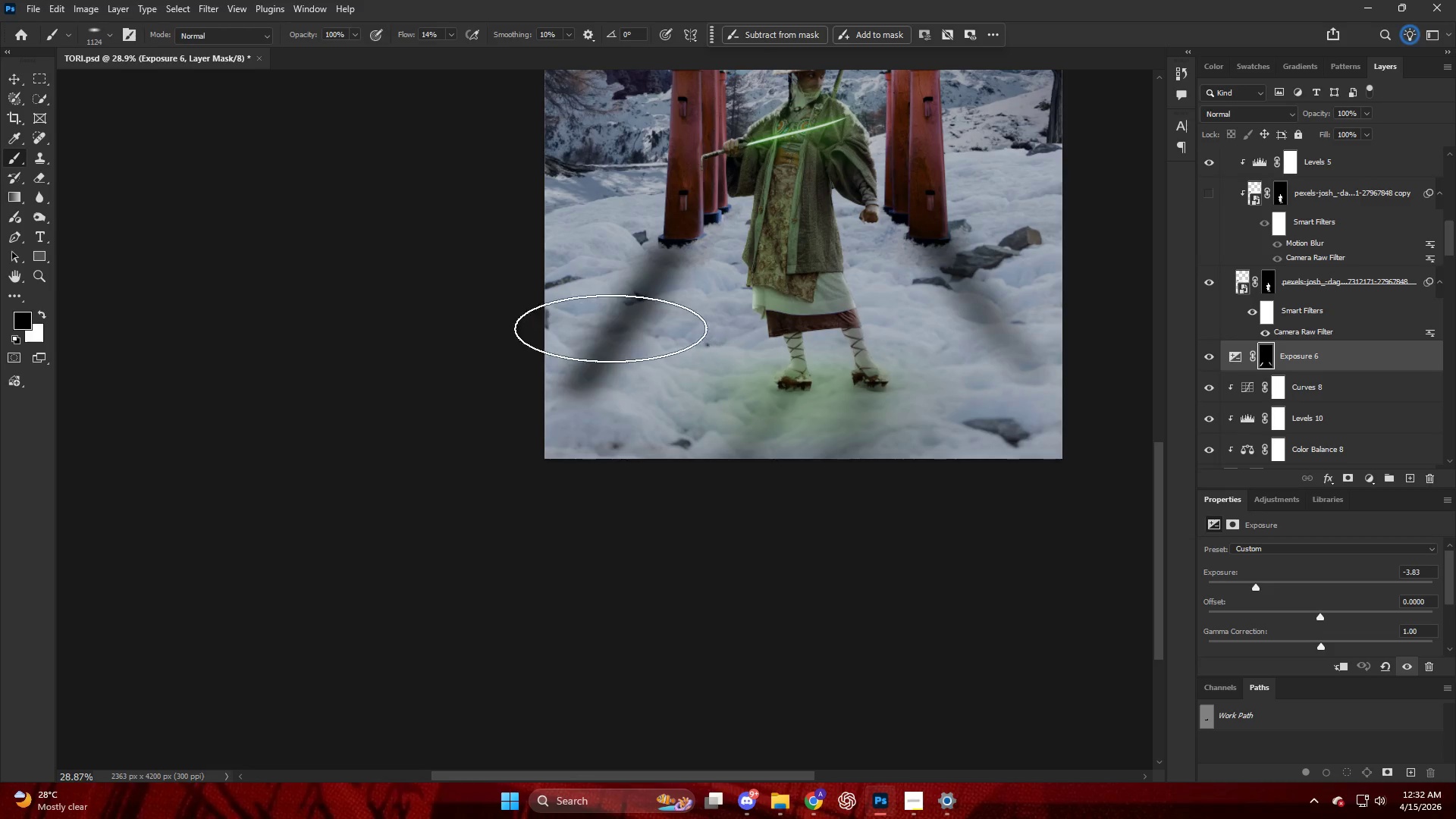 
left_click_drag(start_coordinate=[604, 328], to_coordinate=[471, 469])
 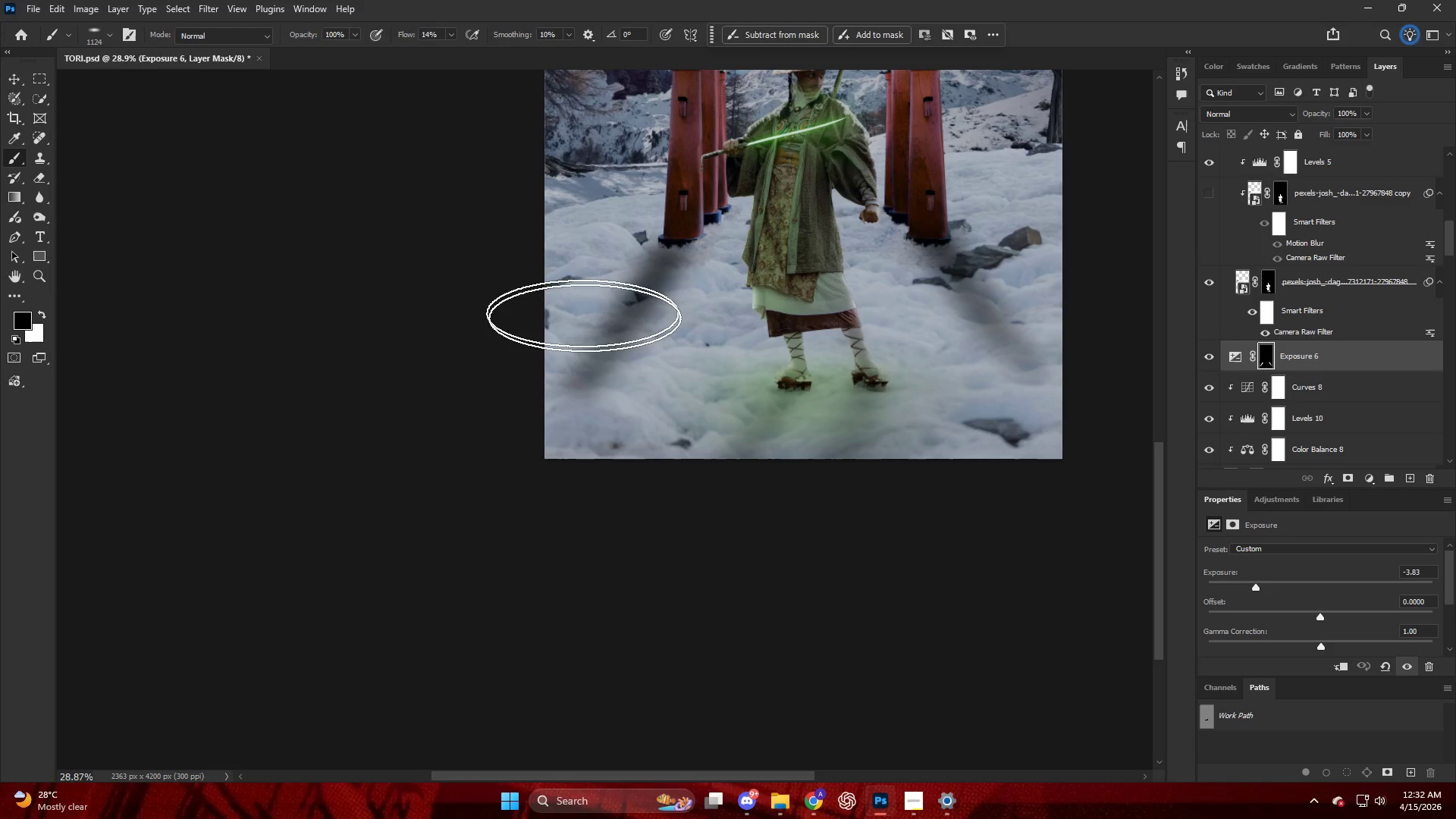 
left_click_drag(start_coordinate=[588, 344], to_coordinate=[466, 516])
 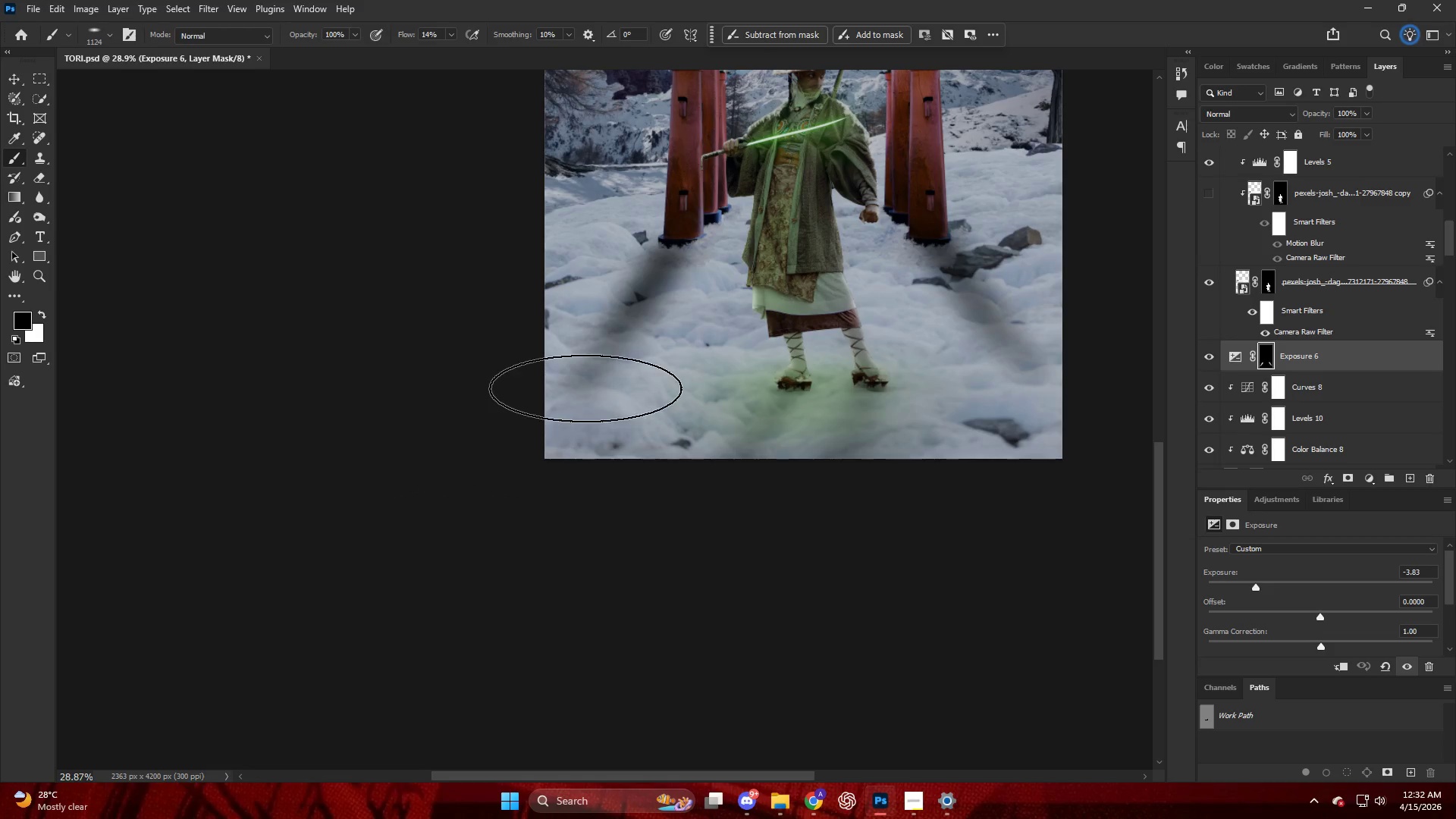 
key(Alt+AltLeft)
 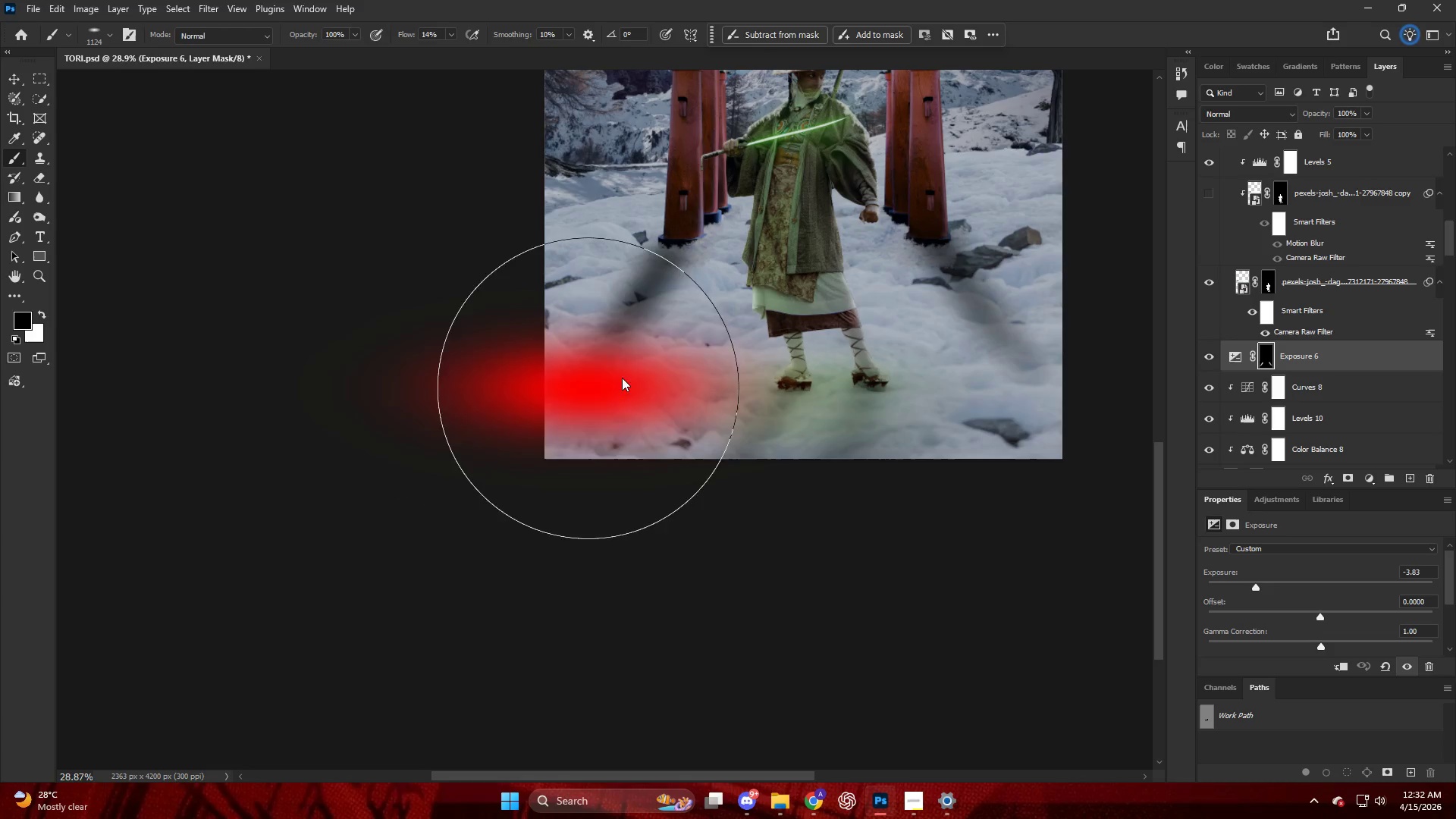 
key(X)
 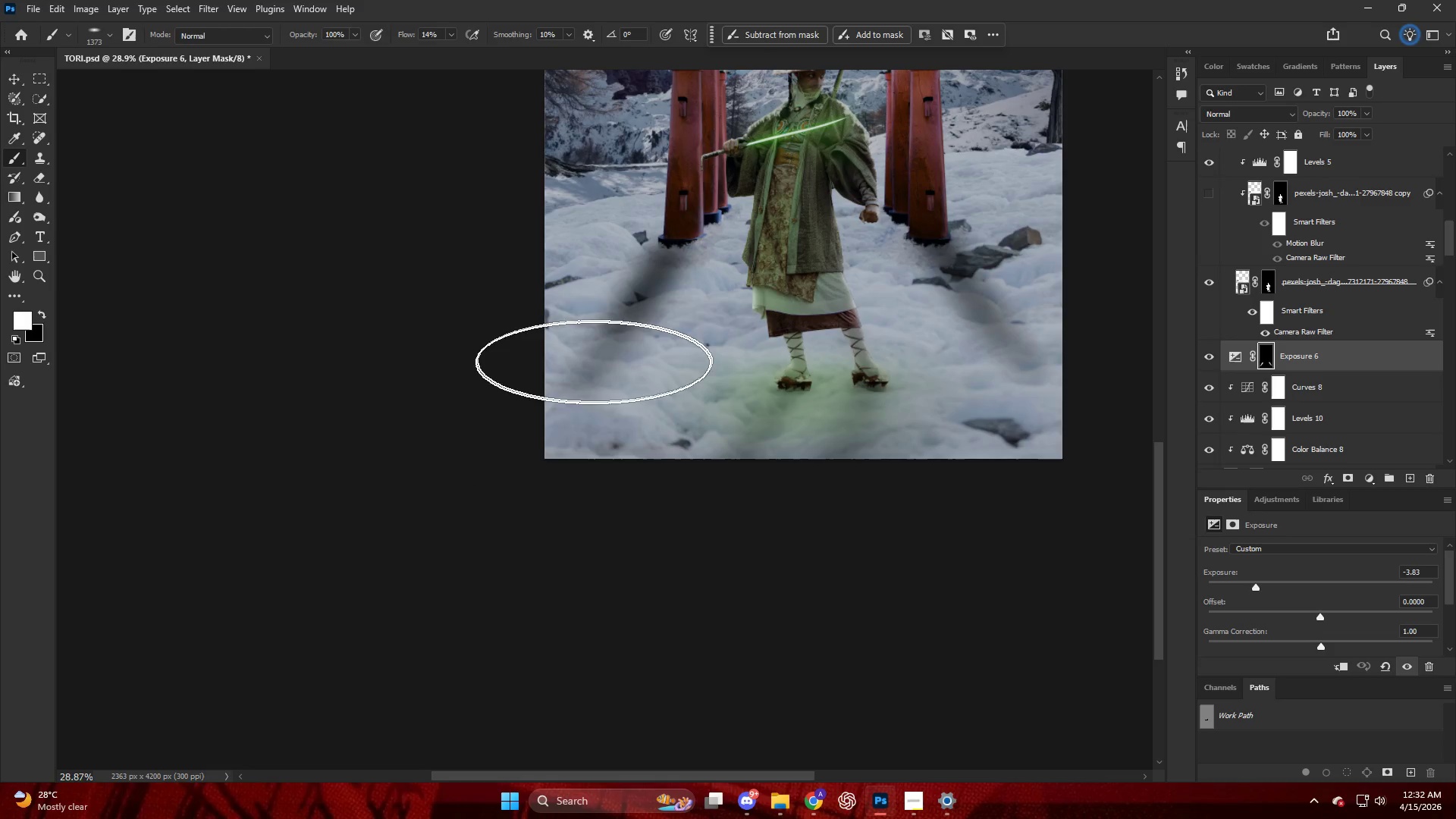 
left_click_drag(start_coordinate=[593, 362], to_coordinate=[446, 504])
 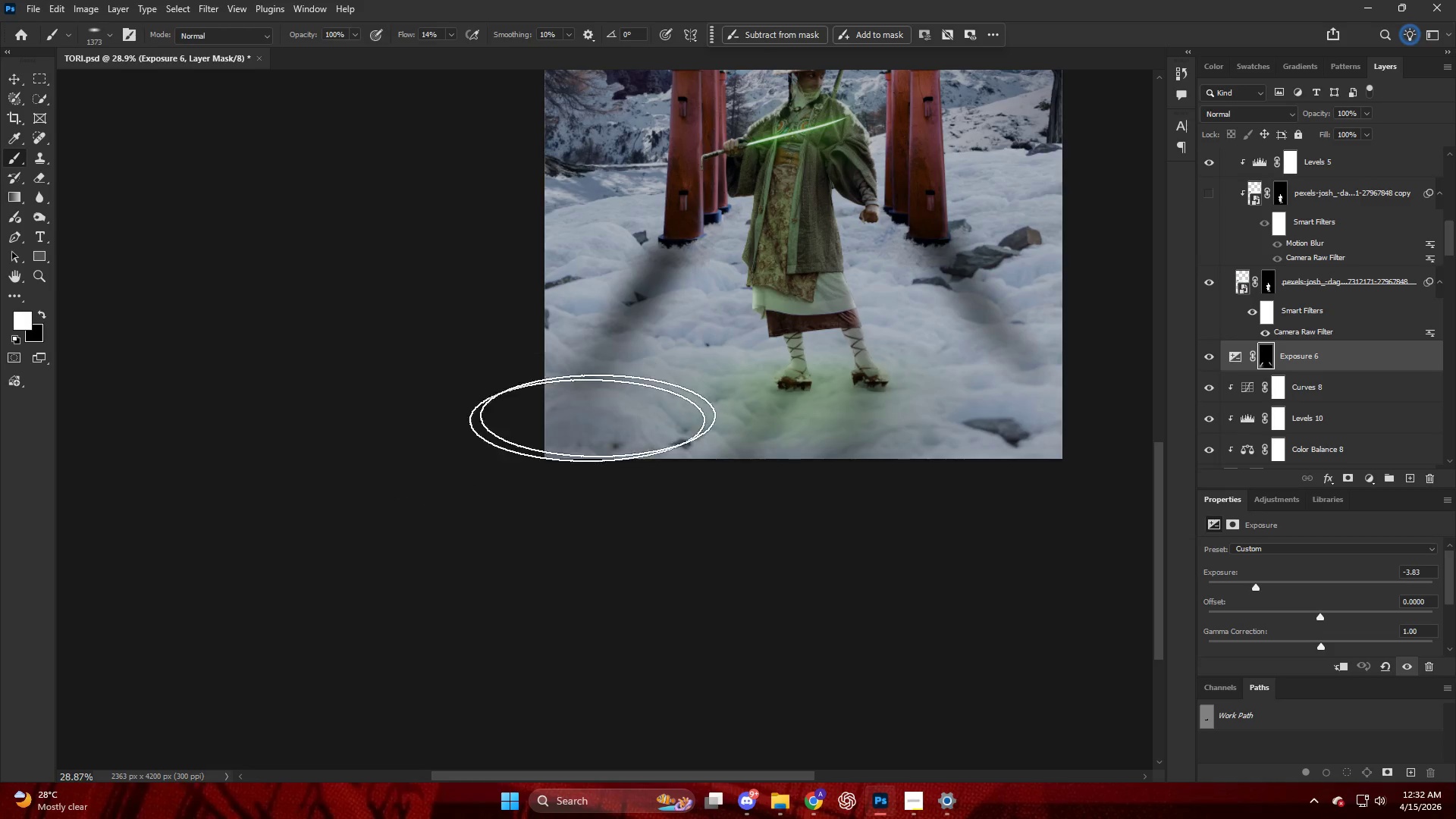 
key(Control+ControlLeft)
 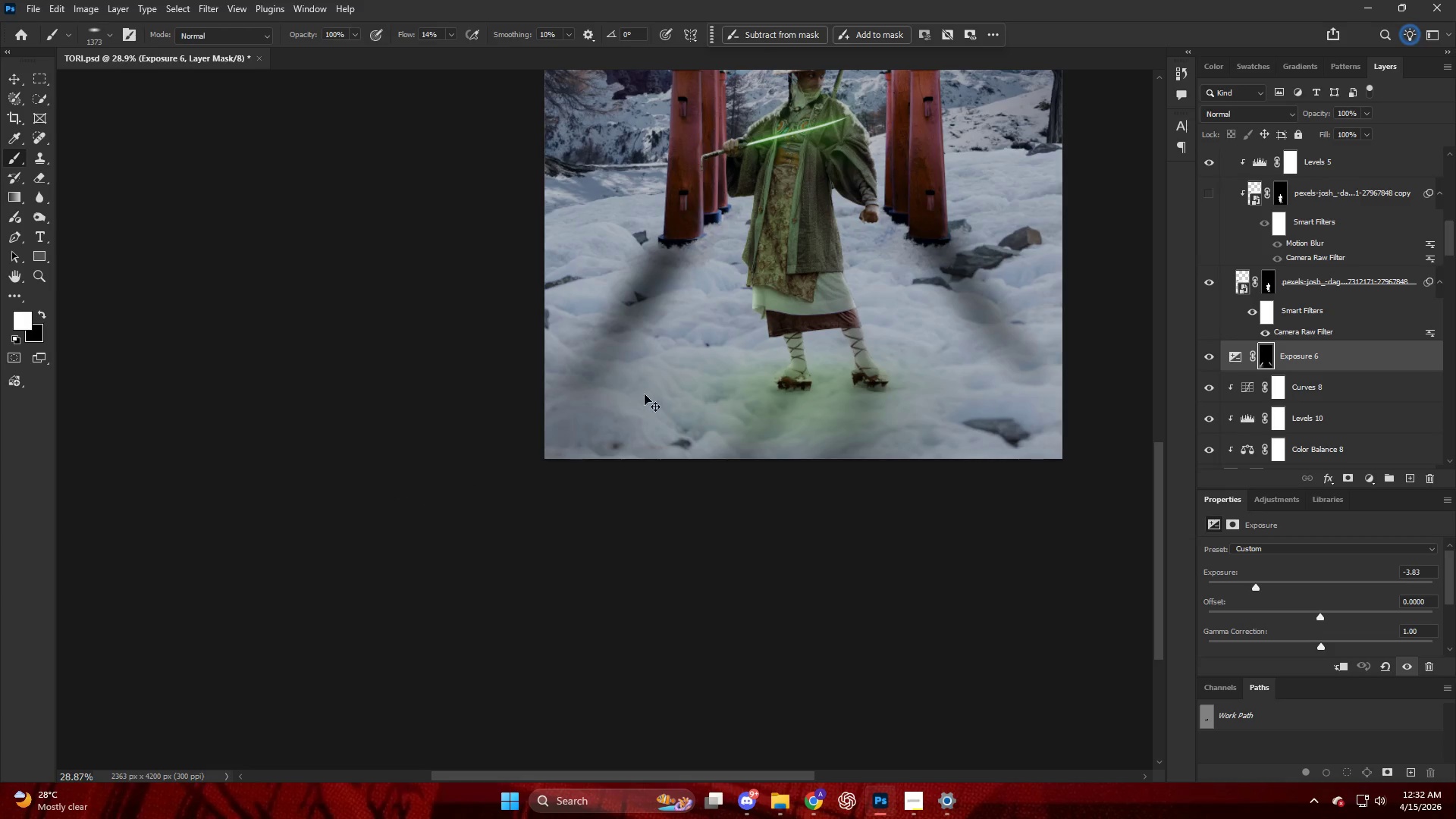 
key(Control+Z)
 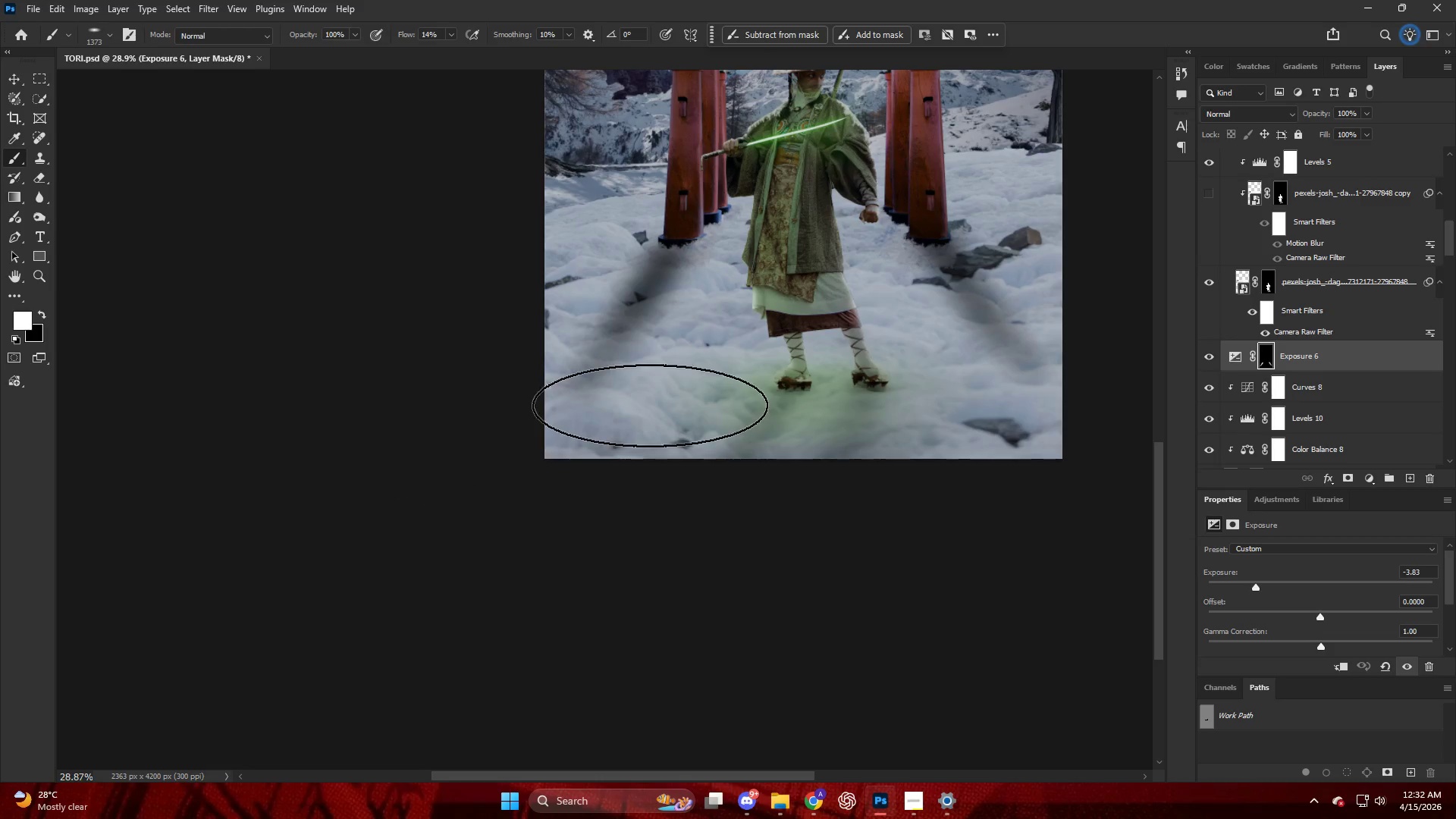 
key(X)
 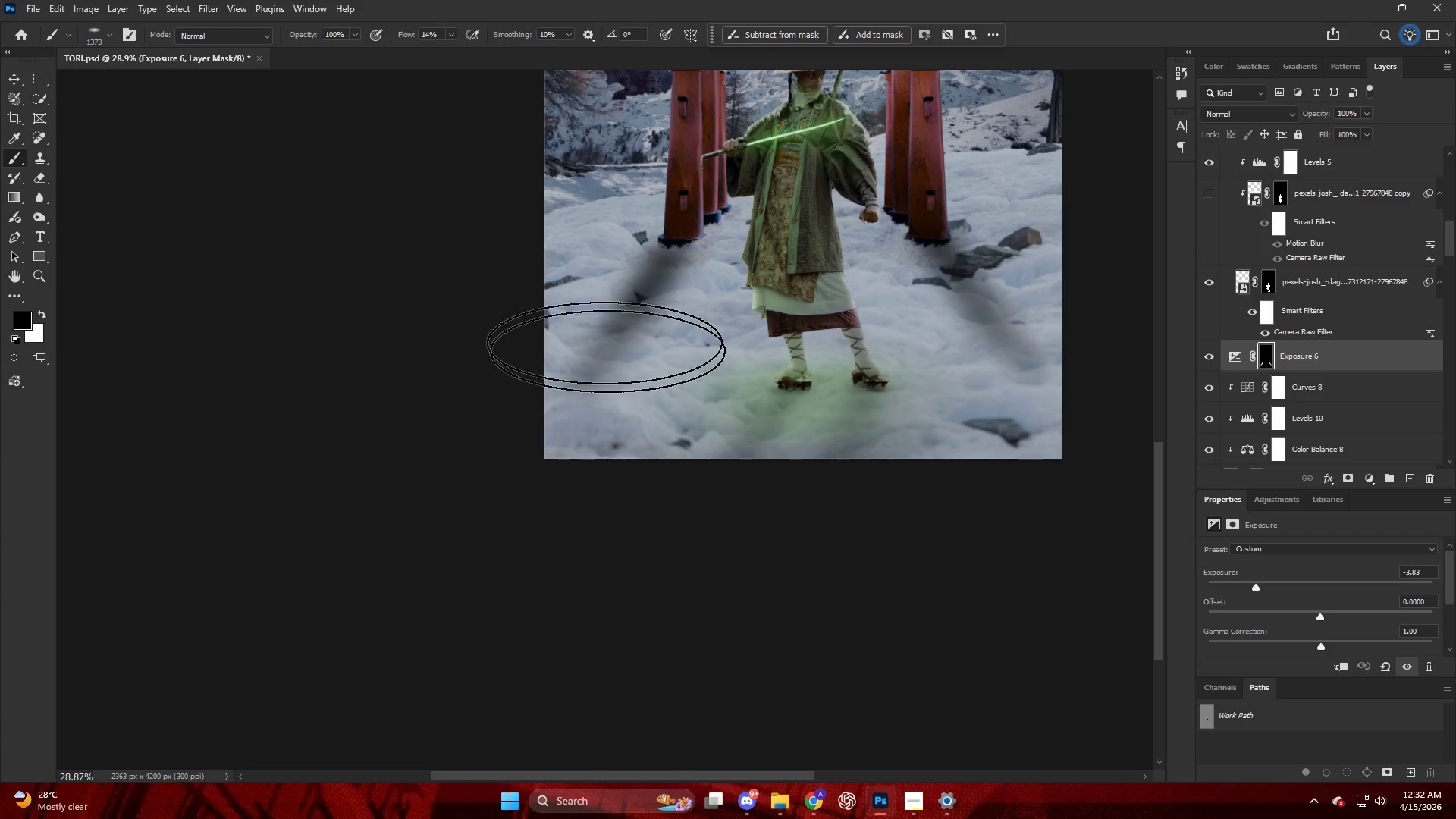 
left_click_drag(start_coordinate=[603, 339], to_coordinate=[545, 422])
 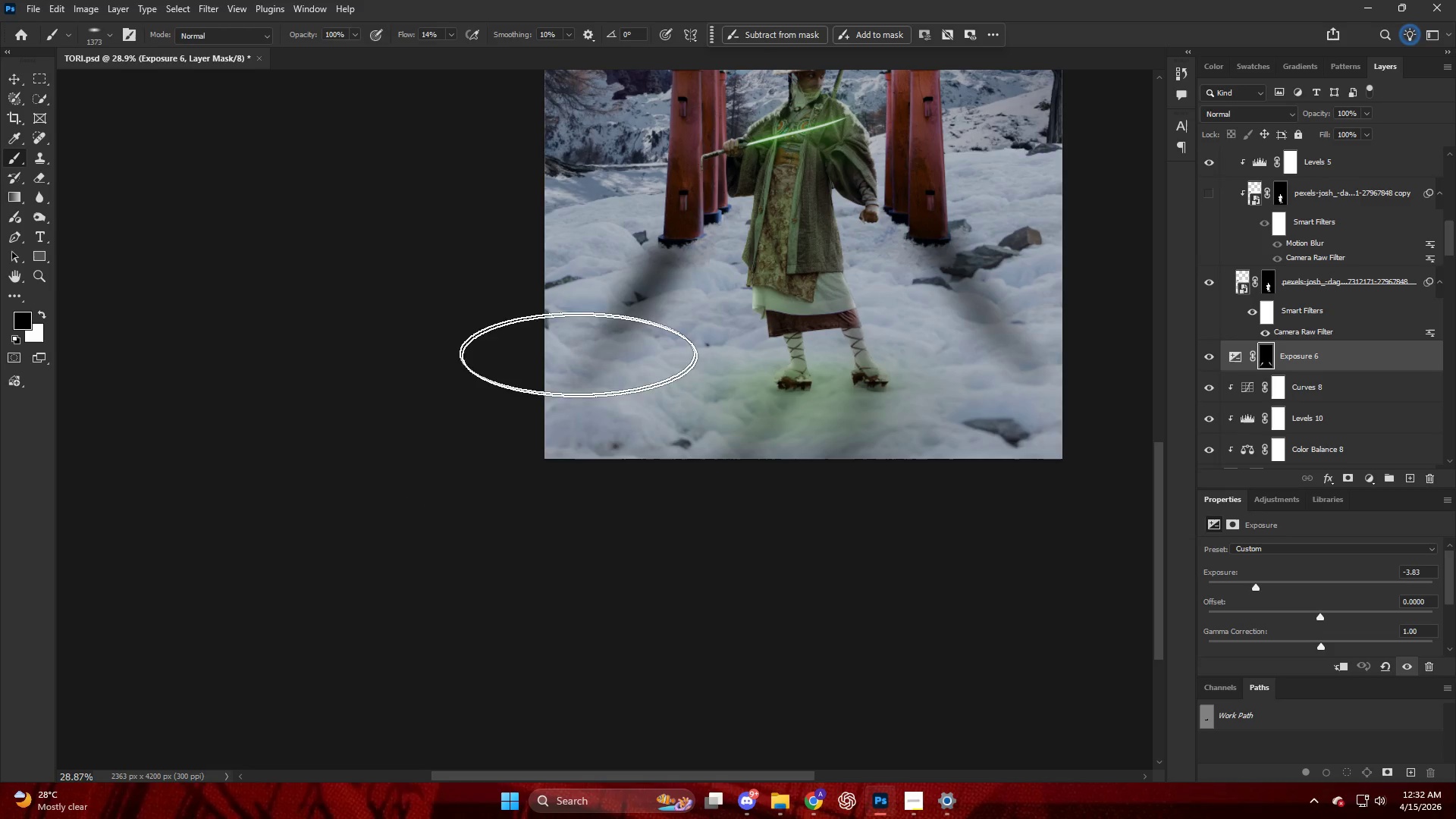 
left_click_drag(start_coordinate=[582, 369], to_coordinate=[516, 468])
 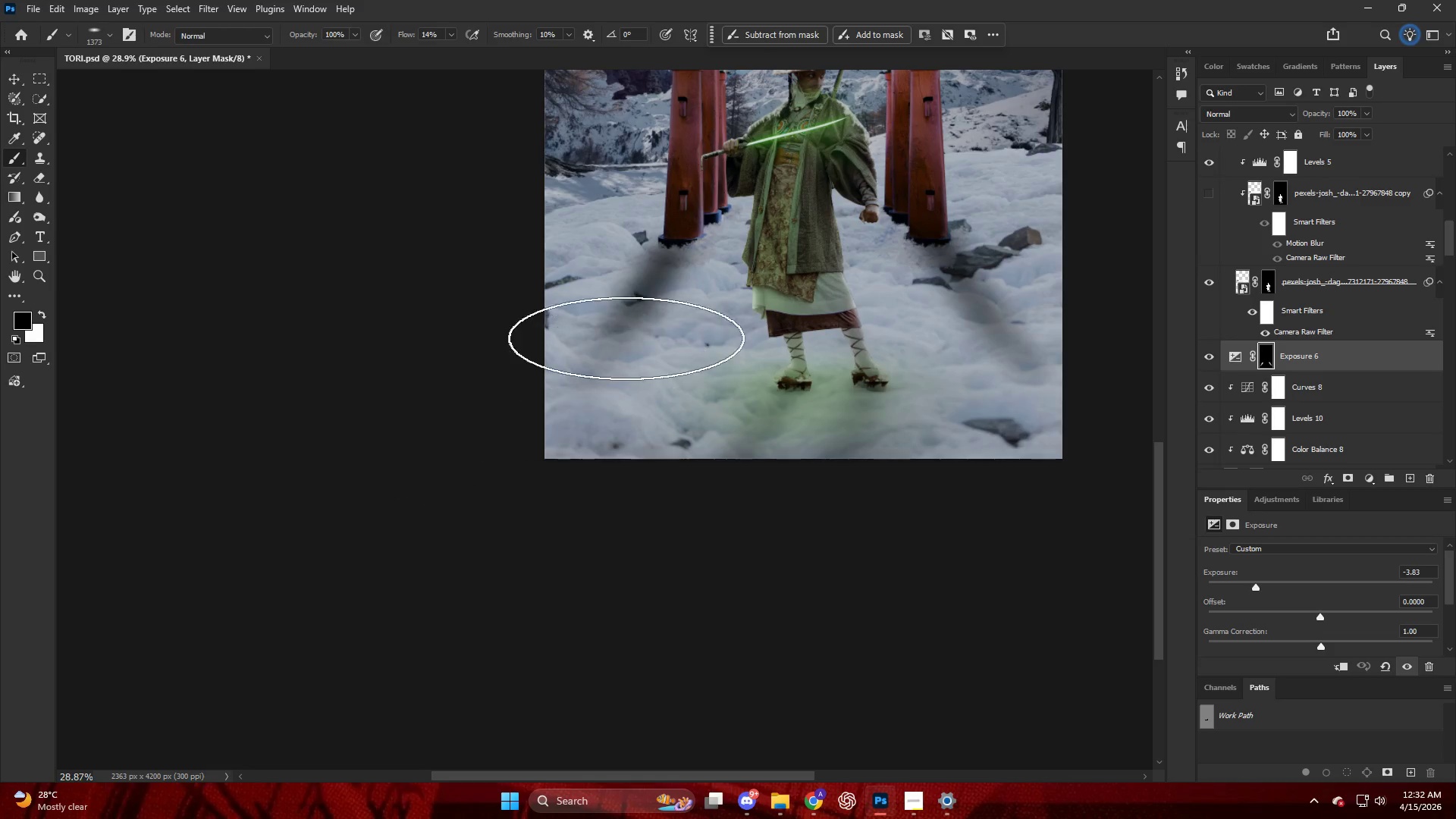 
key(Alt+AltLeft)
 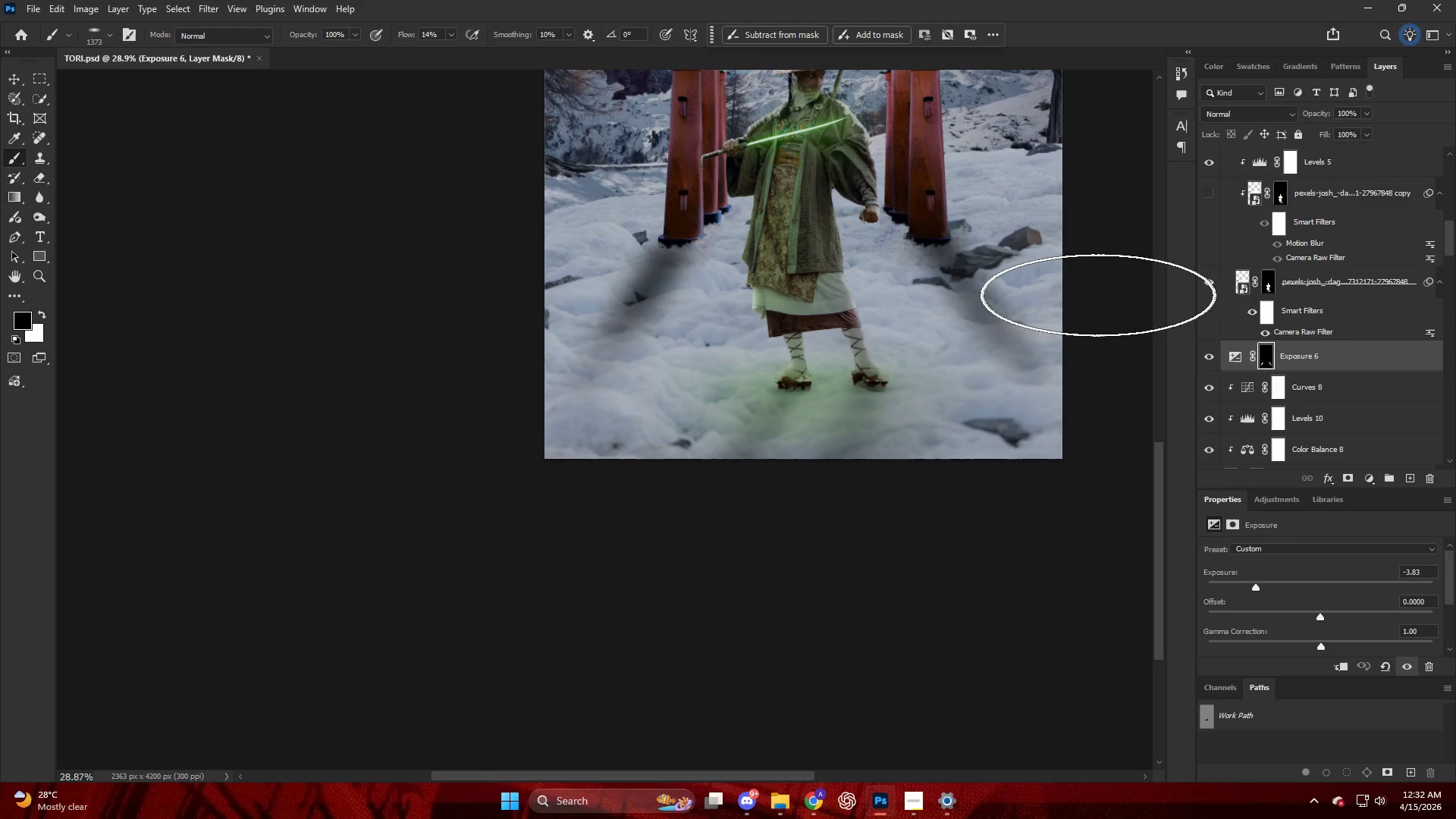 
key(X)
 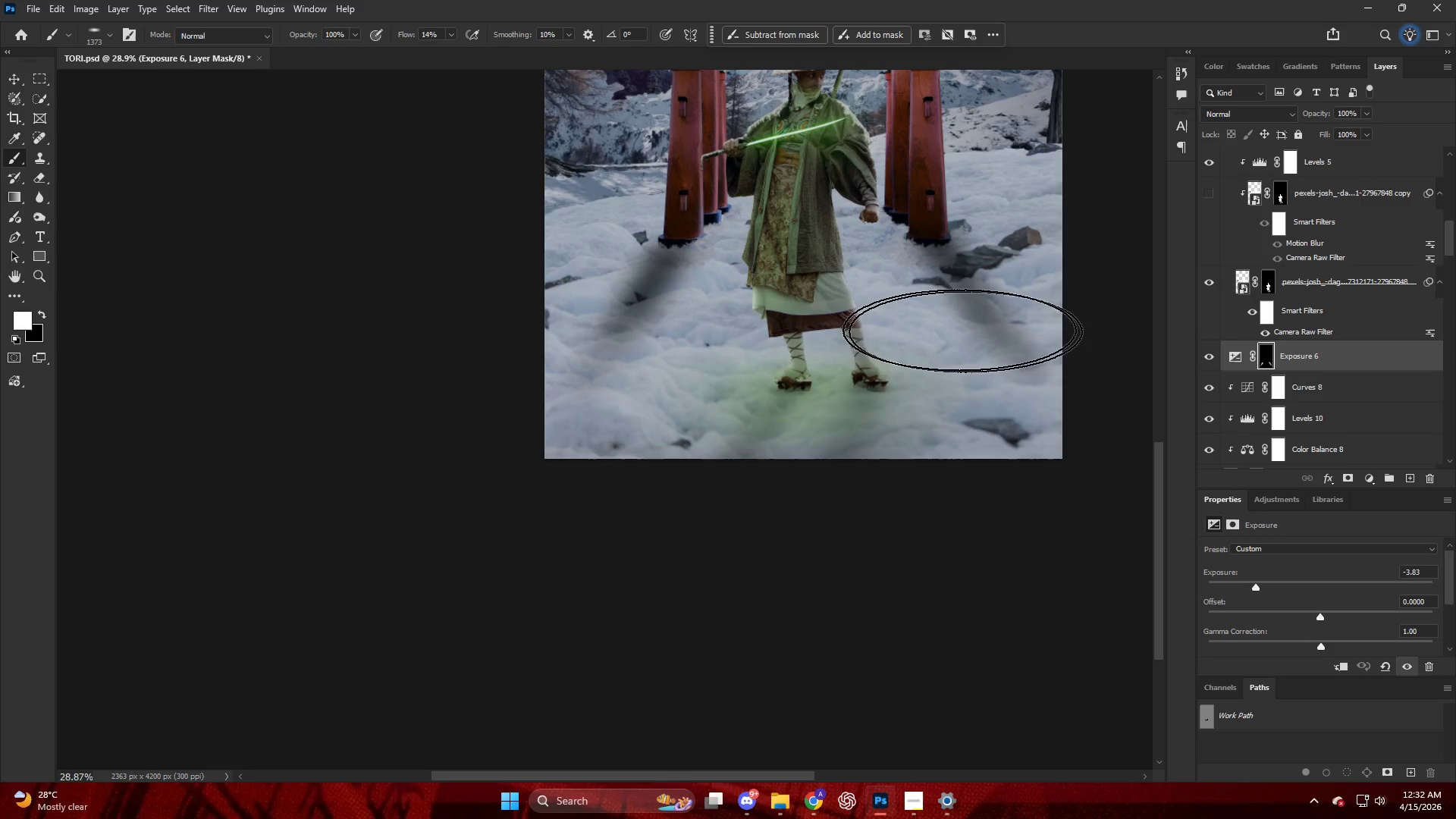 
key(Alt+AltLeft)
 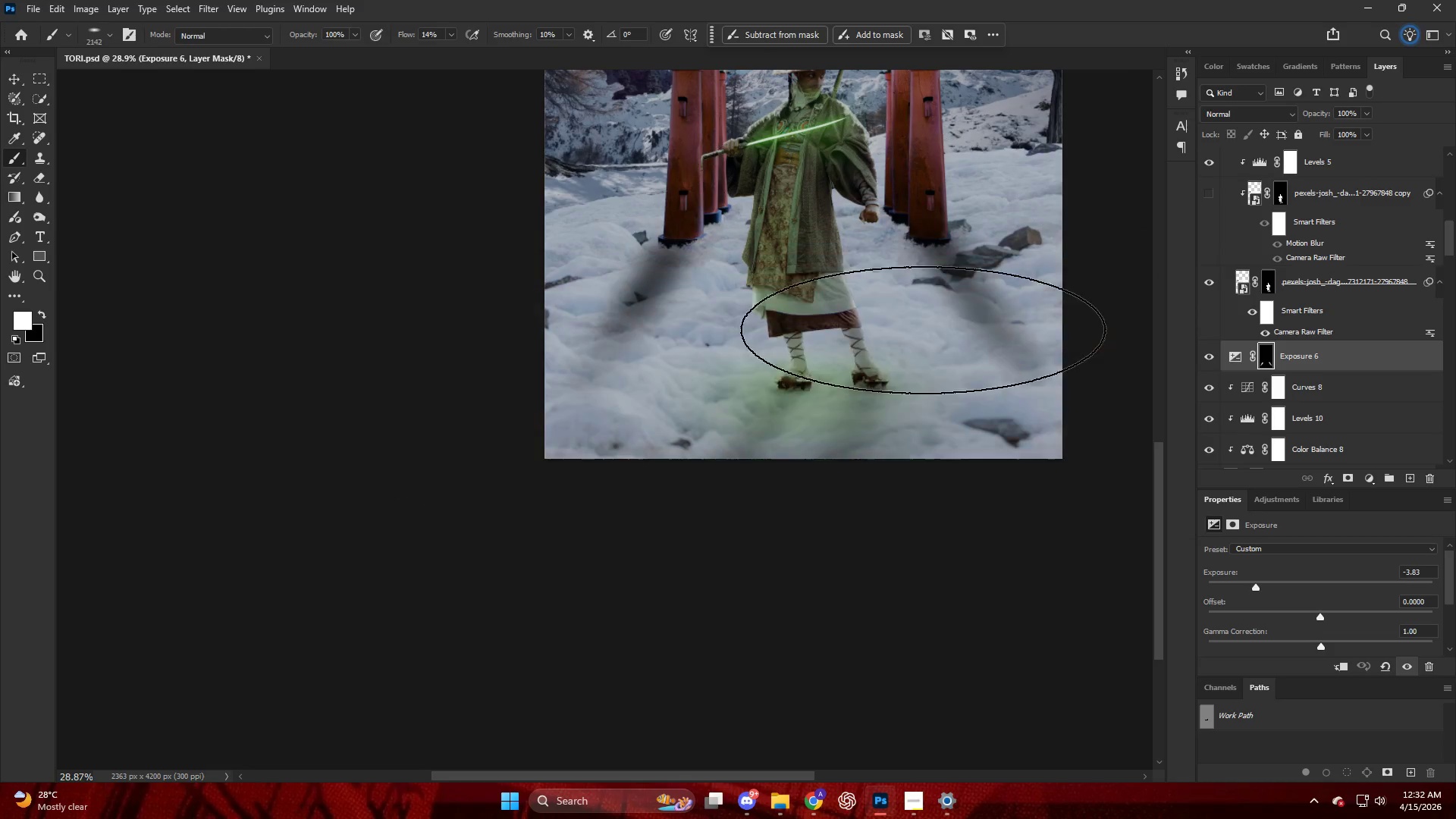 
left_click_drag(start_coordinate=[929, 341], to_coordinate=[980, 428])
 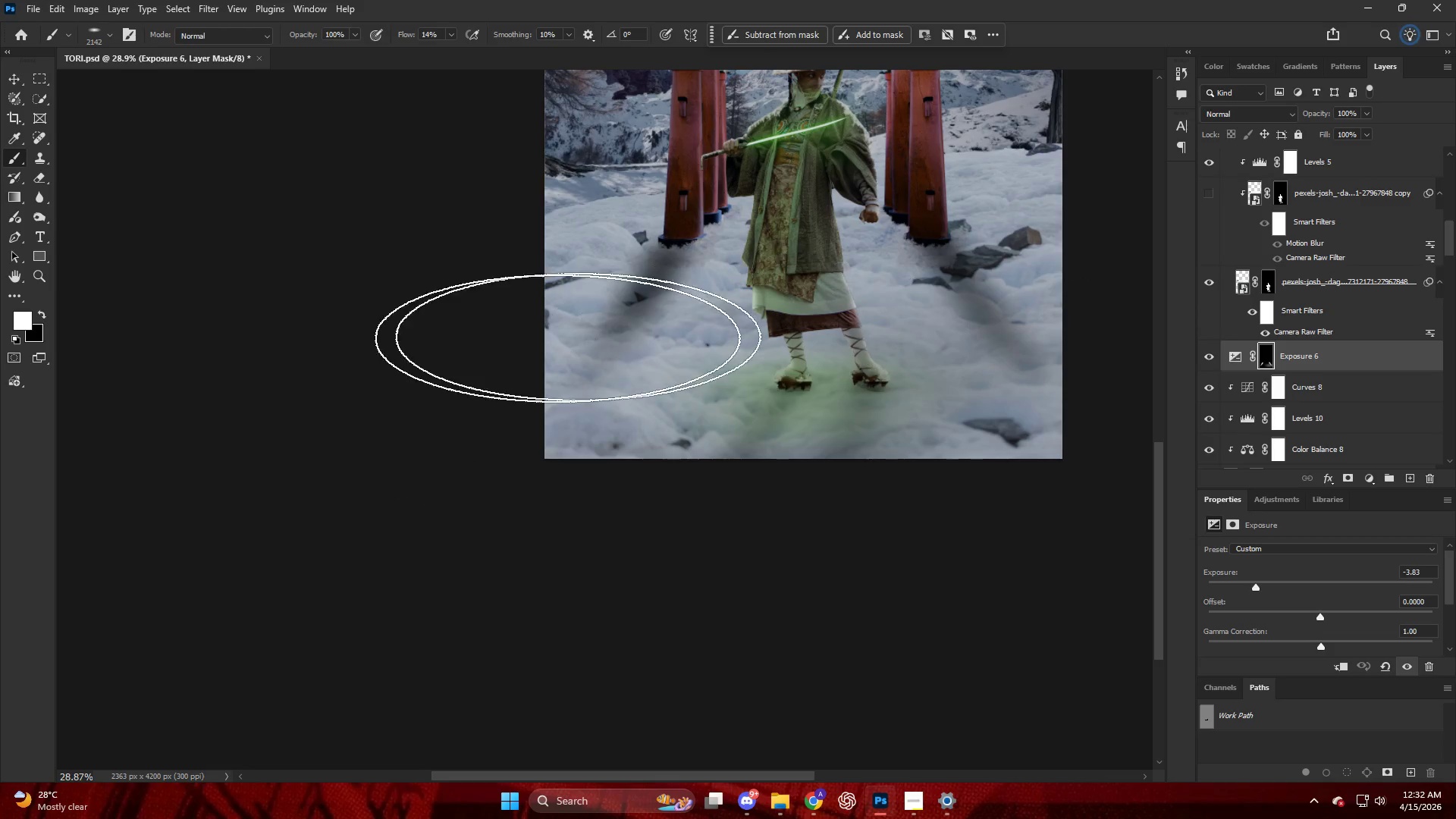 
left_click_drag(start_coordinate=[627, 335], to_coordinate=[488, 513])
 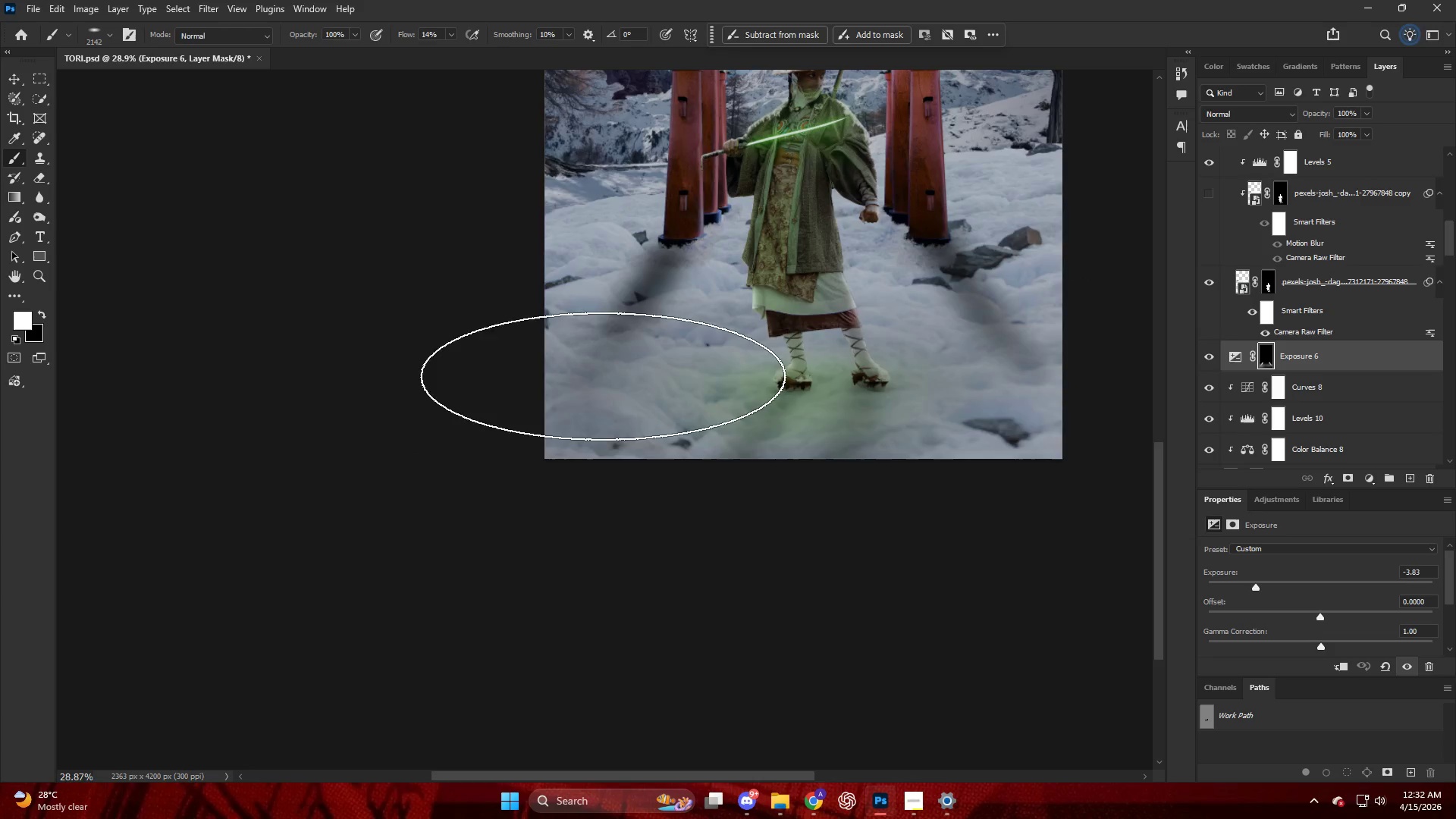 
hold_key(key=AltLeft, duration=0.34)
 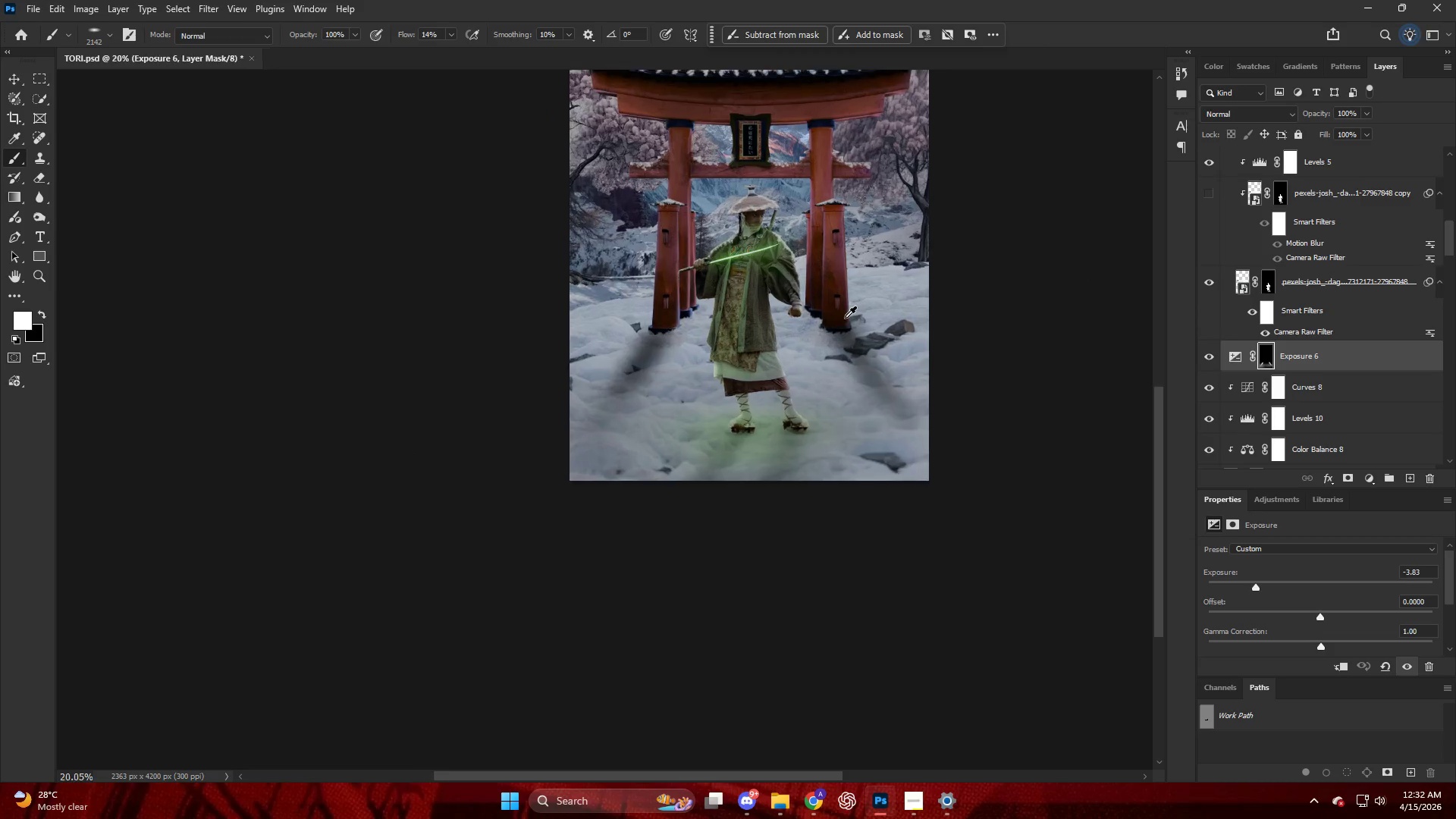 
hold_key(key=AltLeft, duration=0.44)
 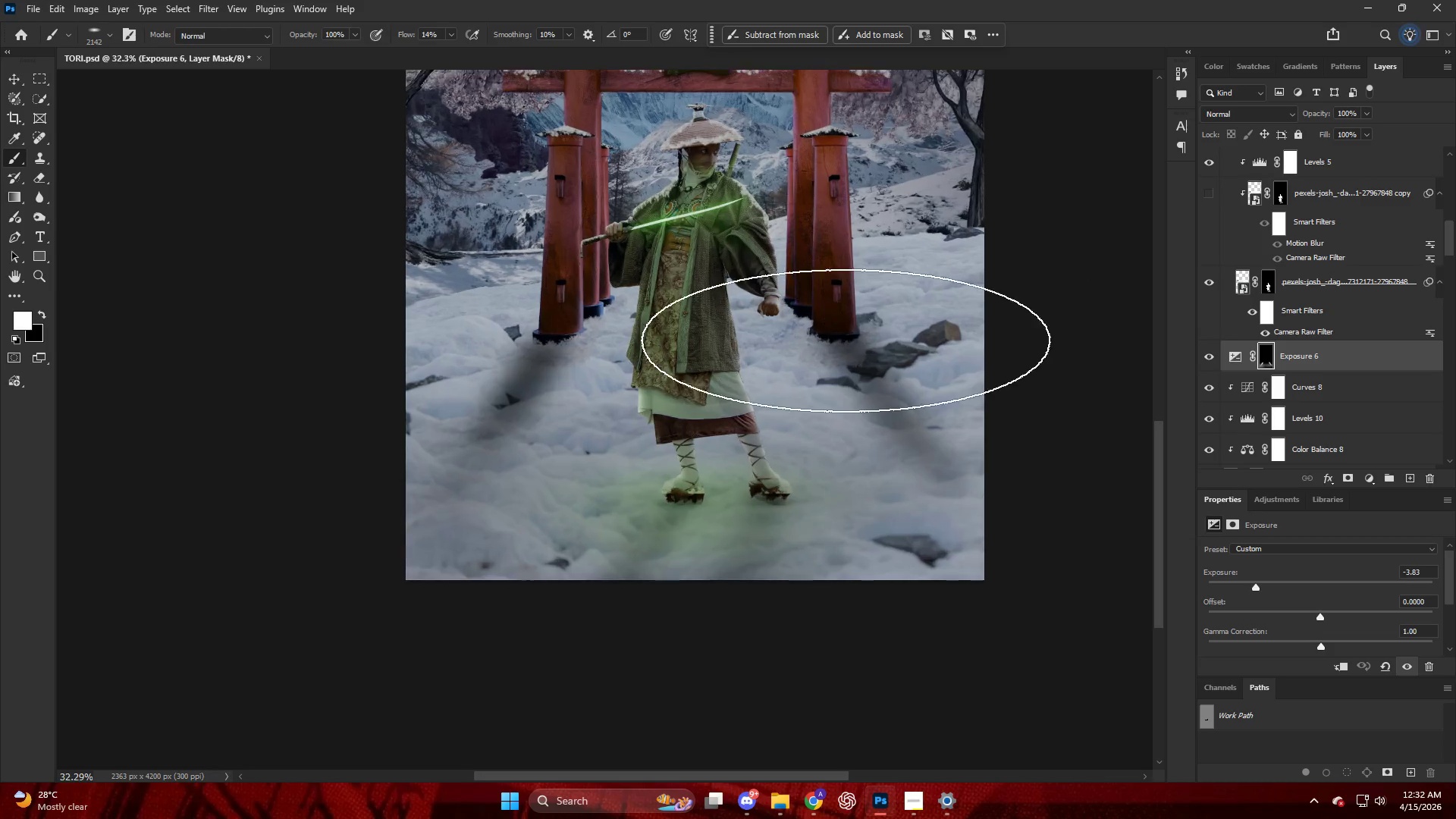 
key(X)
 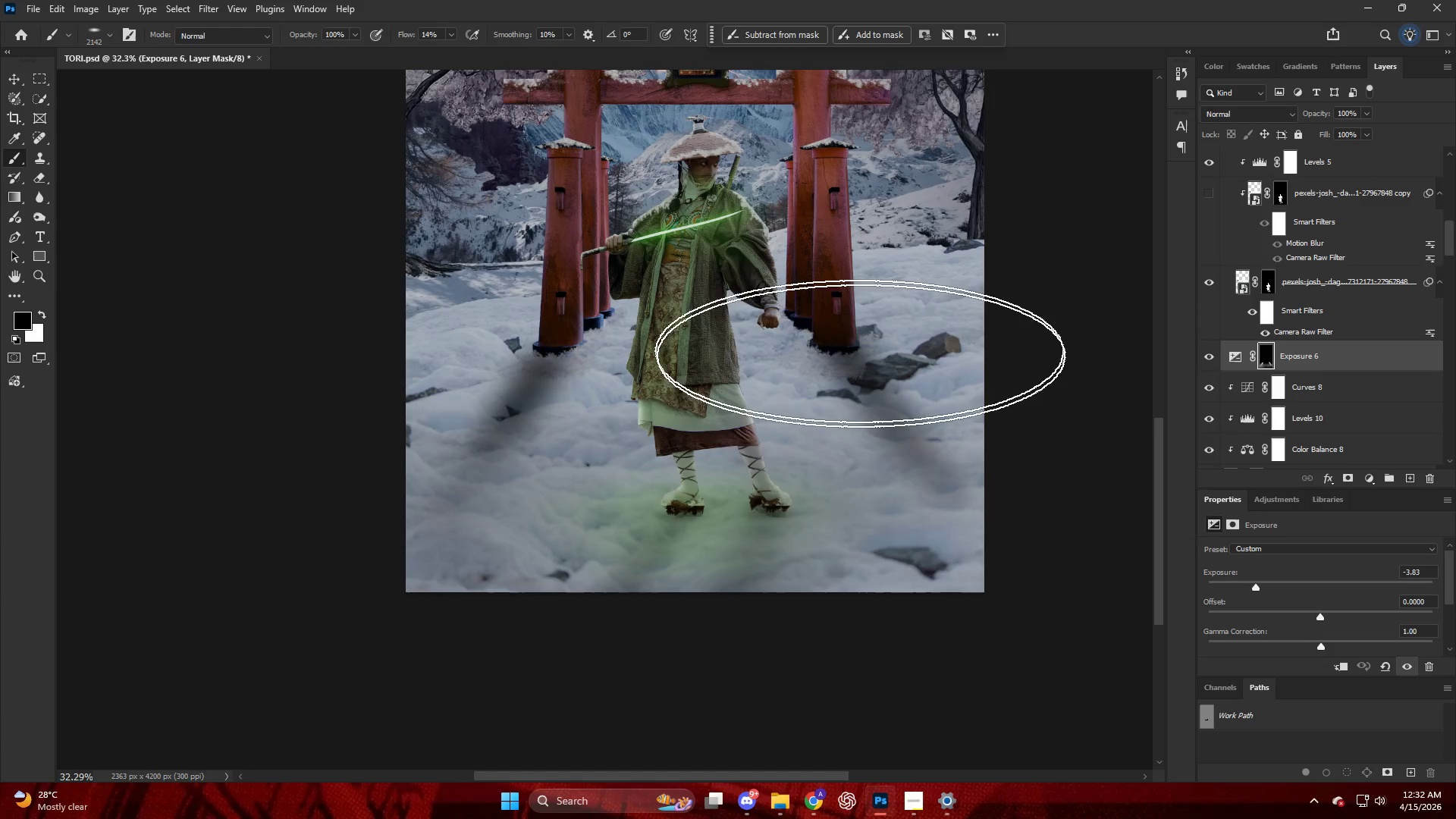 
left_click_drag(start_coordinate=[881, 394], to_coordinate=[1065, 497])
 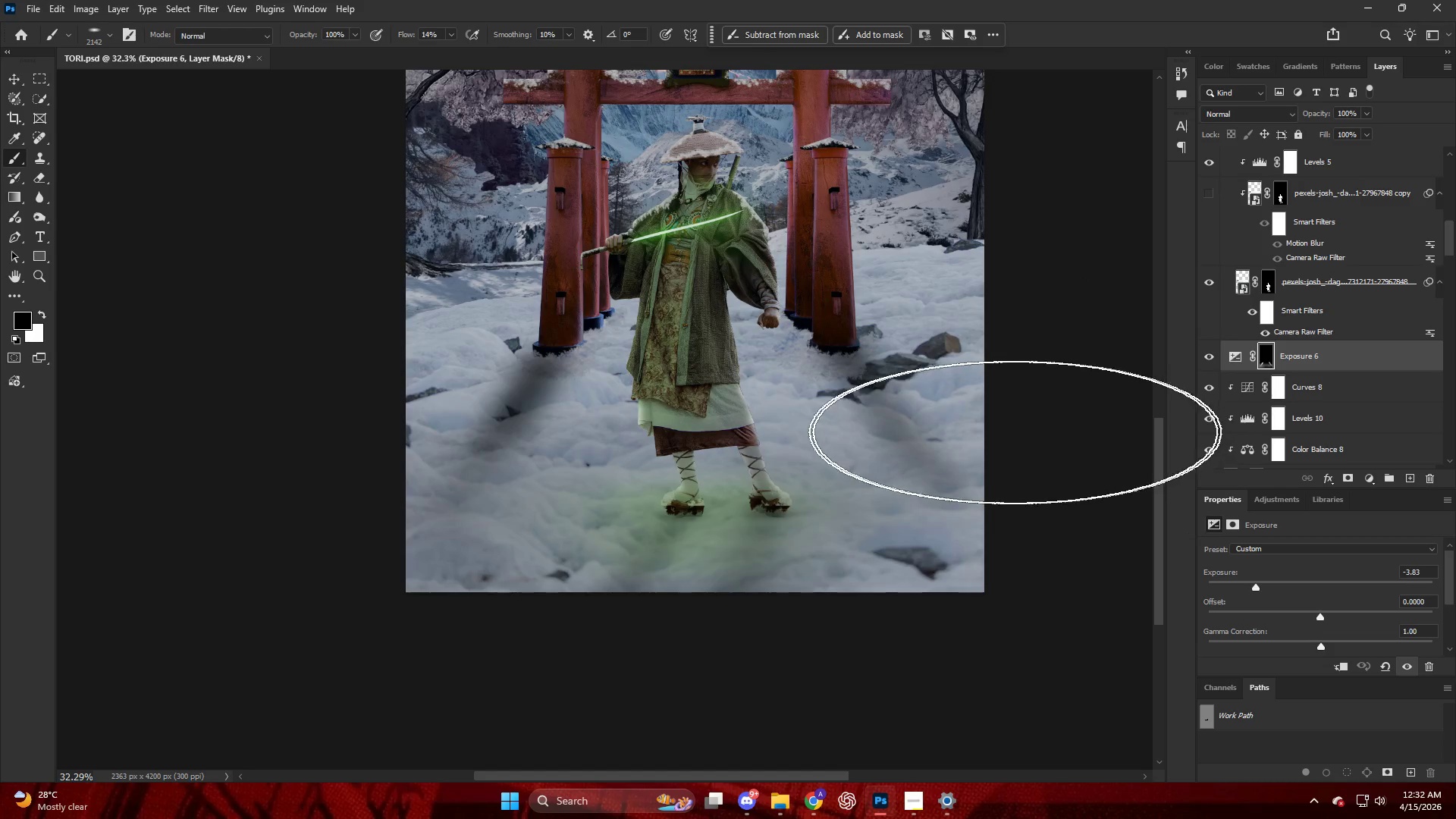 
scroll: coordinate [825, 320], scroll_direction: up, amount: 7.0
 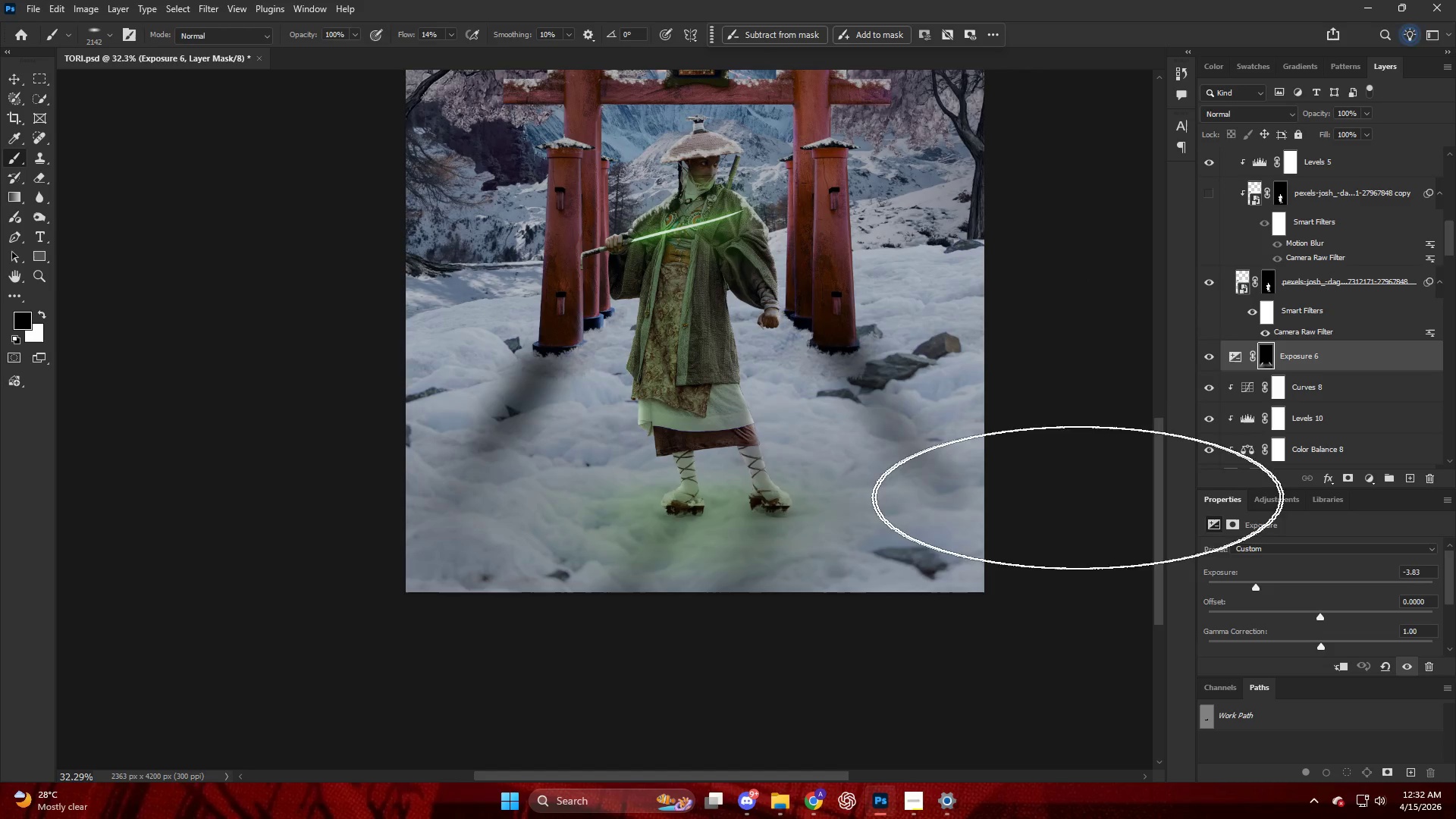 
hold_key(key=AltLeft, duration=0.41)
scroll: coordinate [986, 423], scroll_direction: up, amount: 4.0
 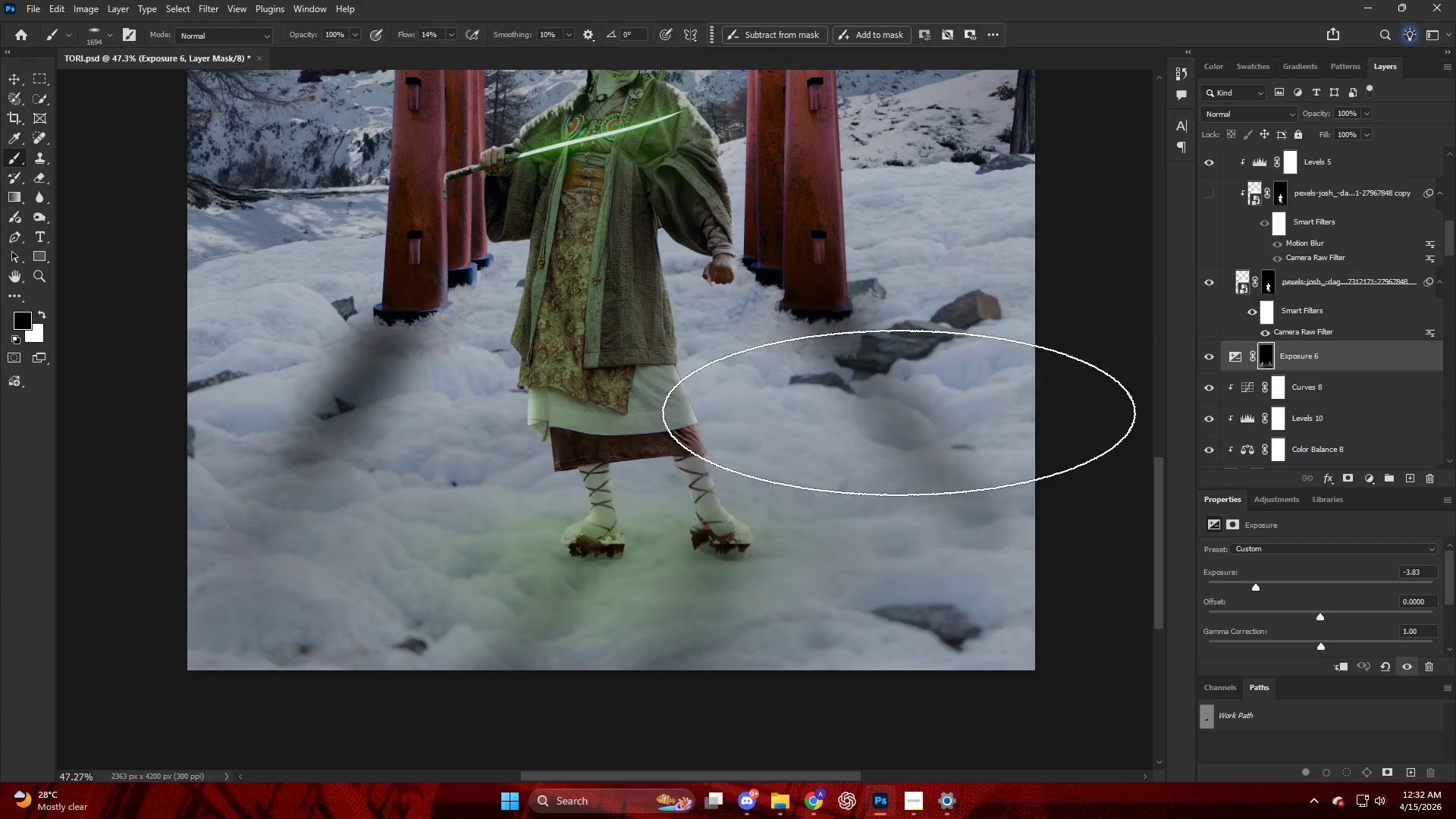 
left_click_drag(start_coordinate=[893, 388], to_coordinate=[1132, 466])
 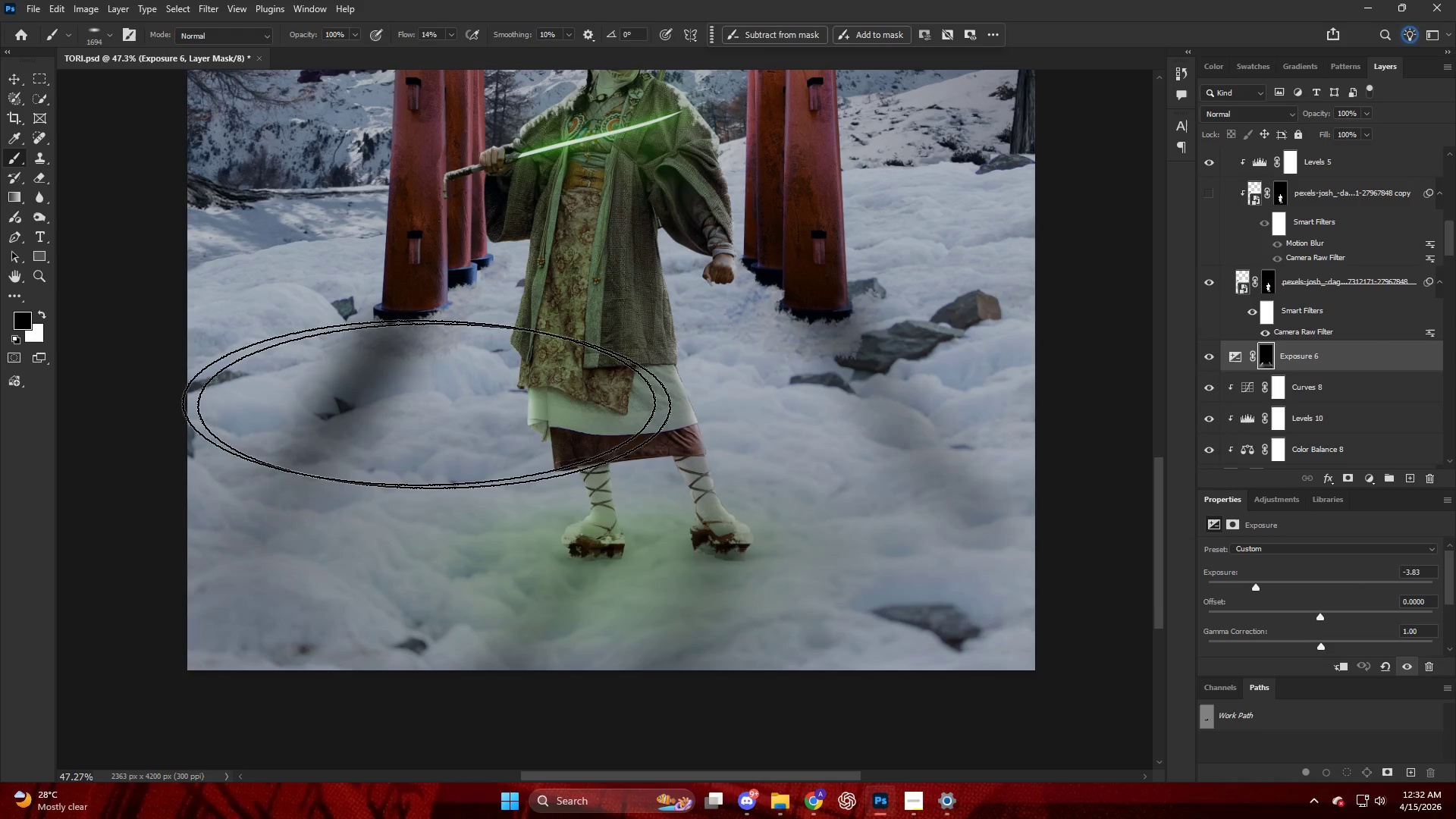 
left_click_drag(start_coordinate=[411, 373], to_coordinate=[61, 511])
 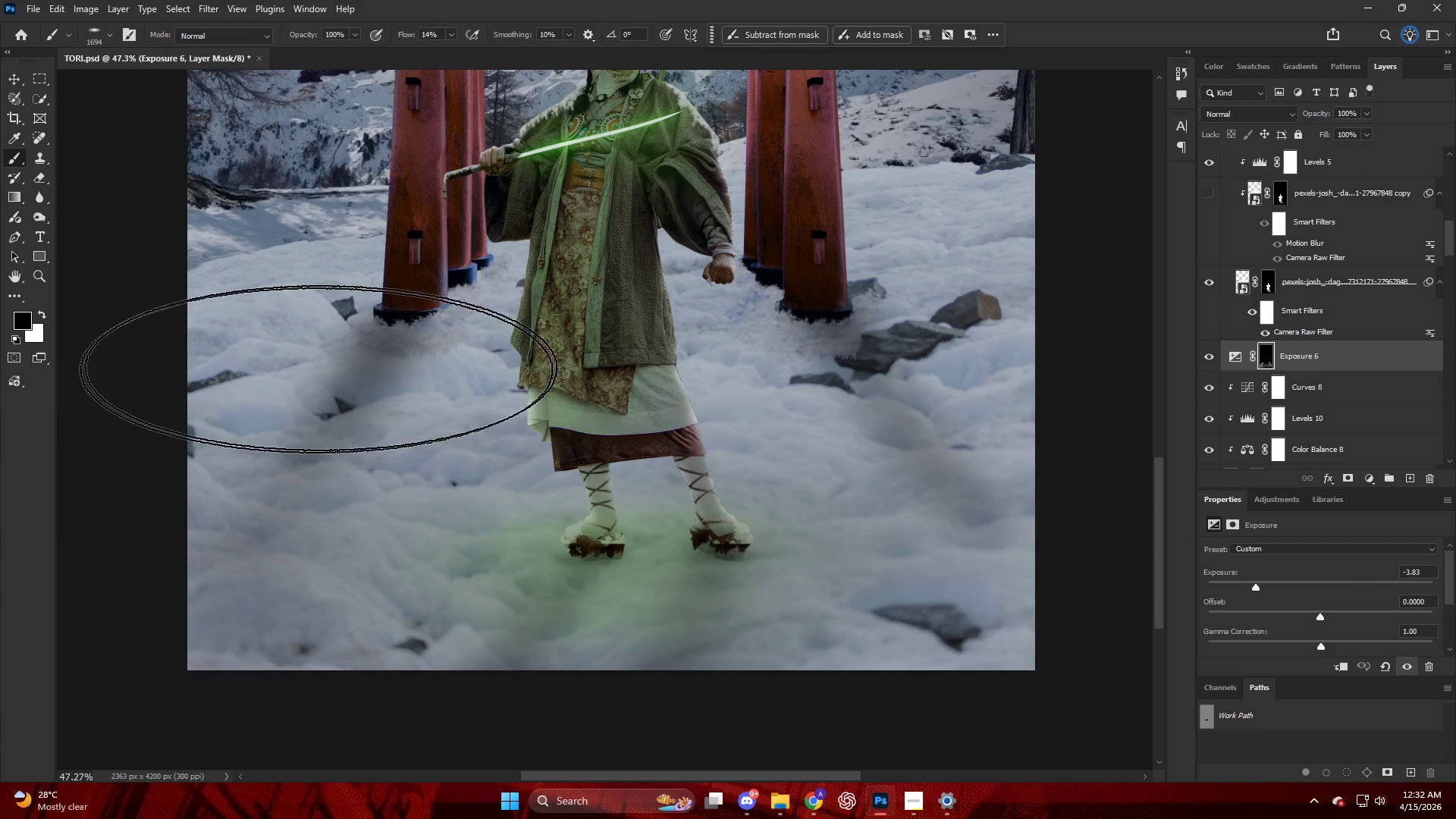 
hold_key(key=AltLeft, duration=0.31)
 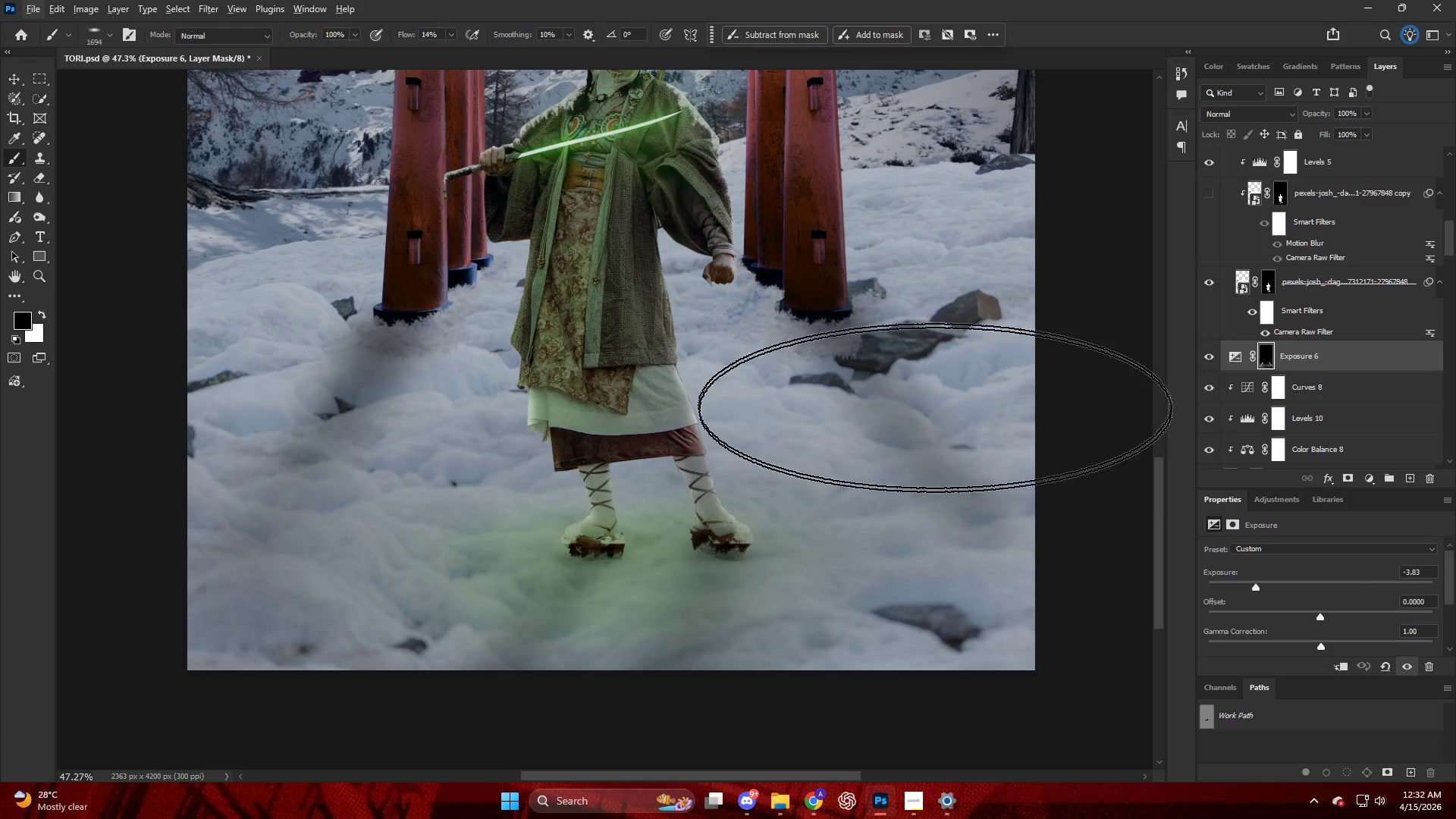 
left_click_drag(start_coordinate=[942, 434], to_coordinate=[1064, 572])
 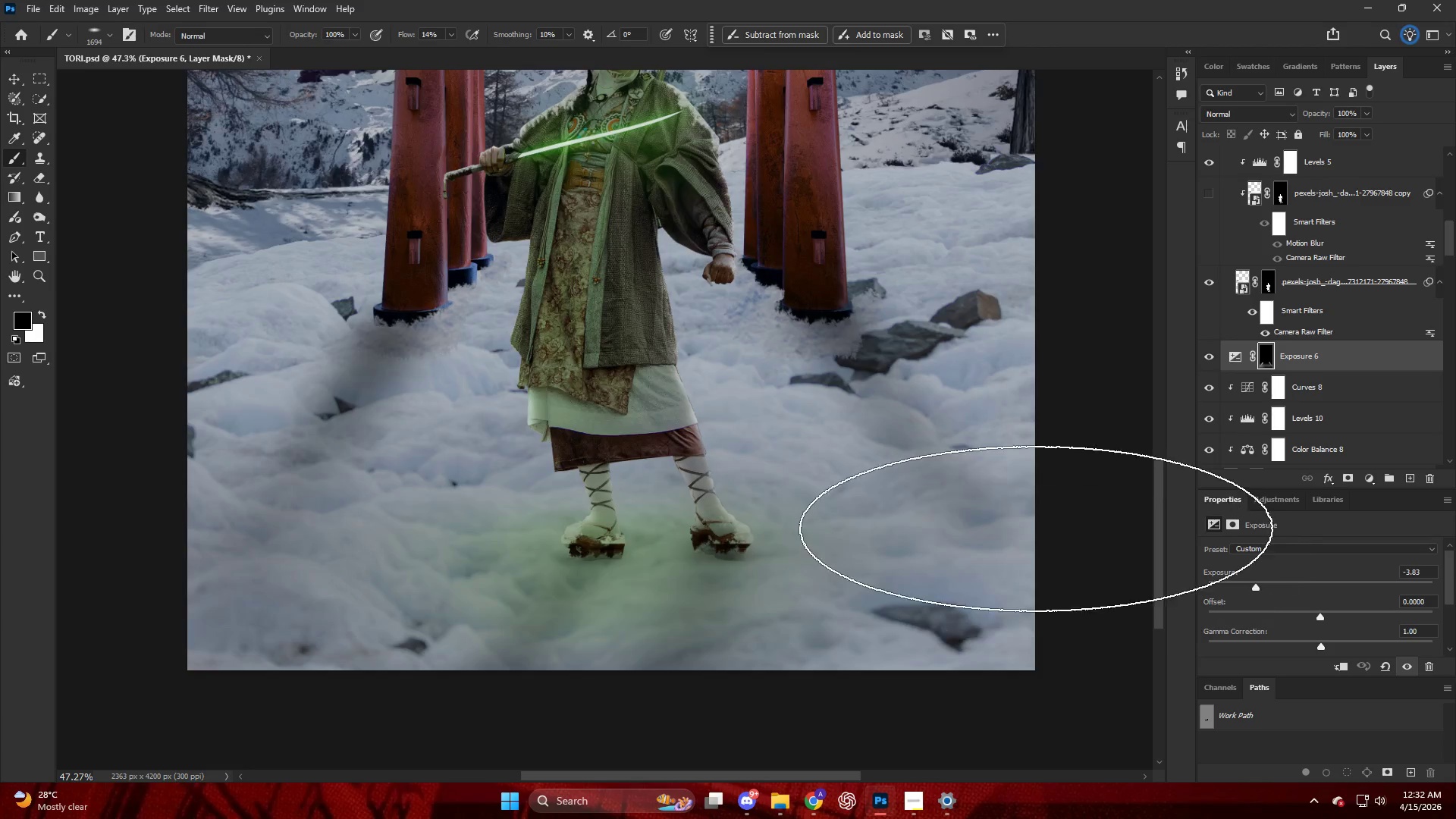 
hold_key(key=AltLeft, duration=0.38)
scroll: coordinate [946, 434], scroll_direction: down, amount: 10.0
 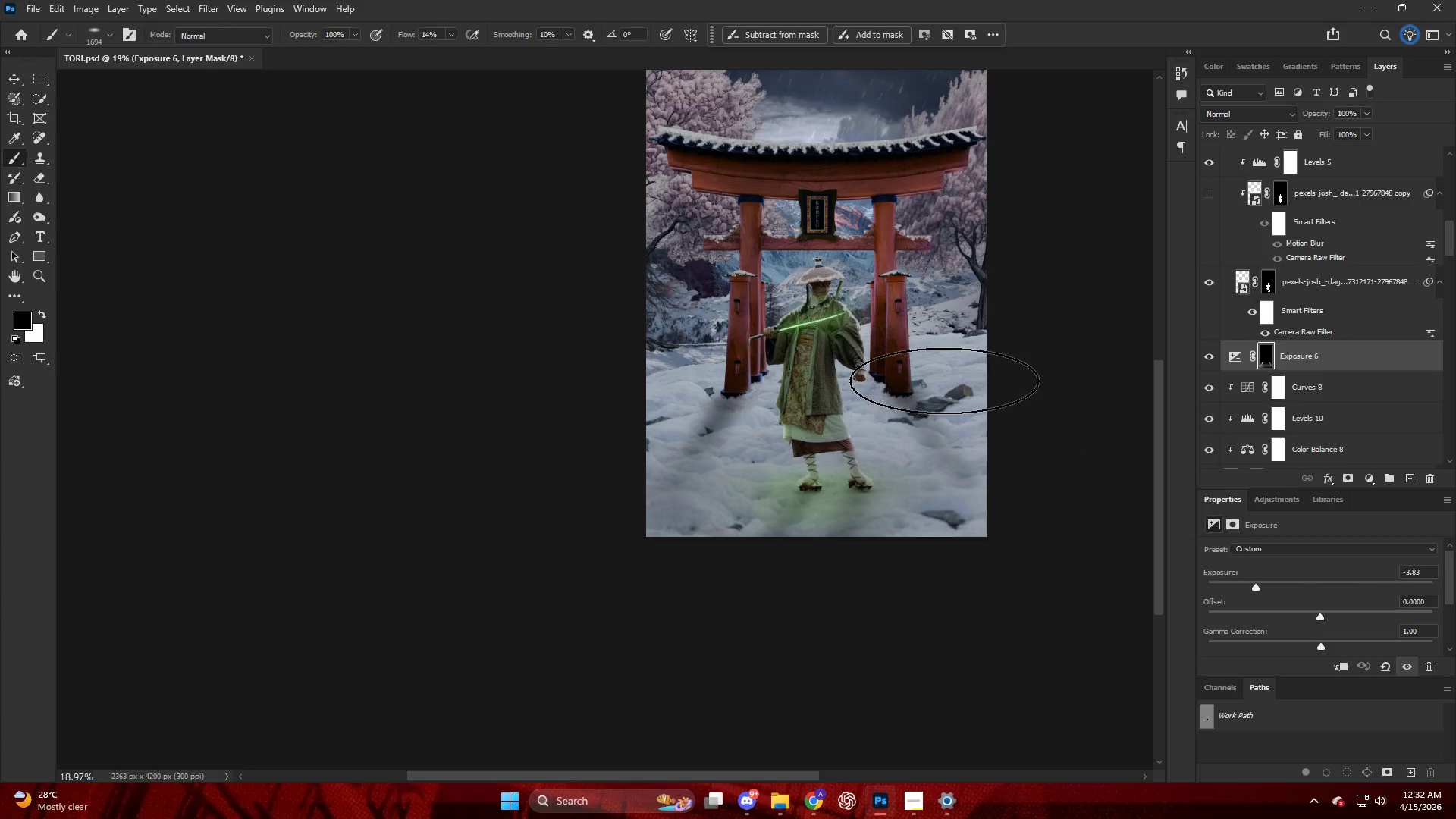 
hold_key(key=AltLeft, duration=0.31)
scroll: coordinate [619, 437], scroll_direction: up, amount: 5.0
 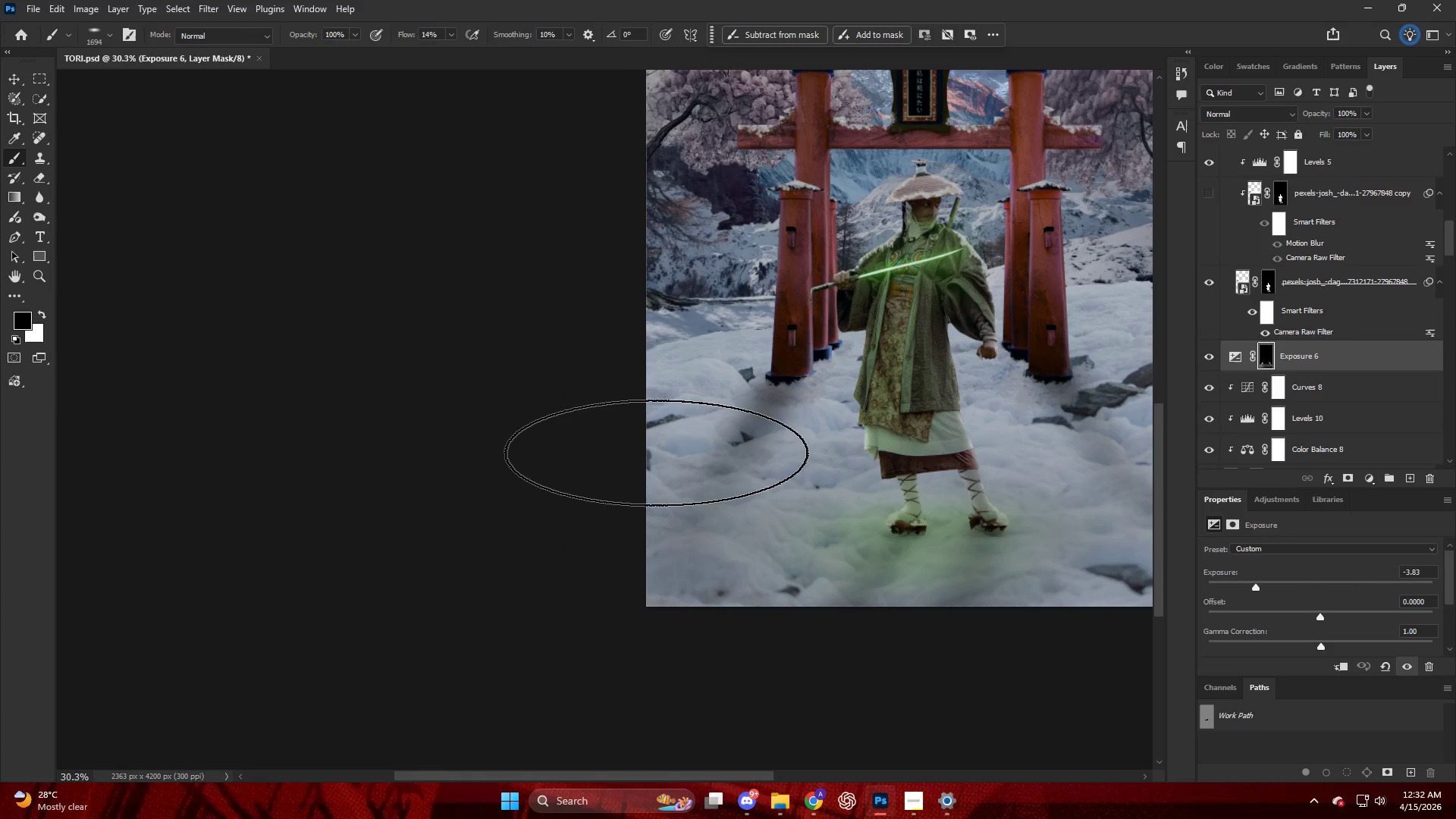 
type(xx)
 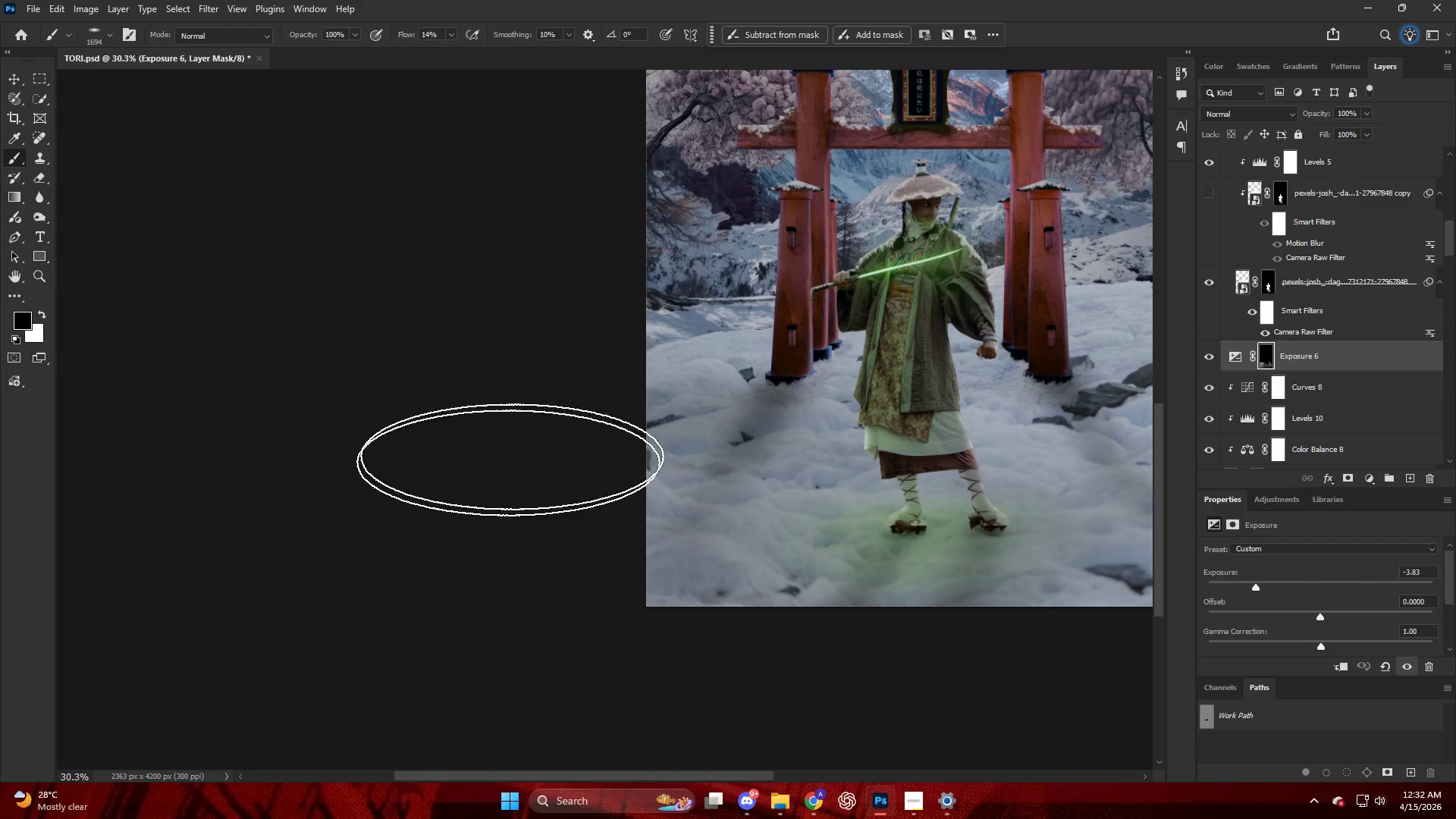 
left_click_drag(start_coordinate=[701, 418], to_coordinate=[609, 422])
 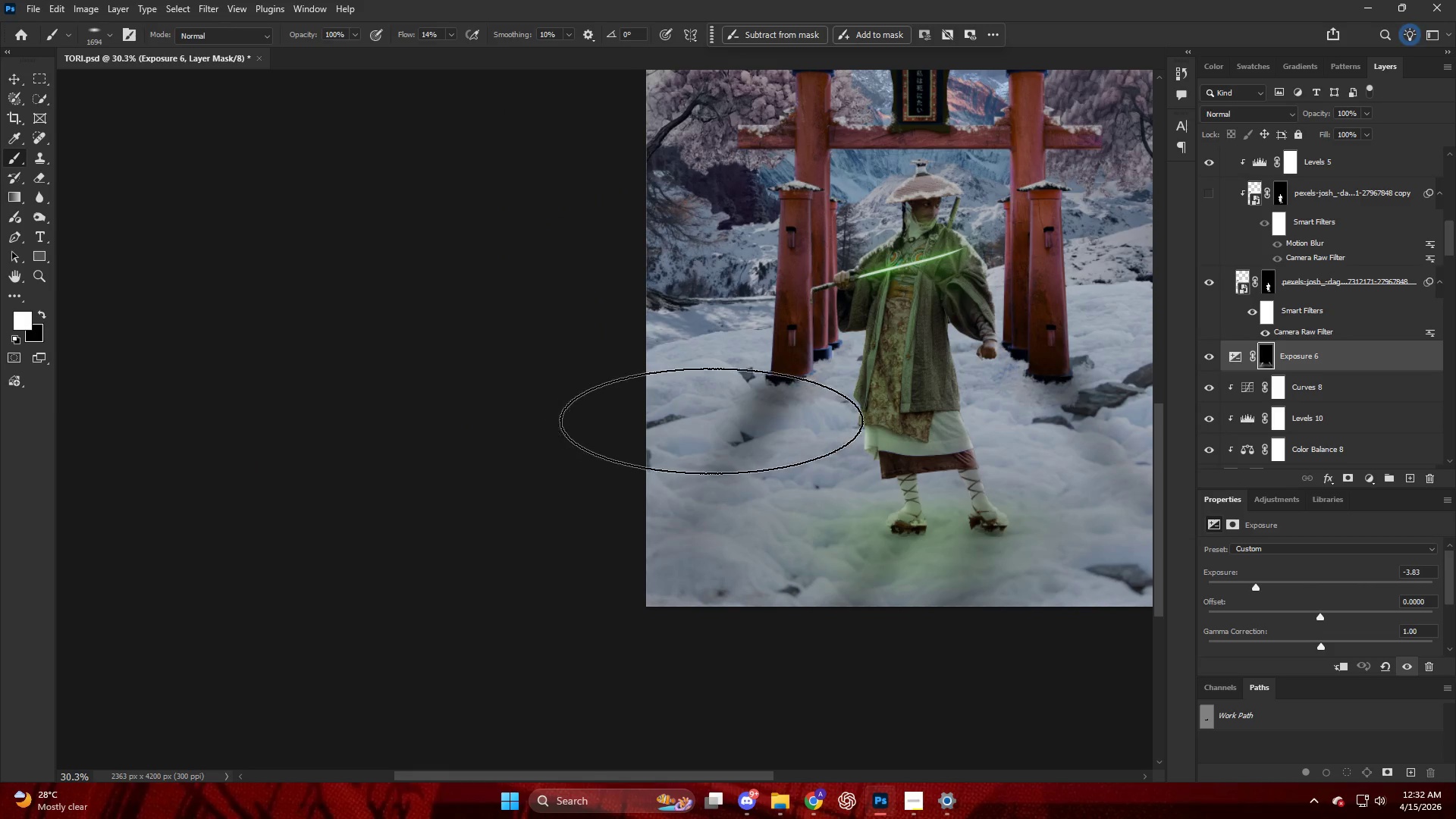 
left_click_drag(start_coordinate=[711, 421], to_coordinate=[465, 430])
 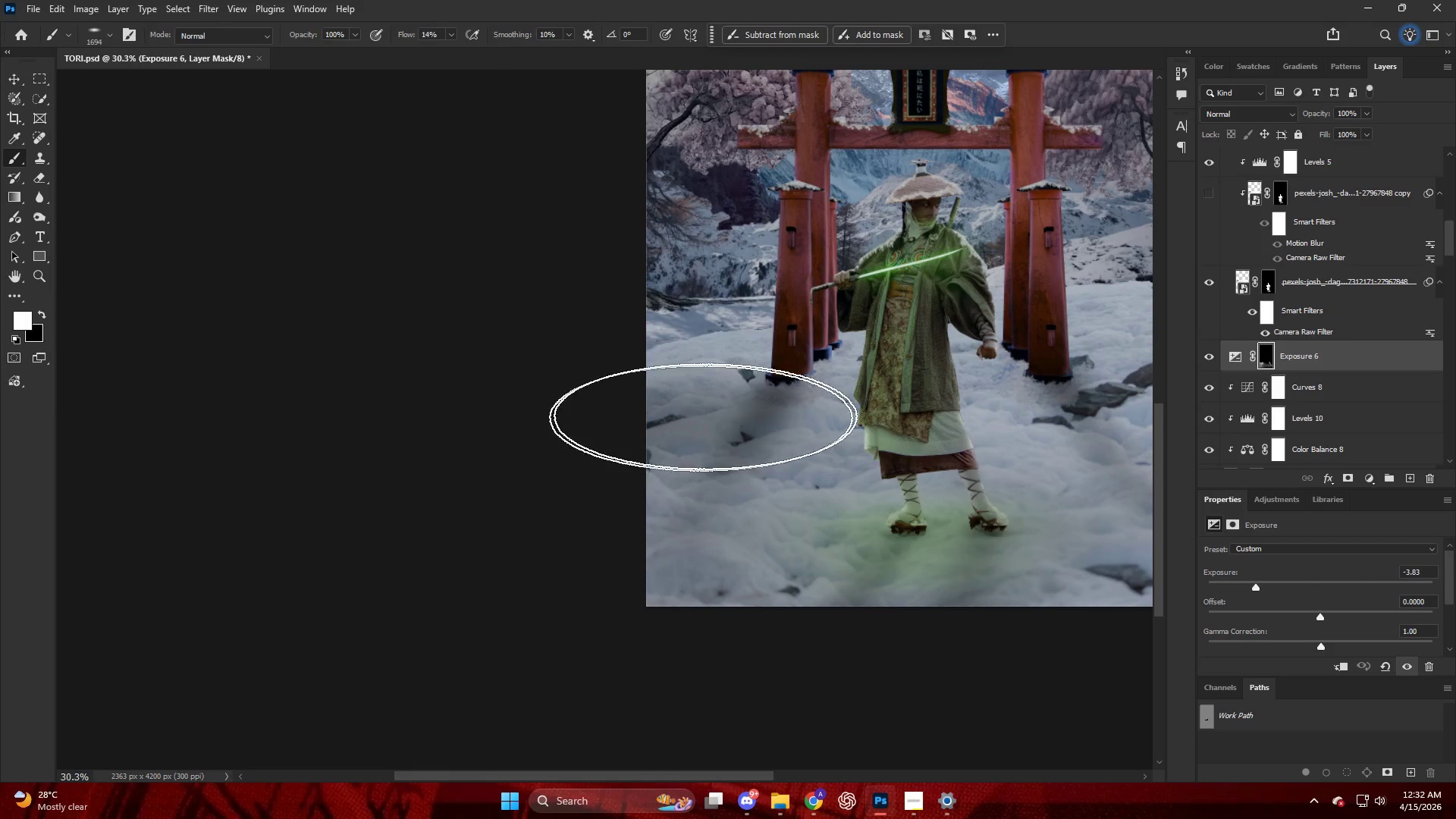 
left_click_drag(start_coordinate=[640, 381], to_coordinate=[500, 513])
 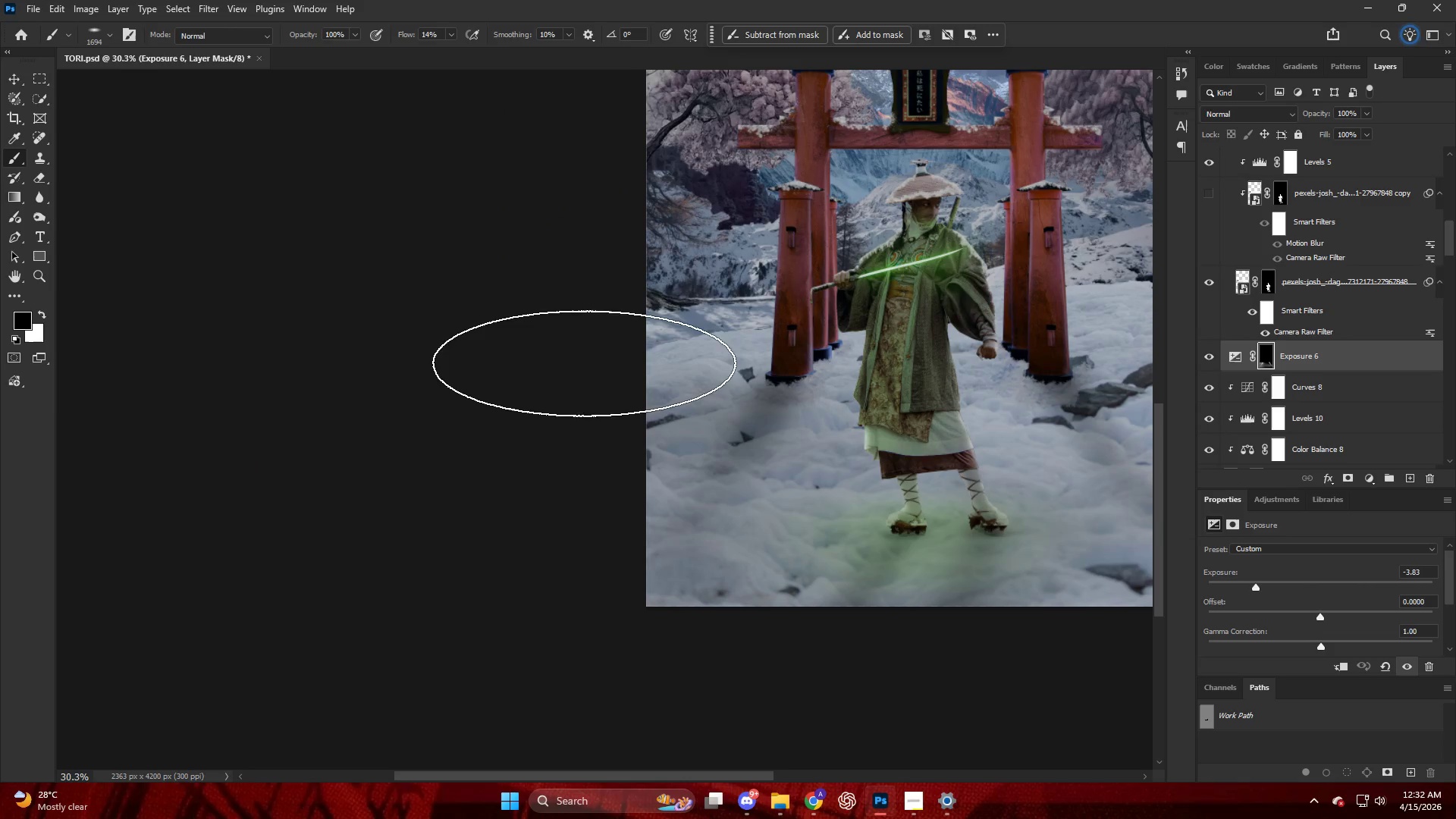 
key(Control+ControlLeft)
 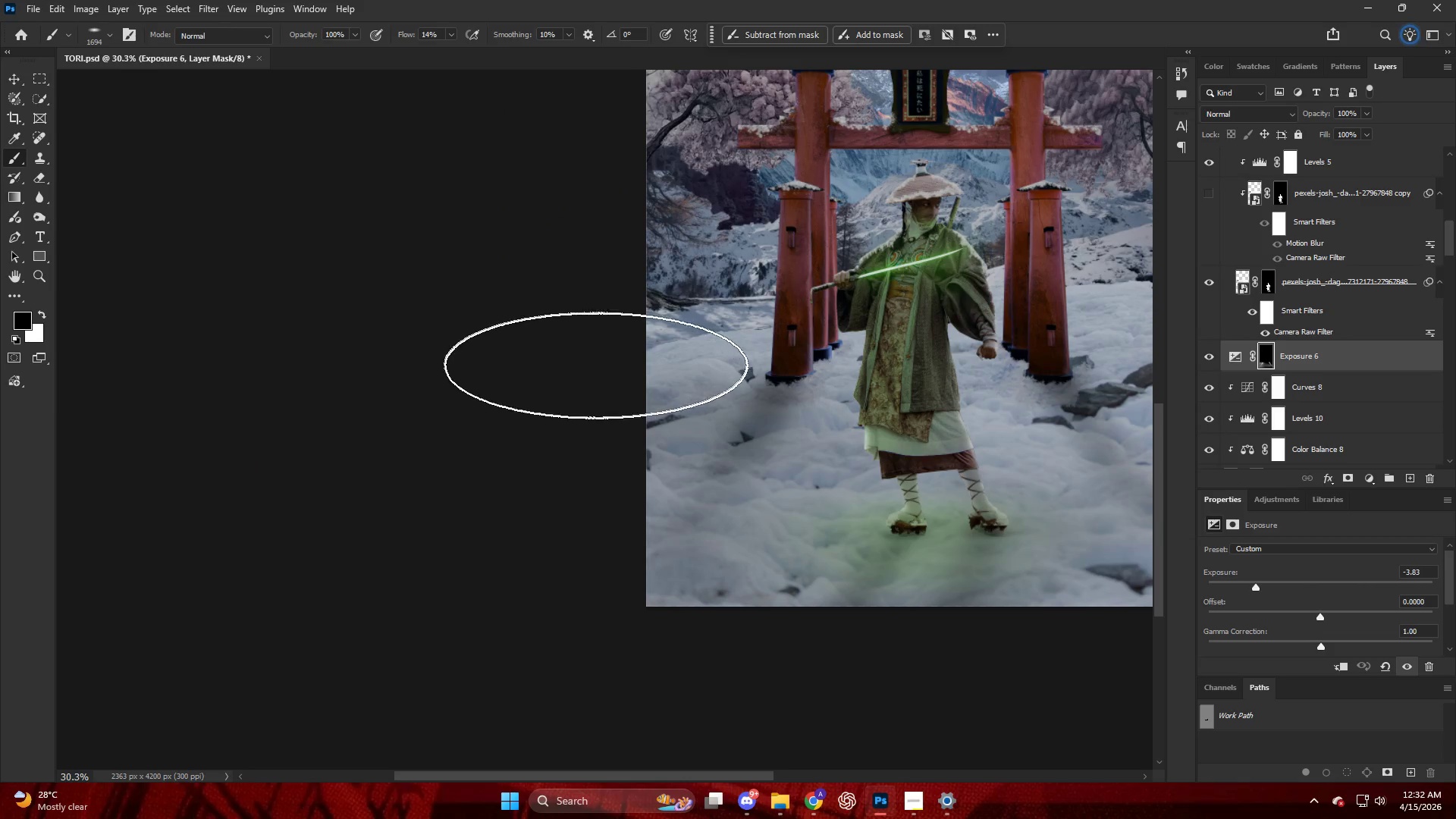 
scroll: coordinate [734, 403], scroll_direction: down, amount: 11.0
 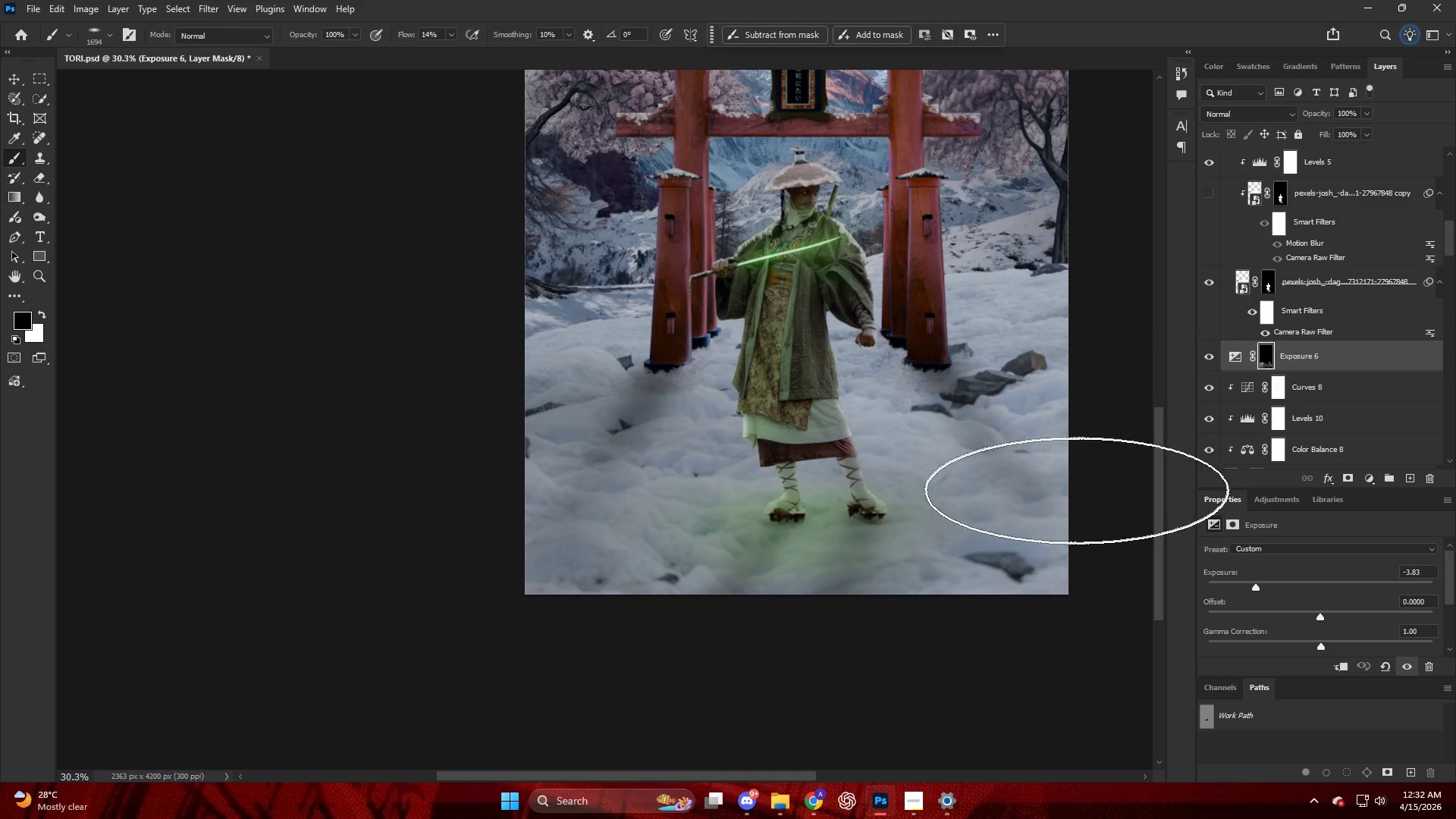 
key(X)
 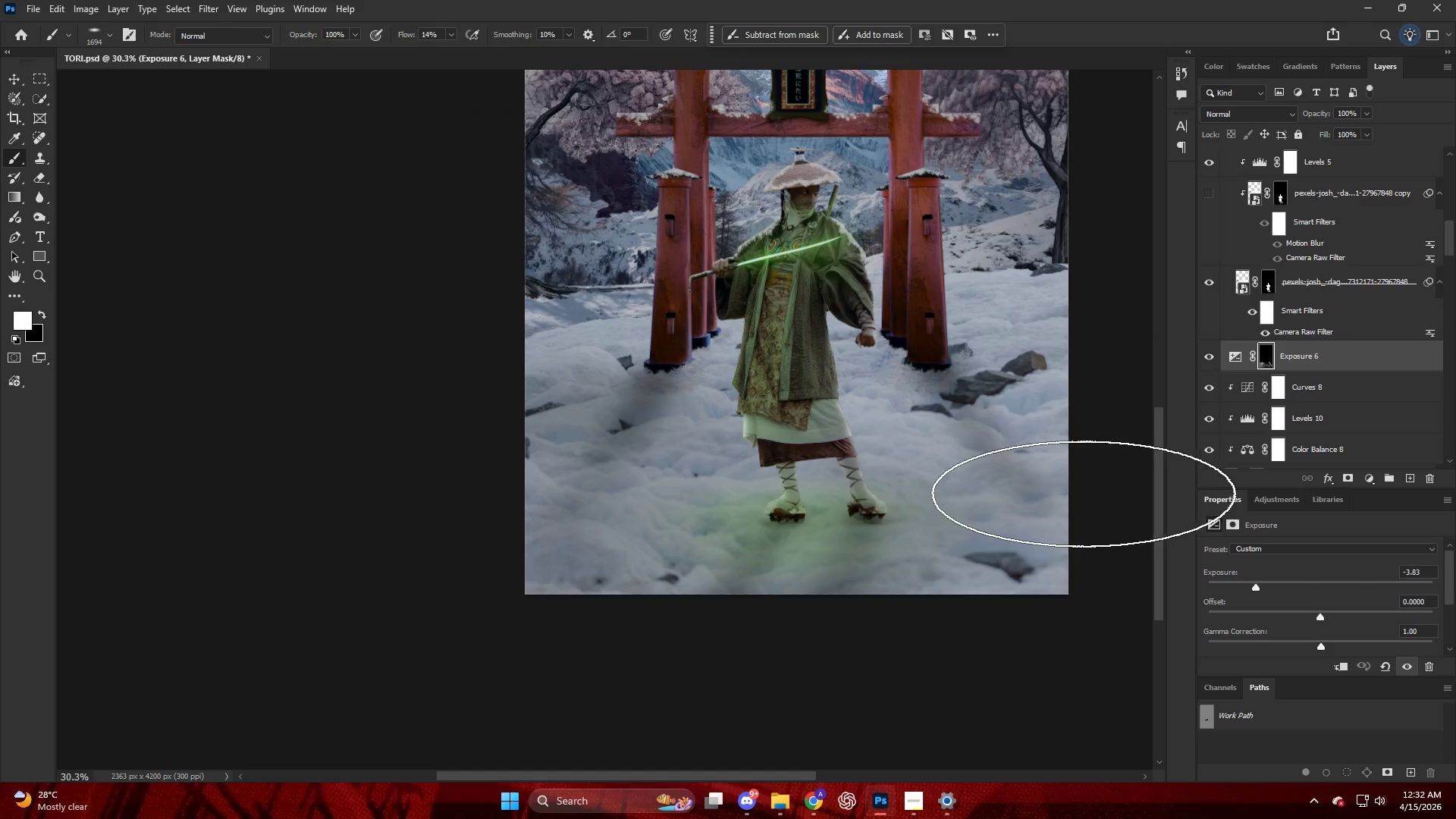 
left_click_drag(start_coordinate=[1088, 504], to_coordinate=[1131, 563])
 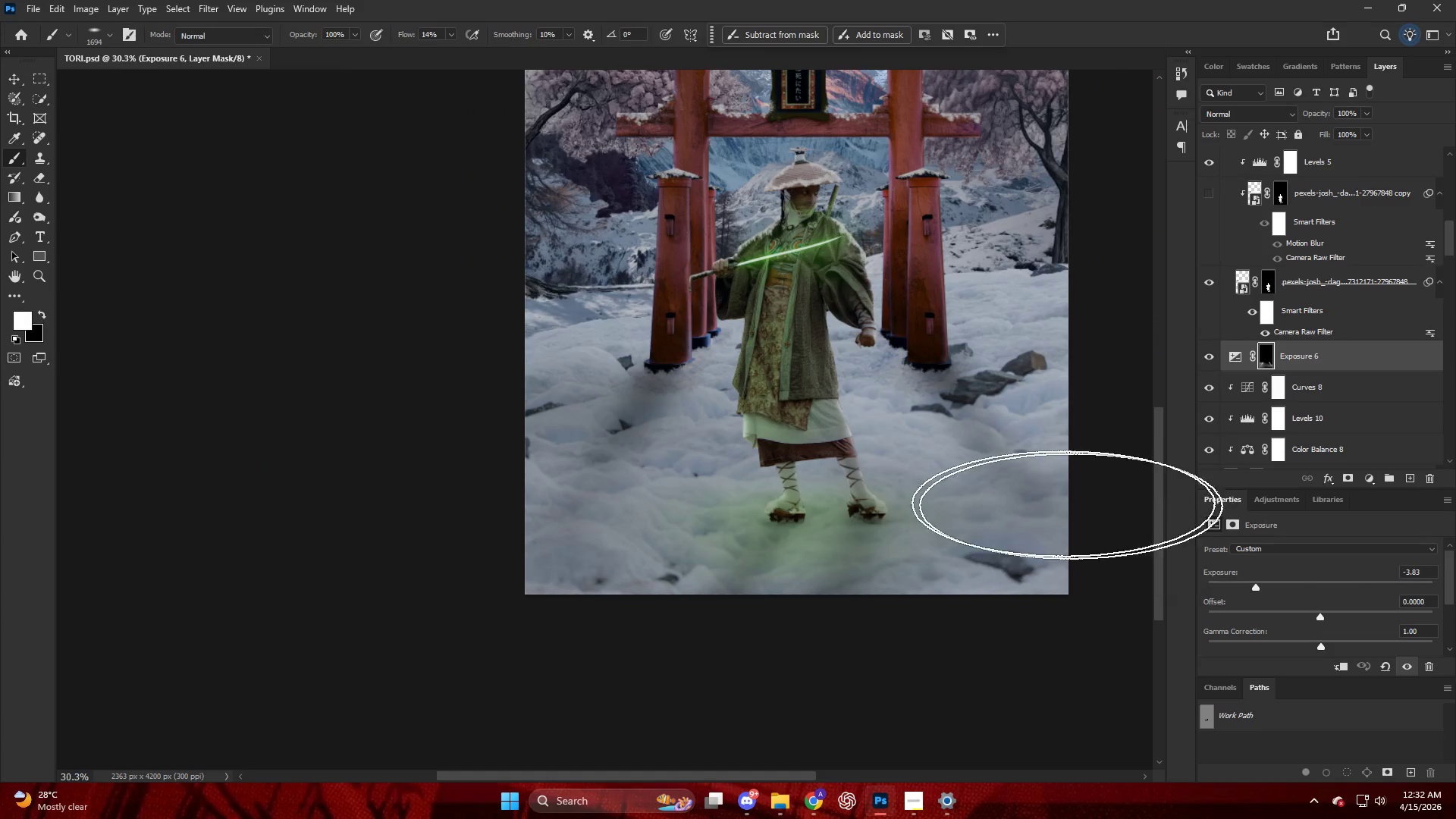 
key(Alt+AltLeft)
 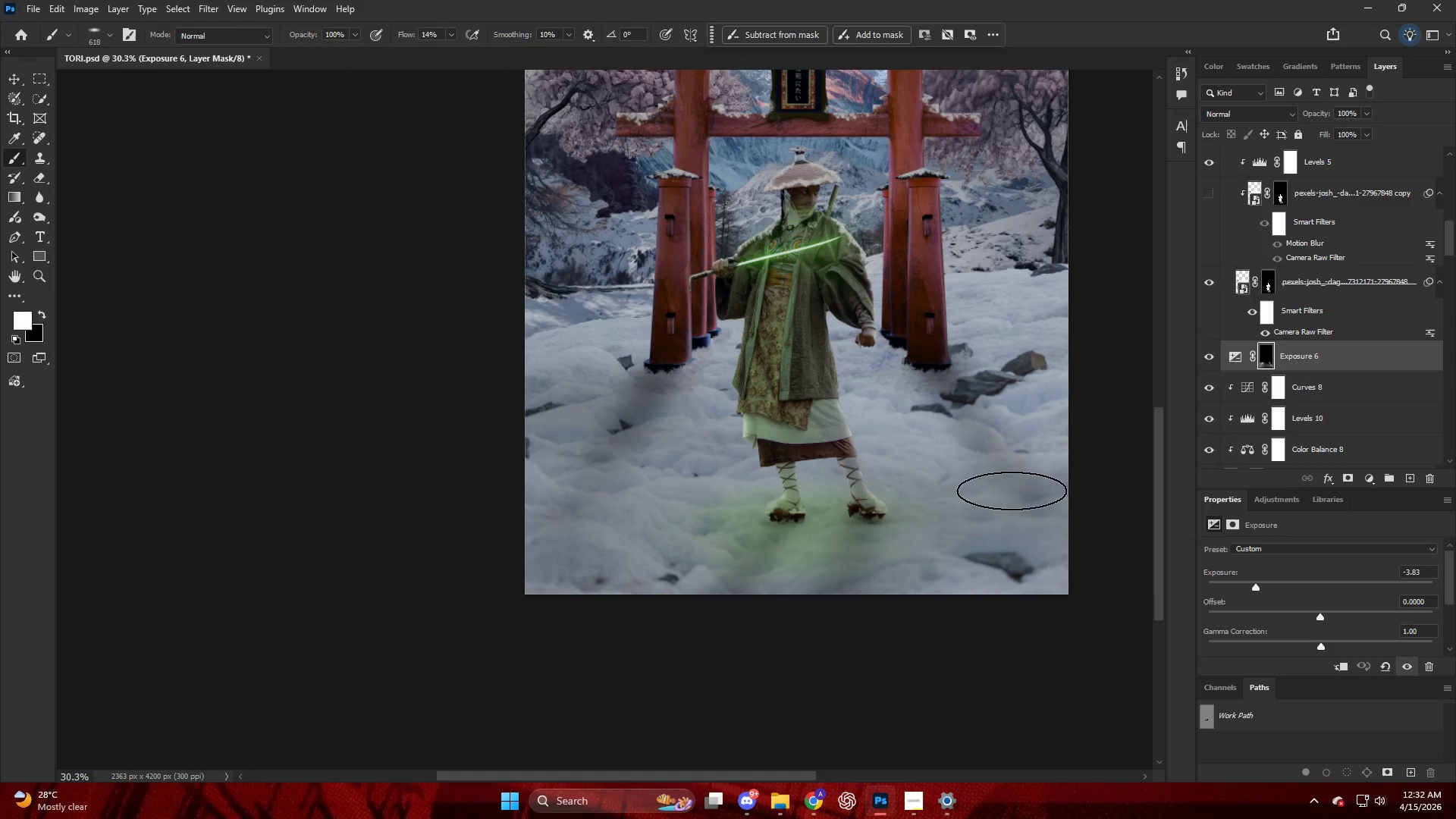 
left_click_drag(start_coordinate=[1042, 499], to_coordinate=[1197, 599])
 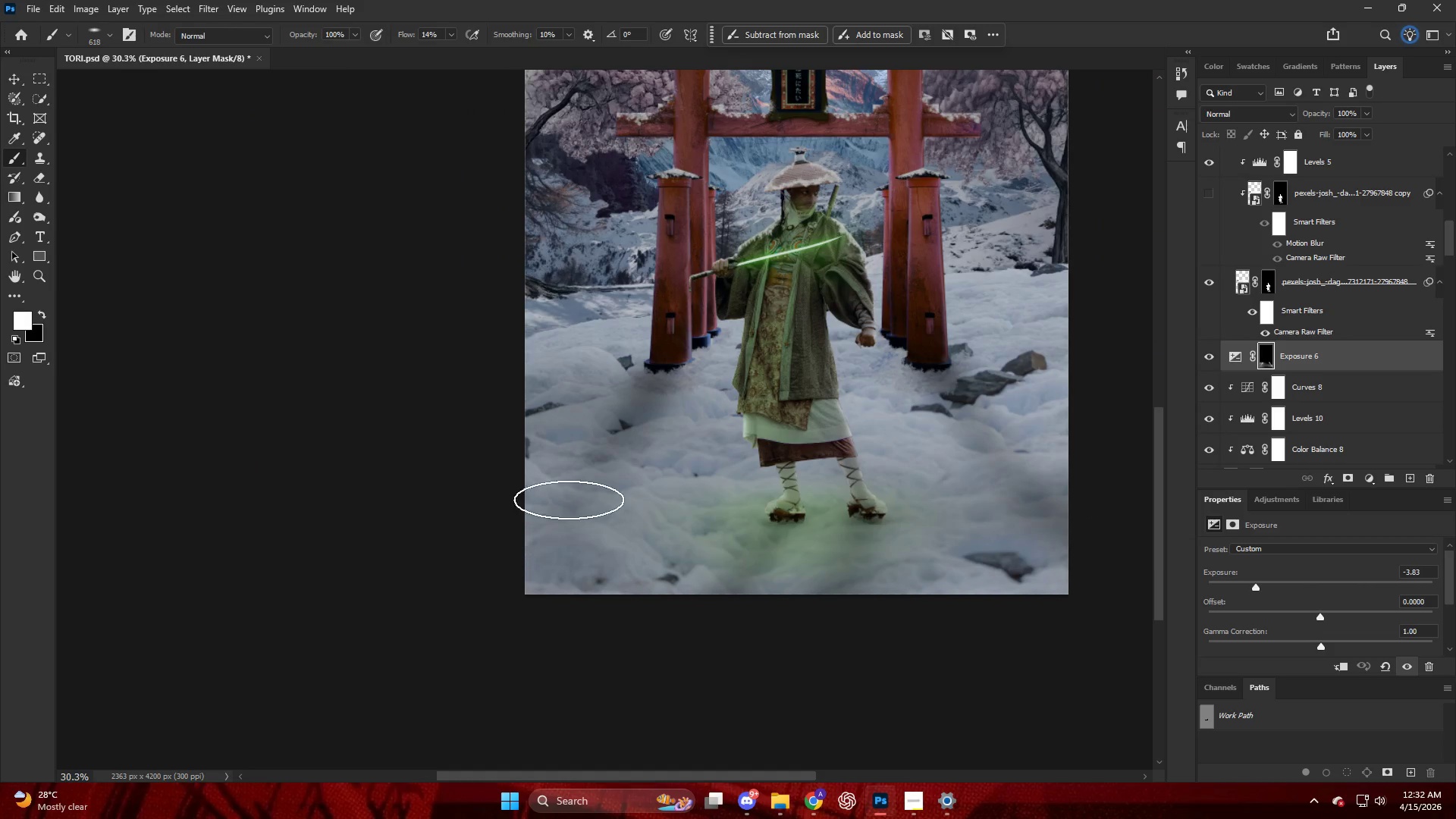 
type(xxx)
 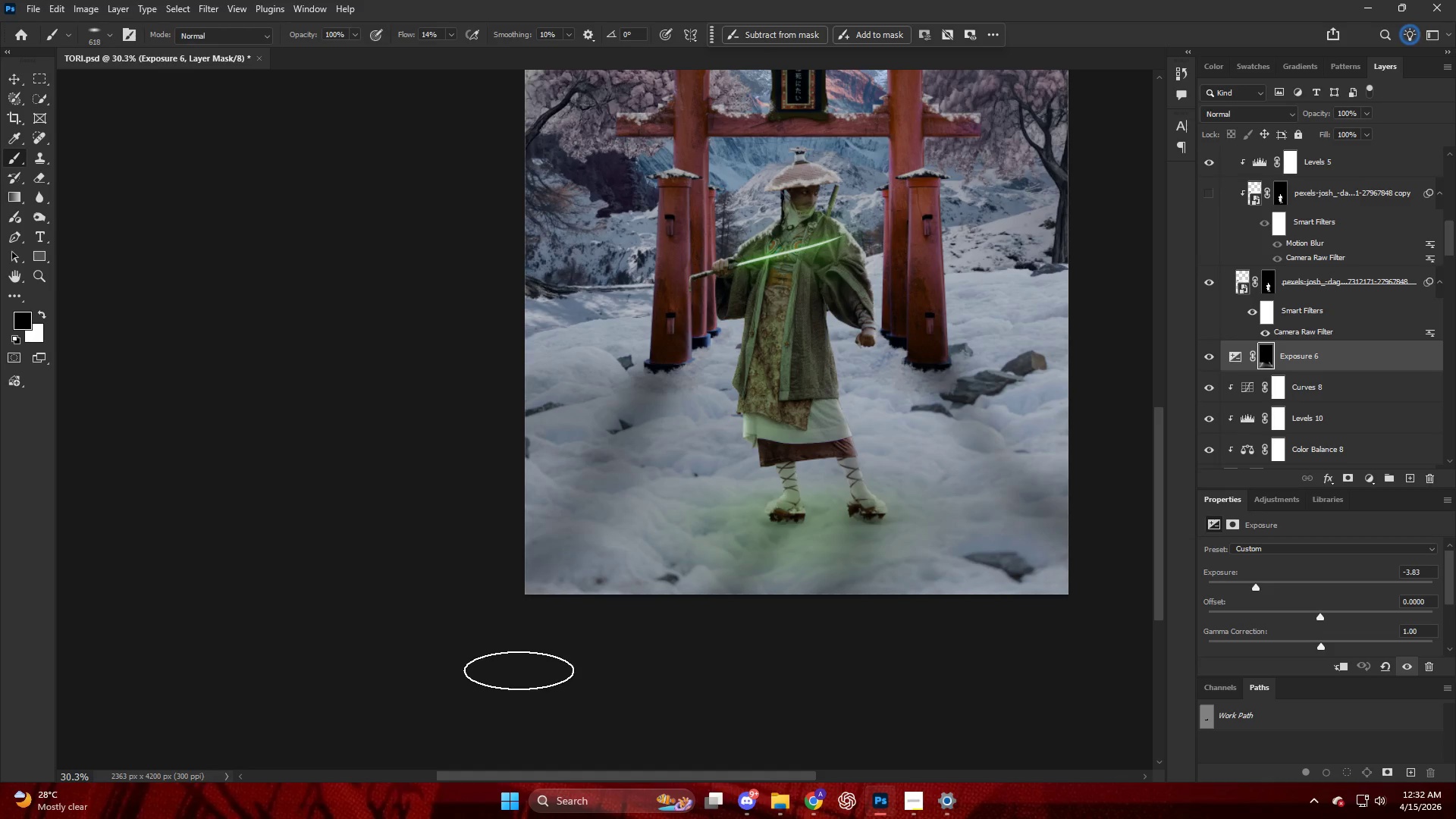 
left_click_drag(start_coordinate=[585, 501], to_coordinate=[341, 639])
 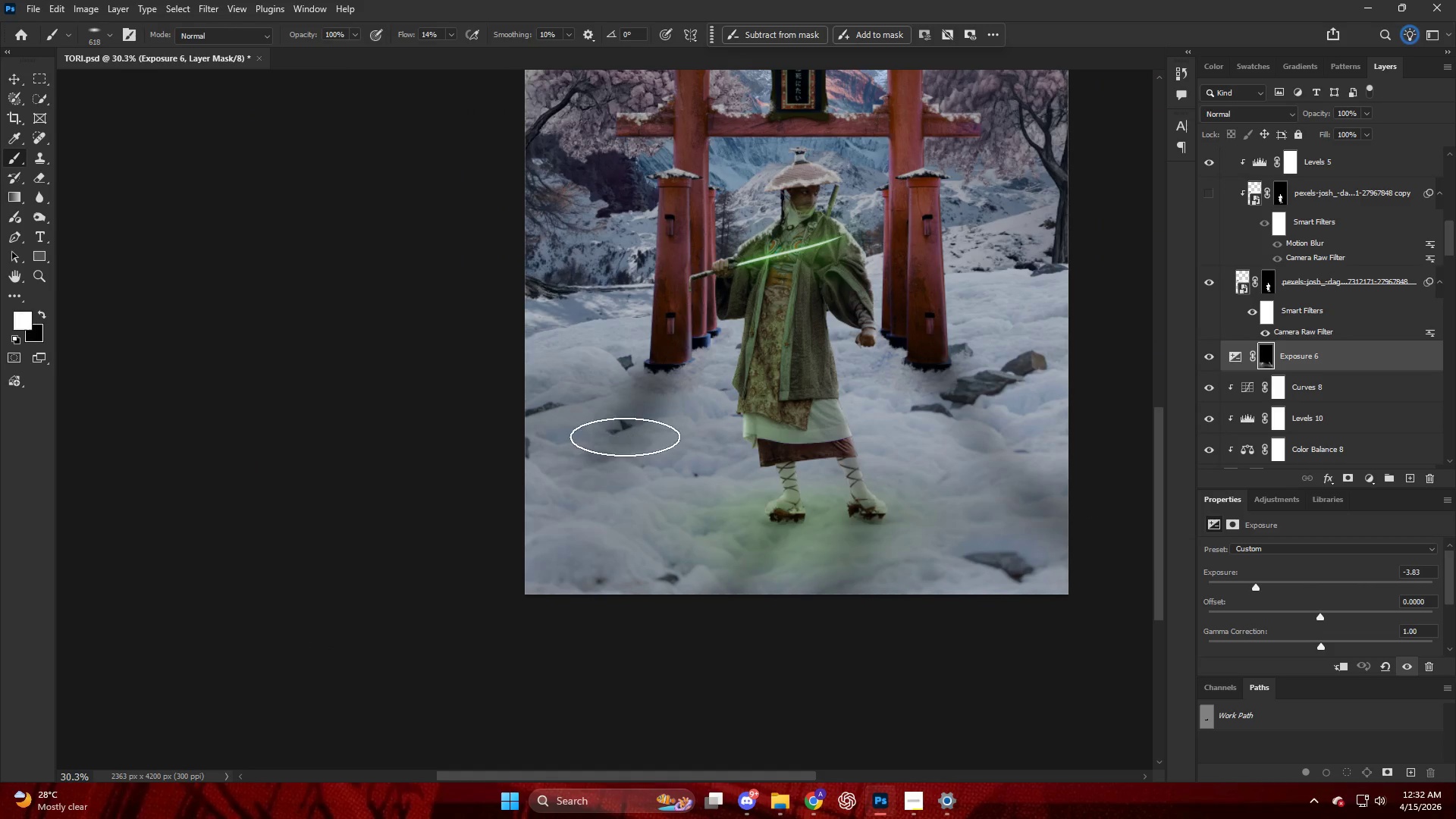 
left_click_drag(start_coordinate=[627, 460], to_coordinate=[322, 653])
 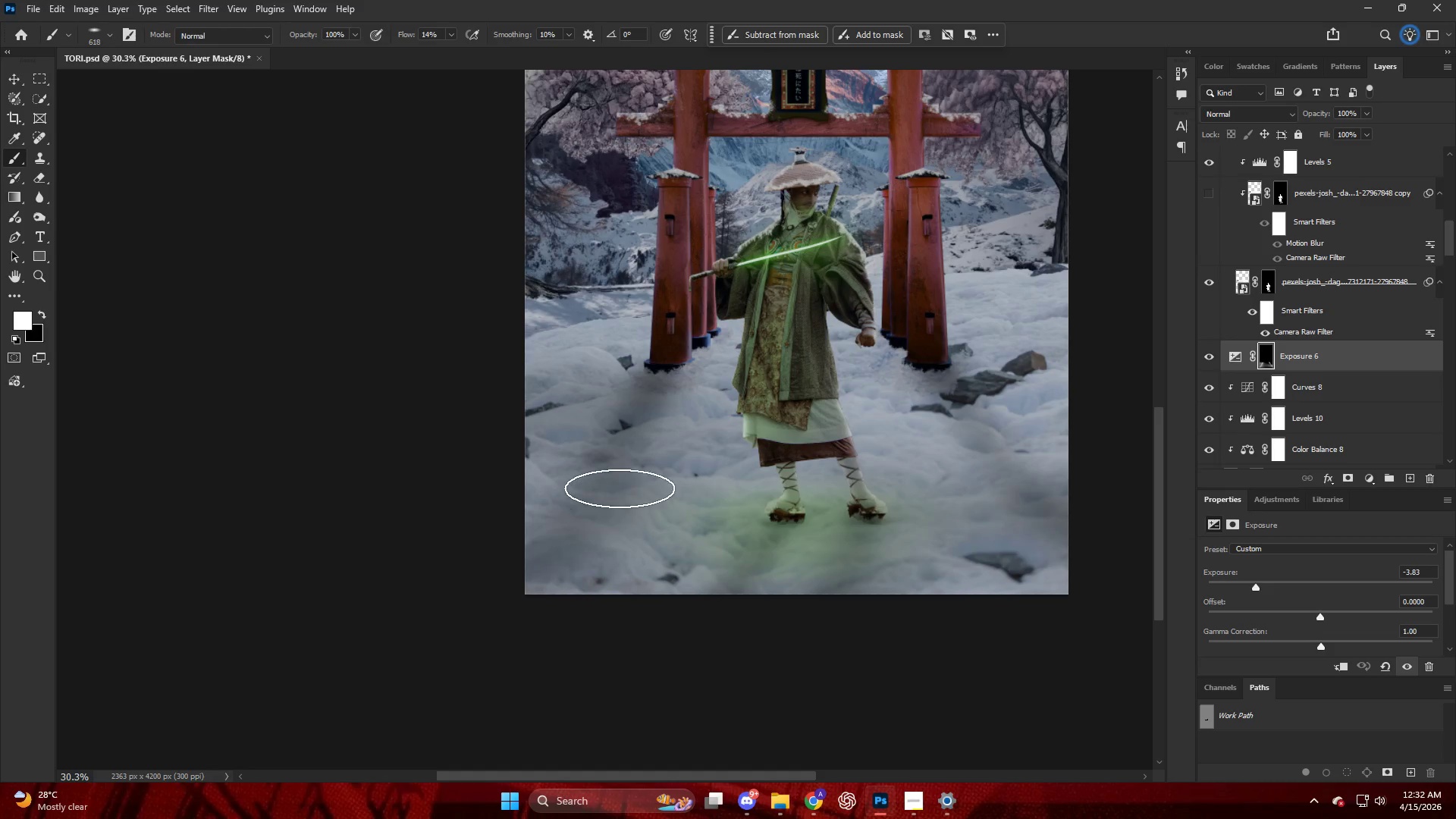 
left_click_drag(start_coordinate=[652, 485], to_coordinate=[515, 688])
 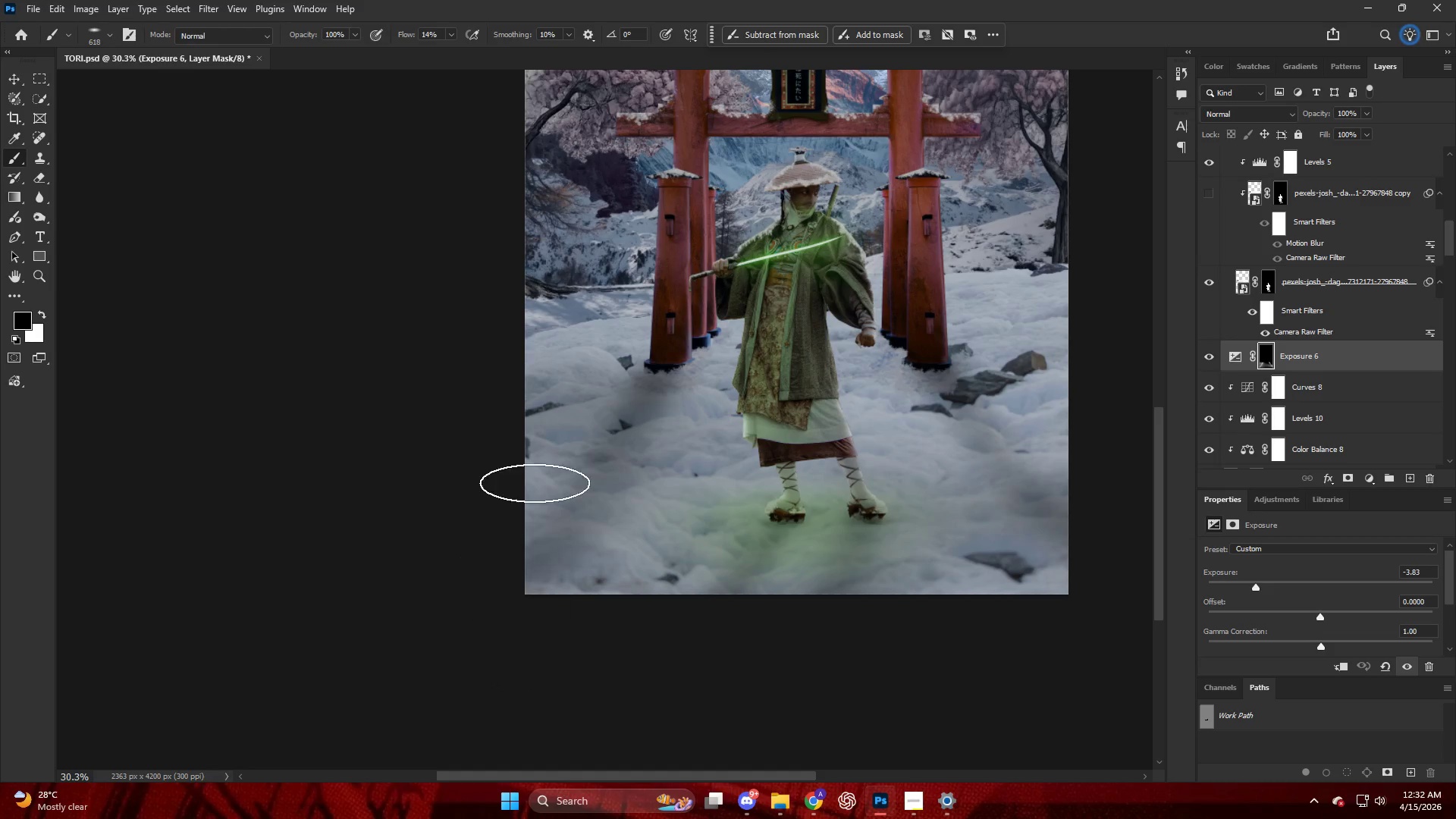 
left_click_drag(start_coordinate=[535, 488], to_coordinate=[309, 742])
 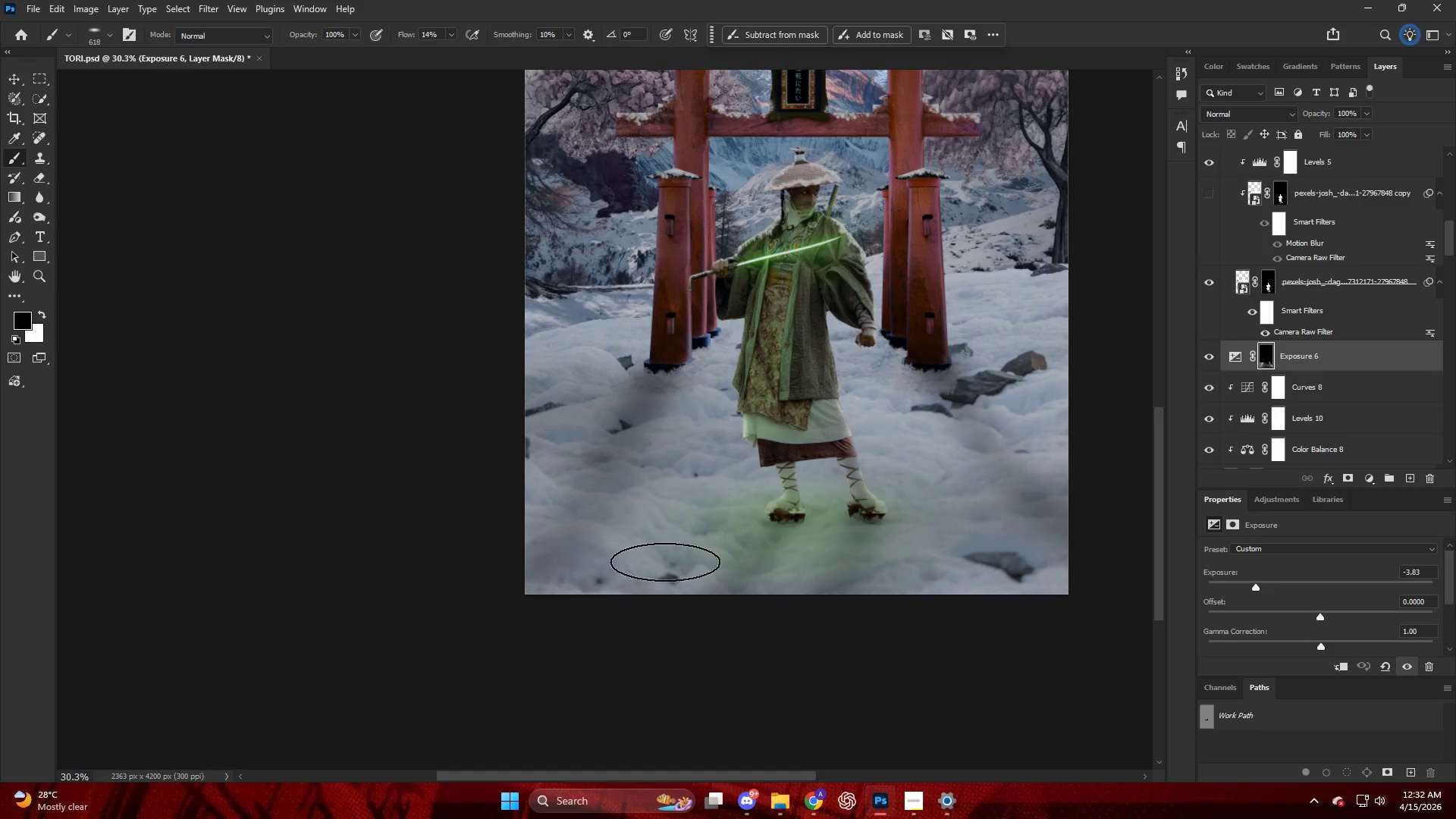 
hold_key(key=AltLeft, duration=0.47)
scroll: coordinate [810, 520], scroll_direction: down, amount: 9.0
 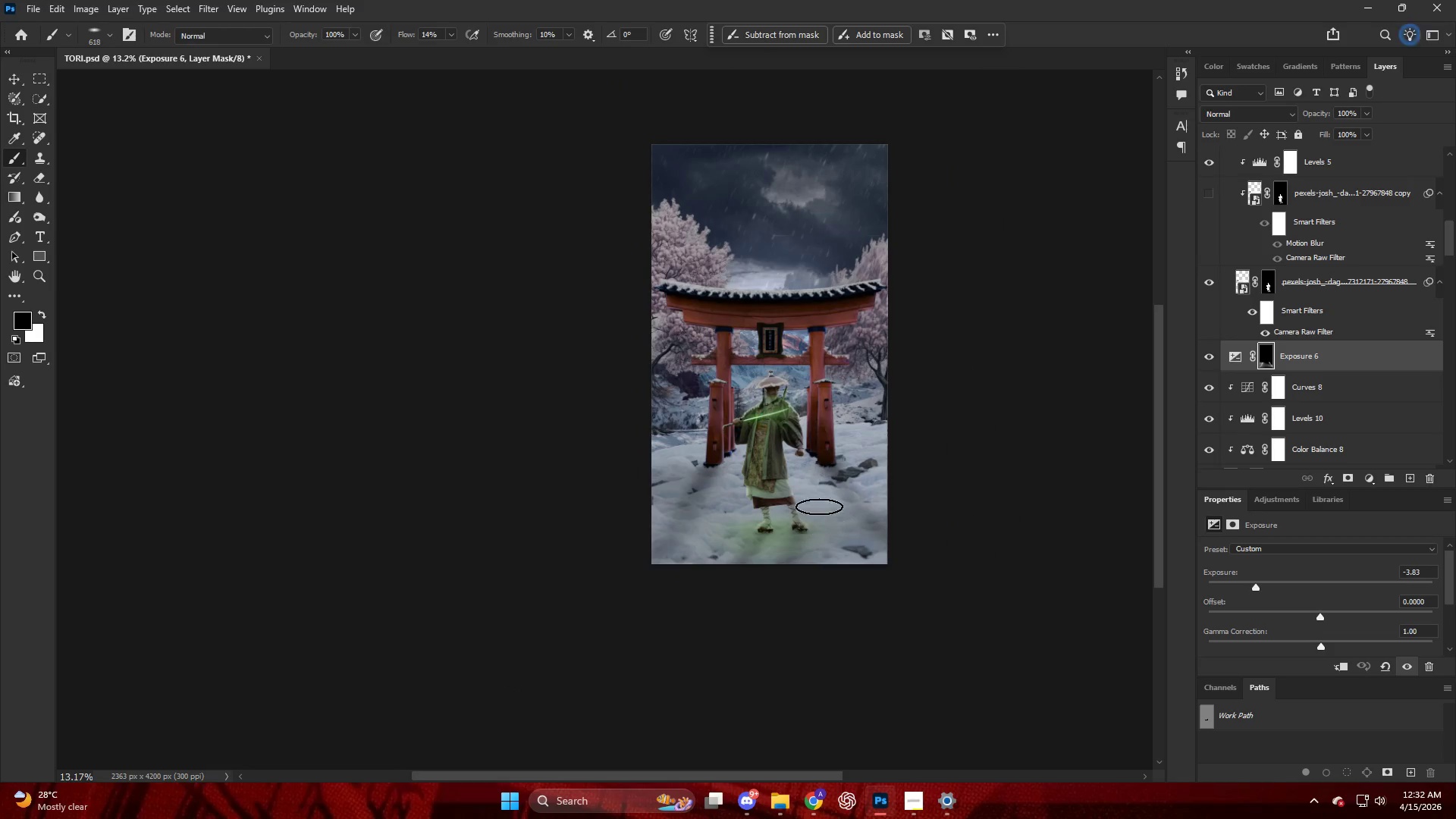 
hold_key(key=AltLeft, duration=0.53)
 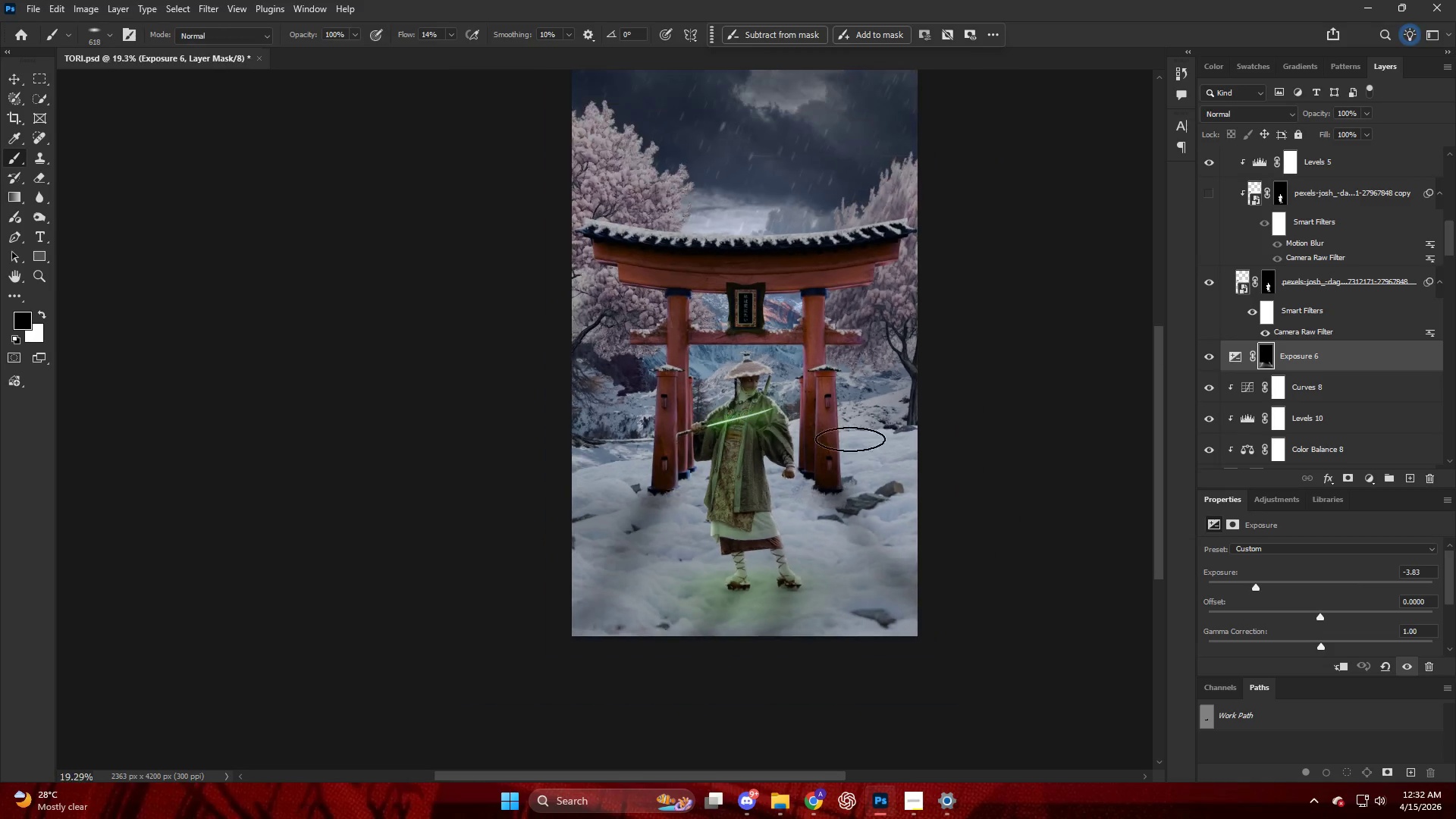 
key(Alt+AltLeft)
 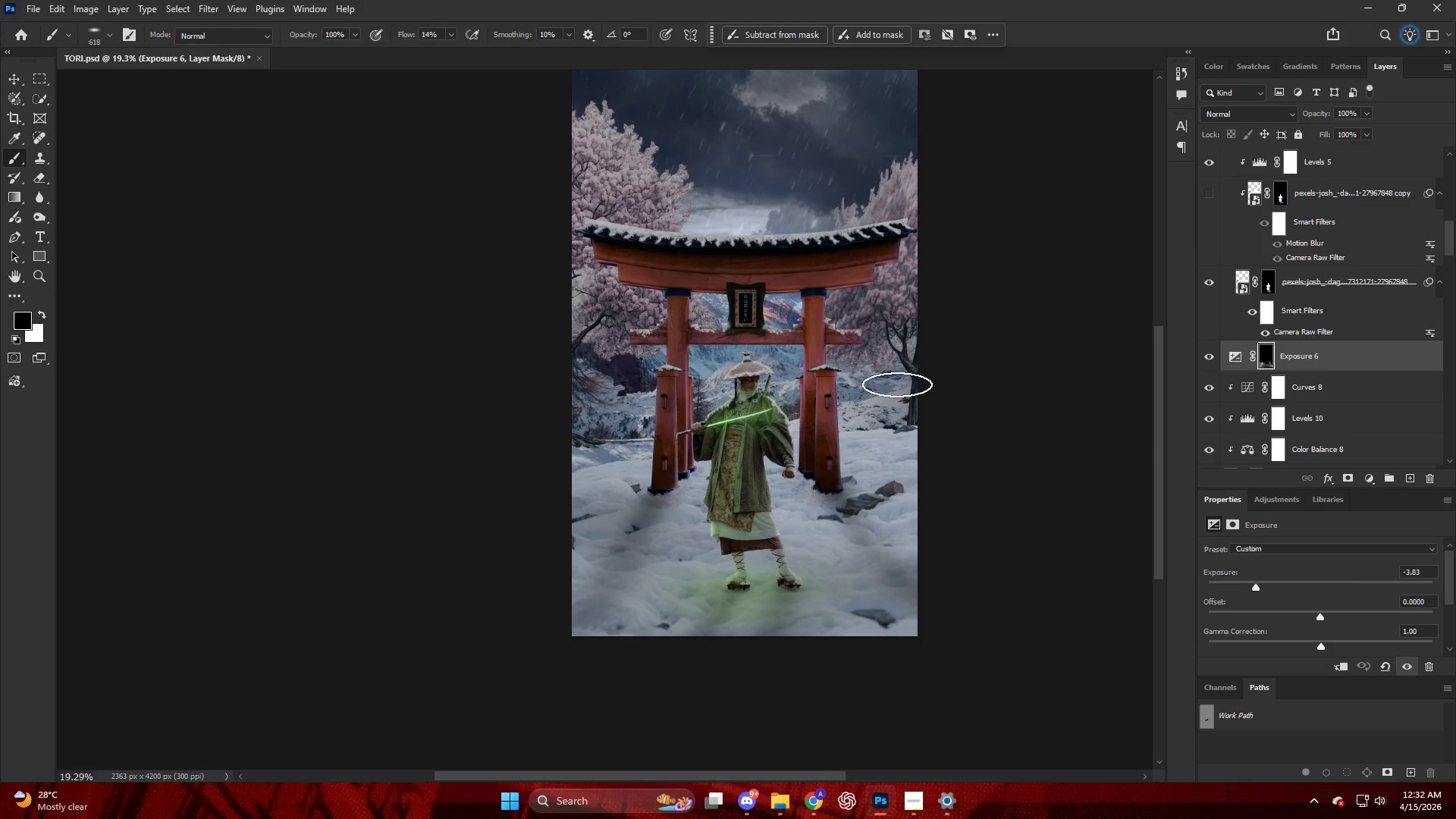 
scroll: coordinate [824, 494], scroll_direction: up, amount: 9.0
 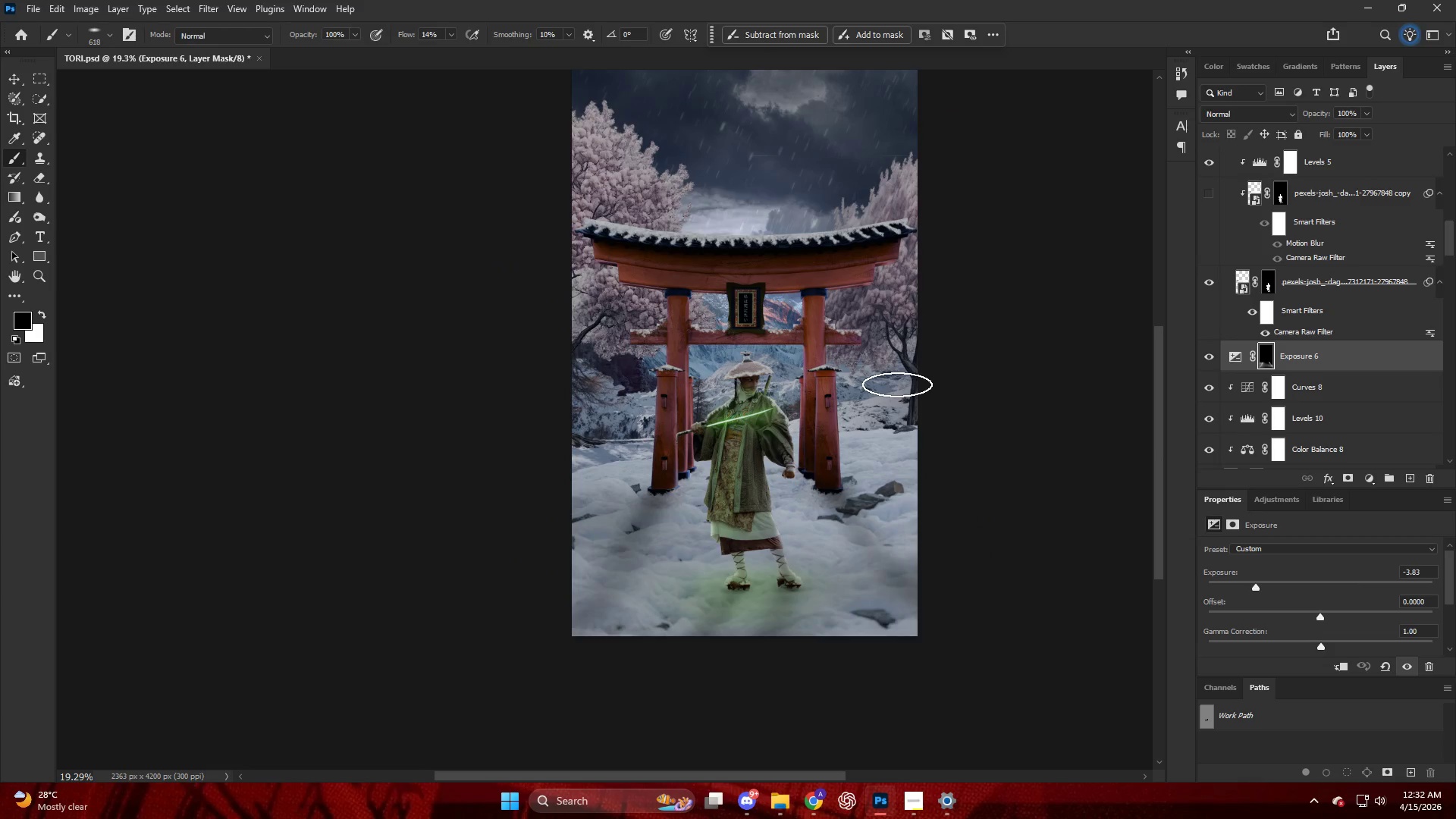 
hold_key(key=AltLeft, duration=1.22)
scroll: coordinate [796, 518], scroll_direction: up, amount: 15.0
 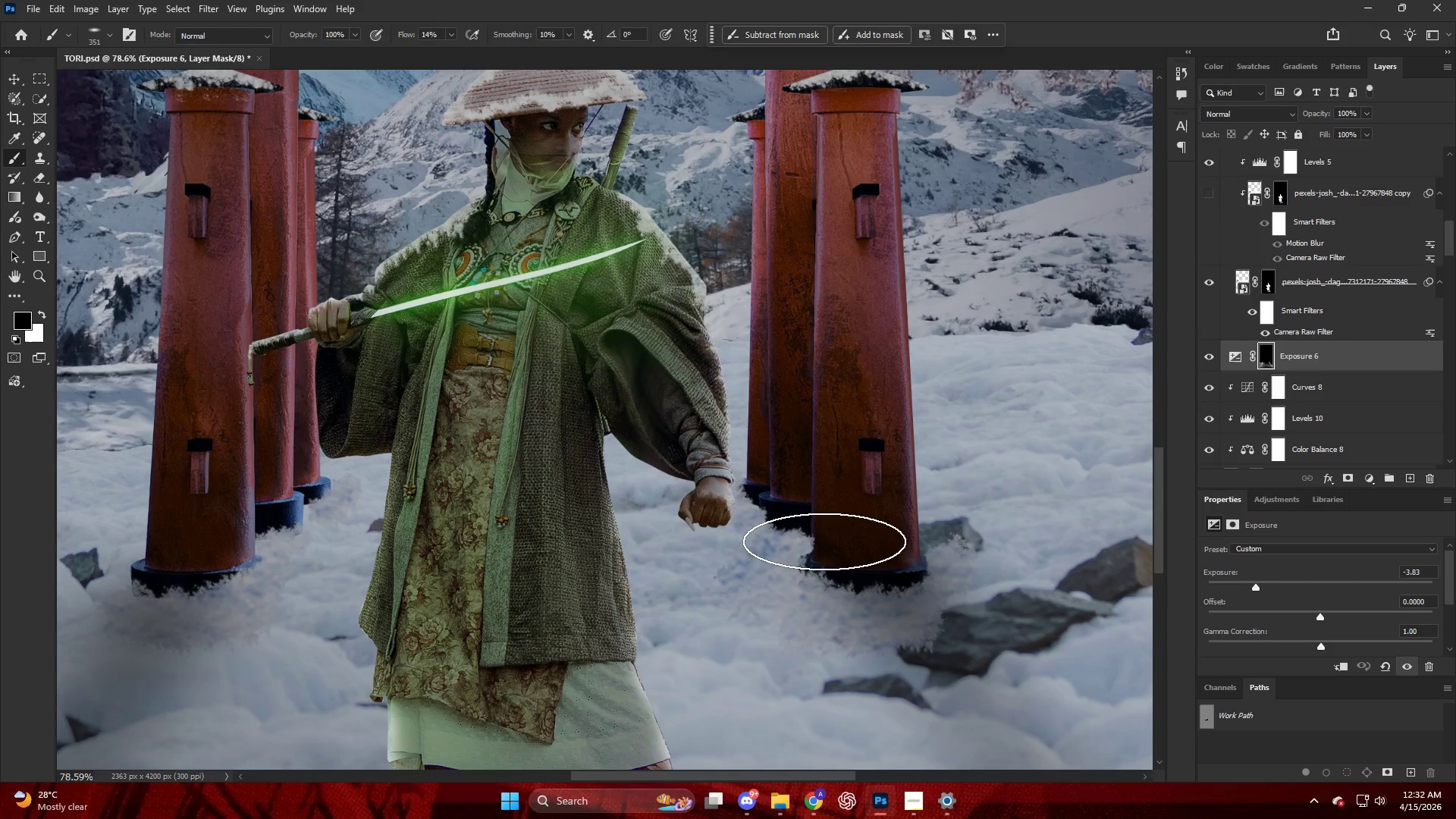 
hold_key(key=AltLeft, duration=0.91)
scroll: coordinate [799, 576], scroll_direction: up, amount: 10.0
 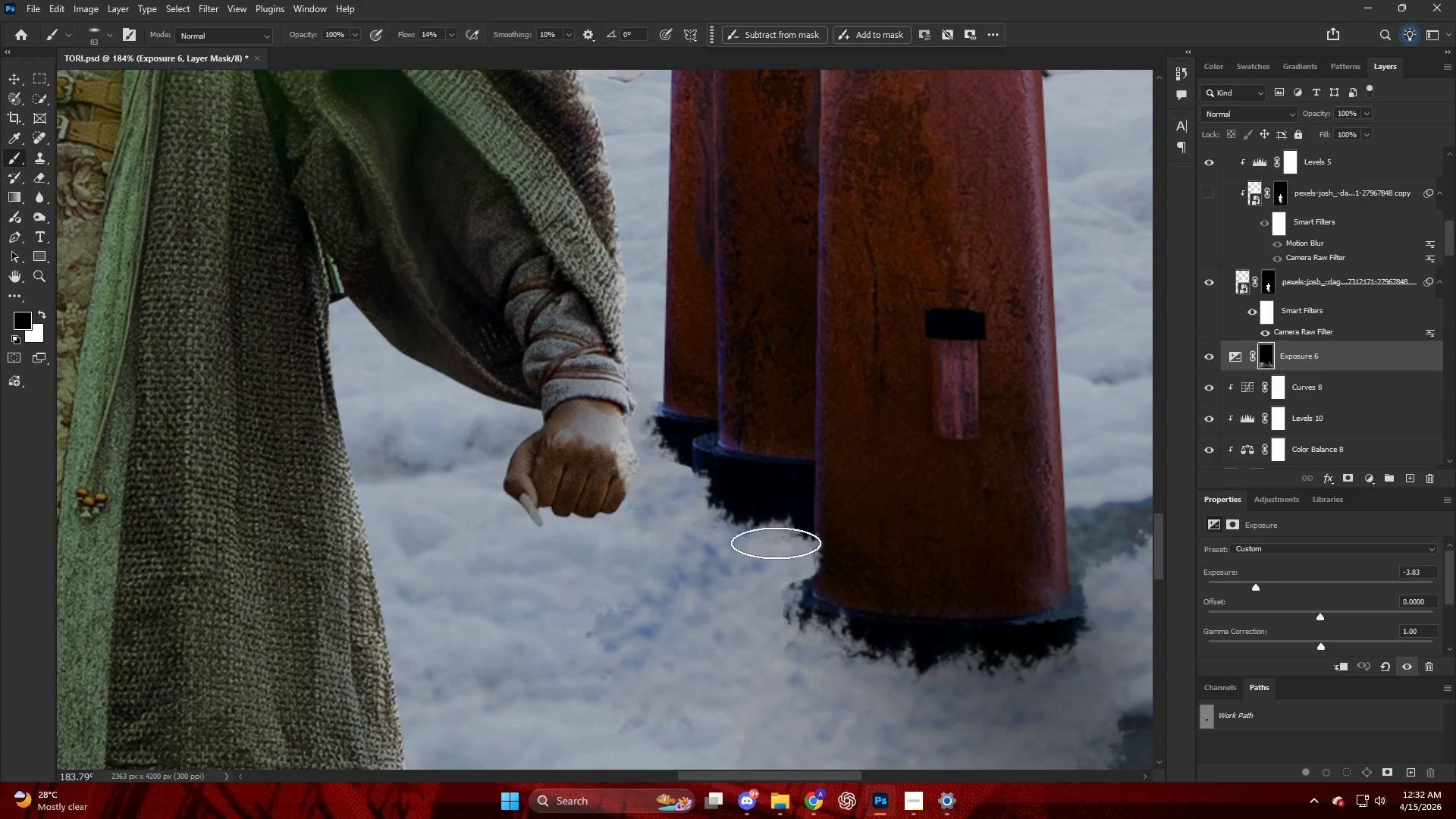 
left_click_drag(start_coordinate=[774, 532], to_coordinate=[764, 592])
 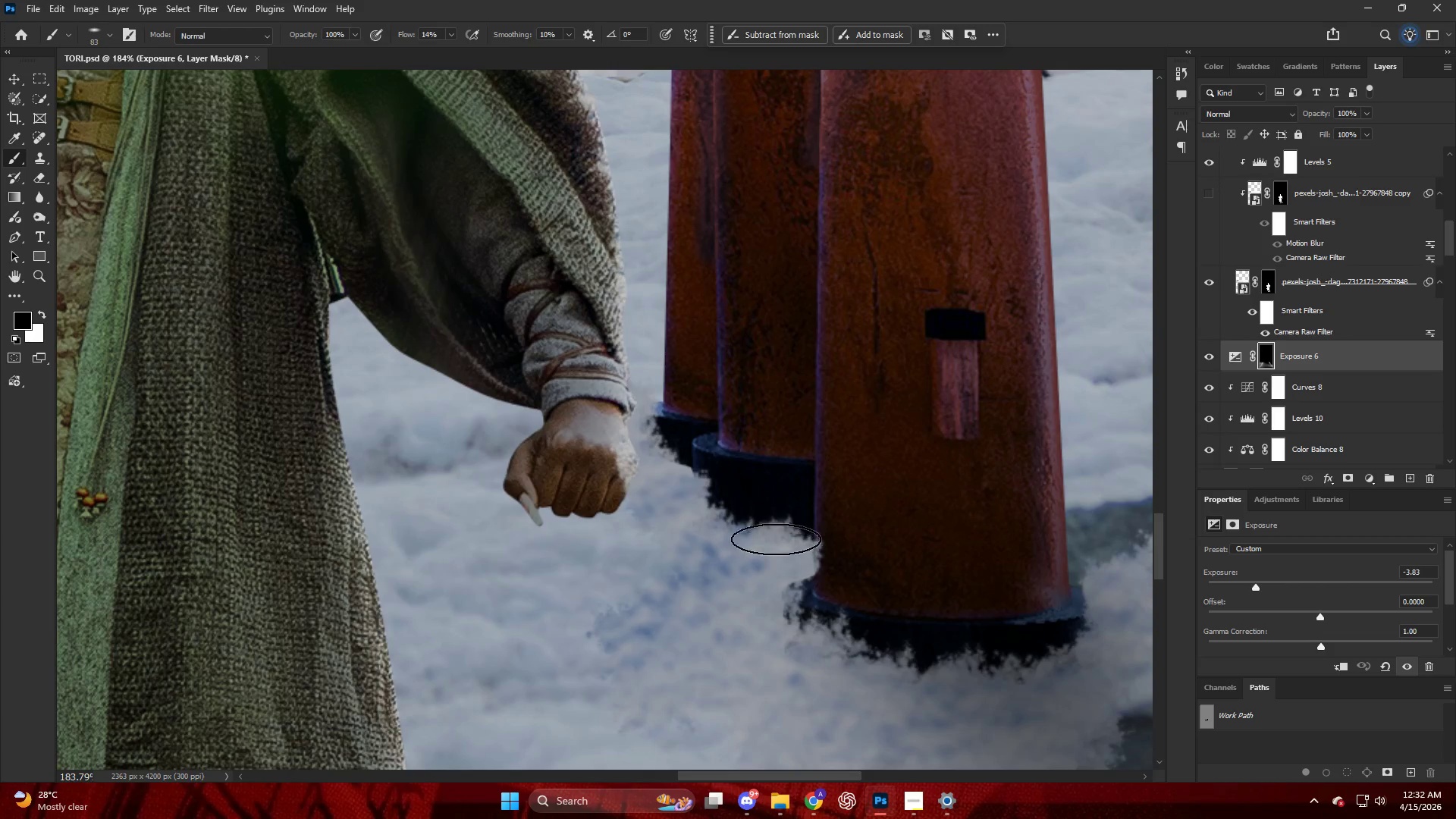 
key(X)
 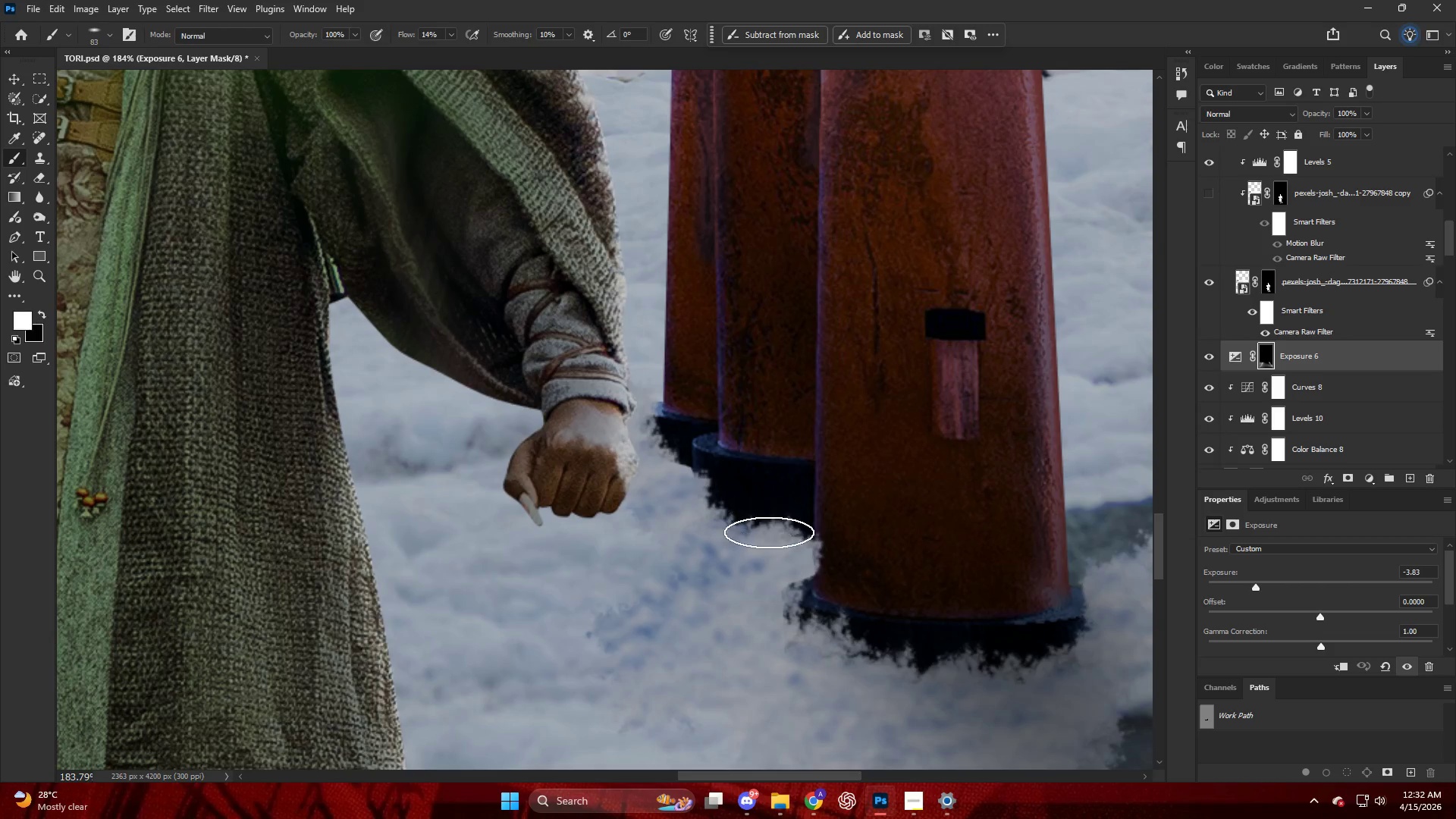 
left_click_drag(start_coordinate=[769, 532], to_coordinate=[776, 602])
 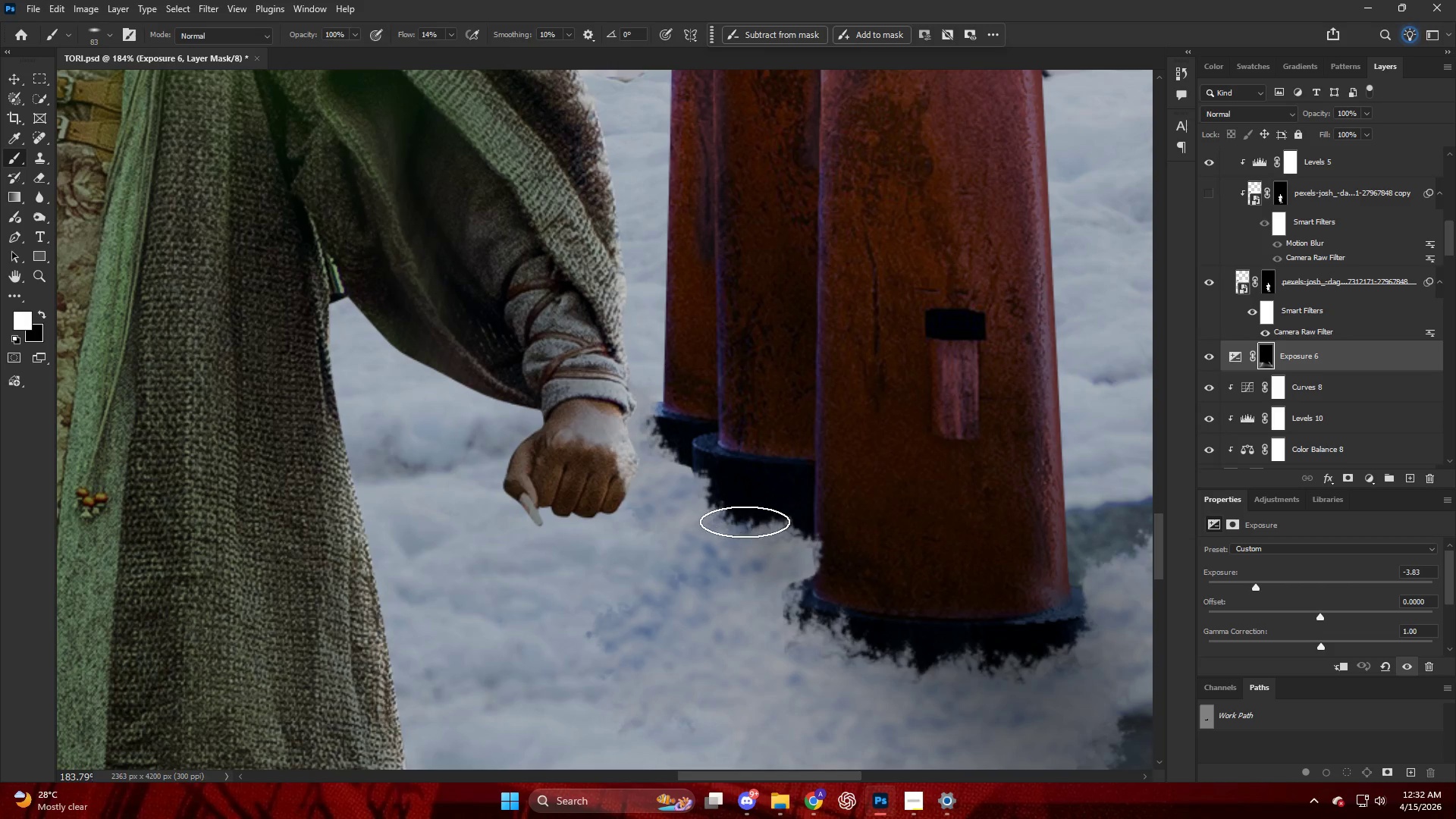 
left_click_drag(start_coordinate=[751, 526], to_coordinate=[814, 570])
 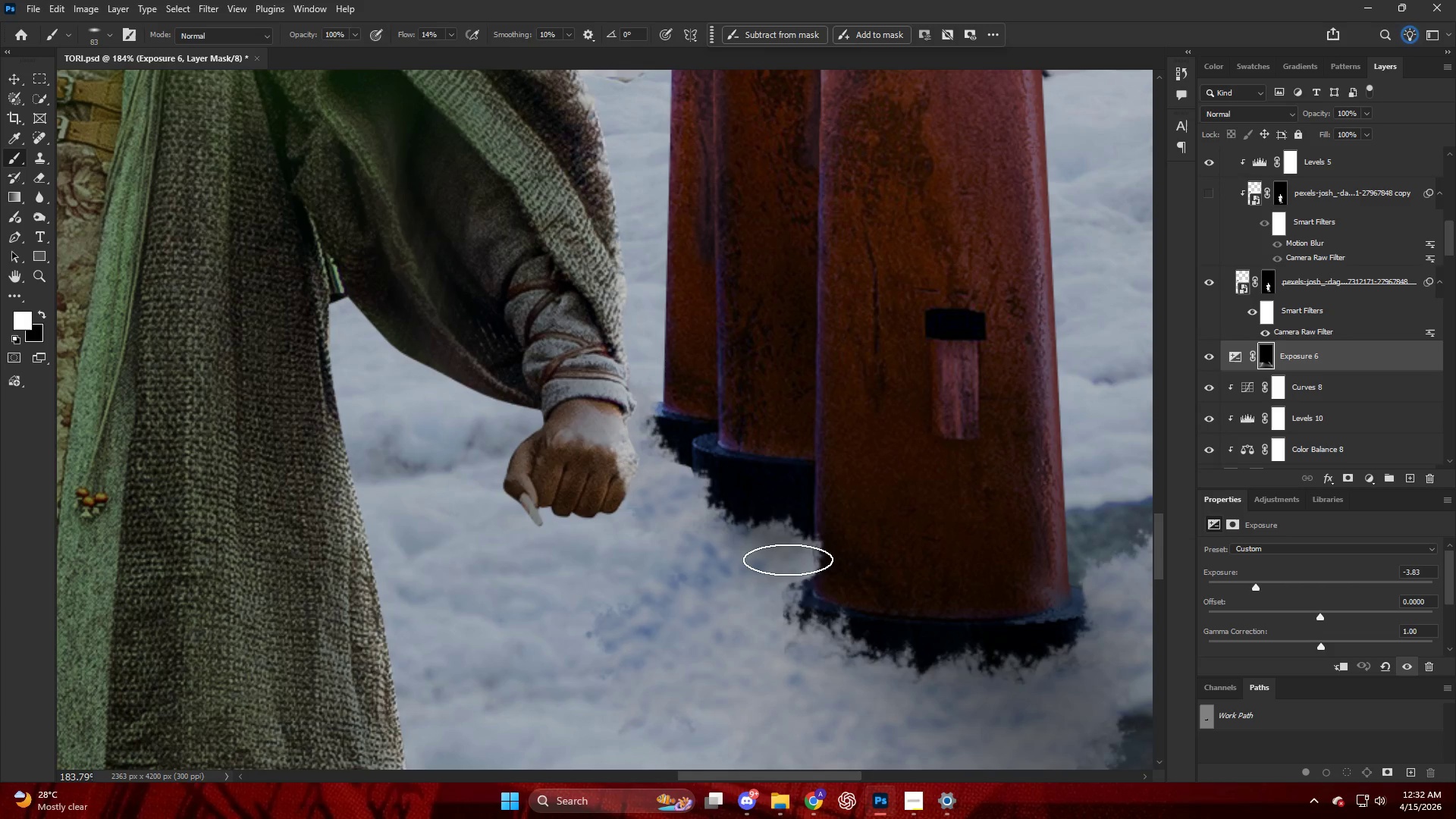 
left_click_drag(start_coordinate=[778, 612], to_coordinate=[940, 708])
 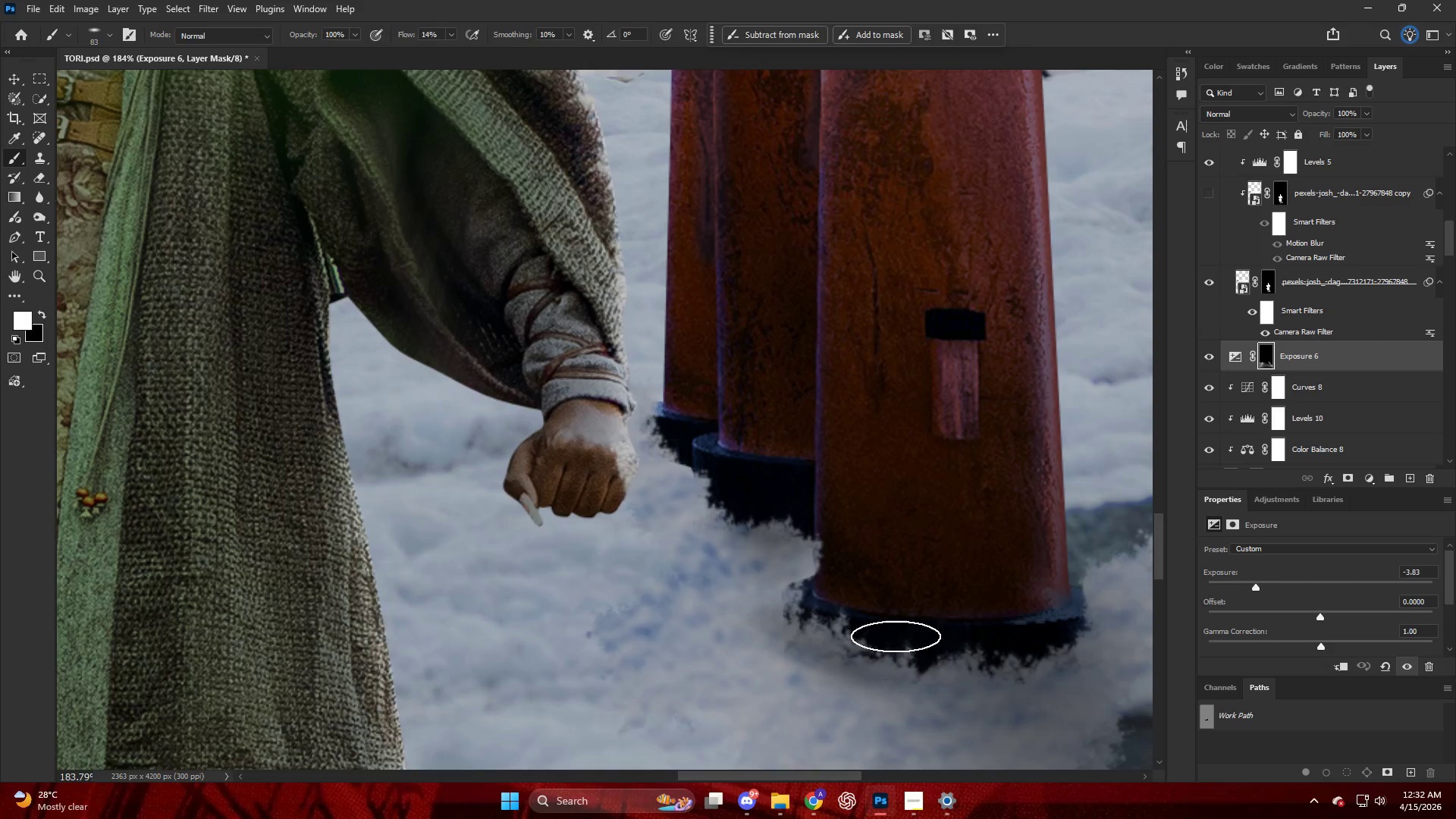 
key(Alt+AltLeft)
 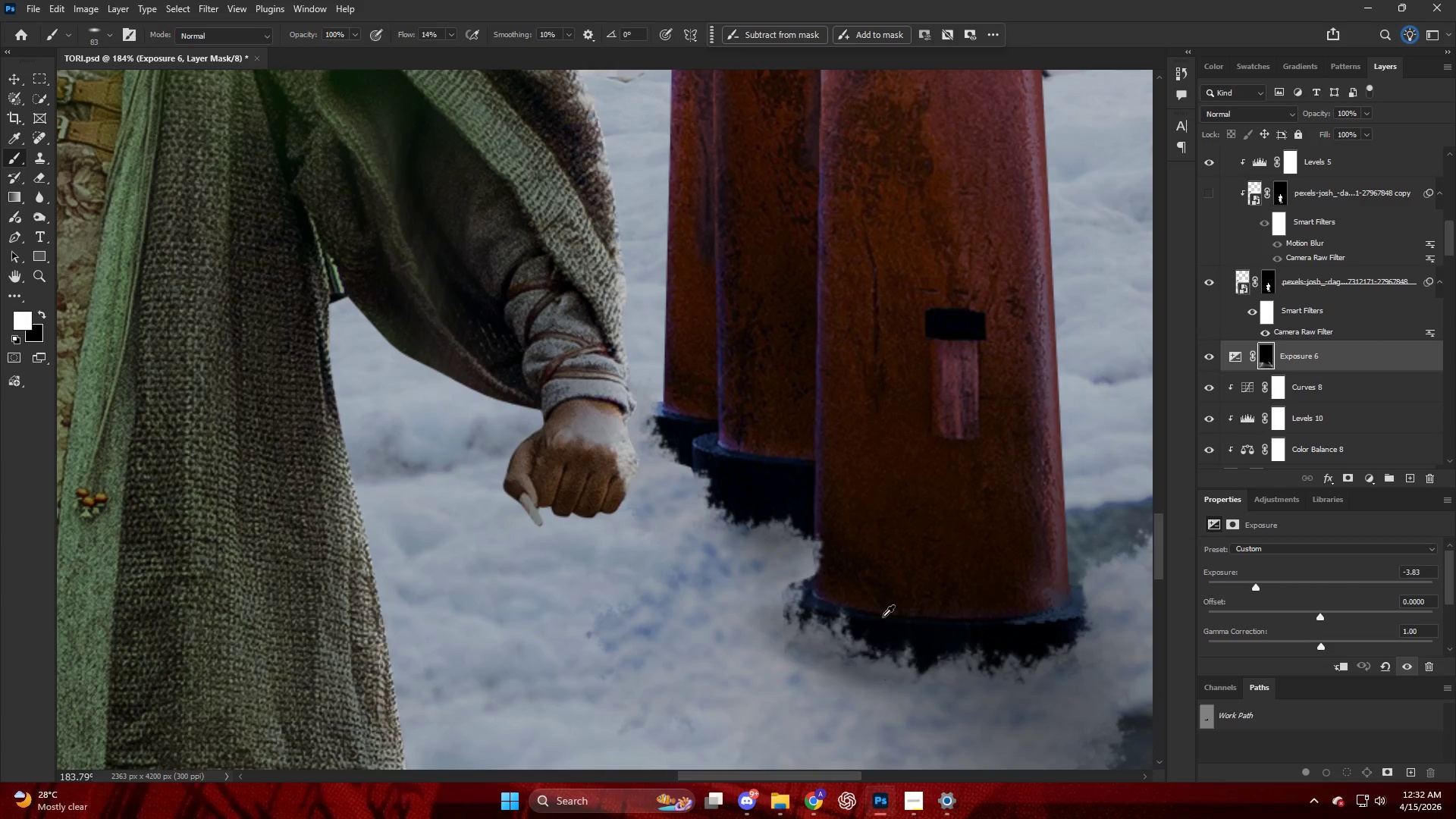 
scroll: coordinate [877, 610], scroll_direction: down, amount: 5.0
 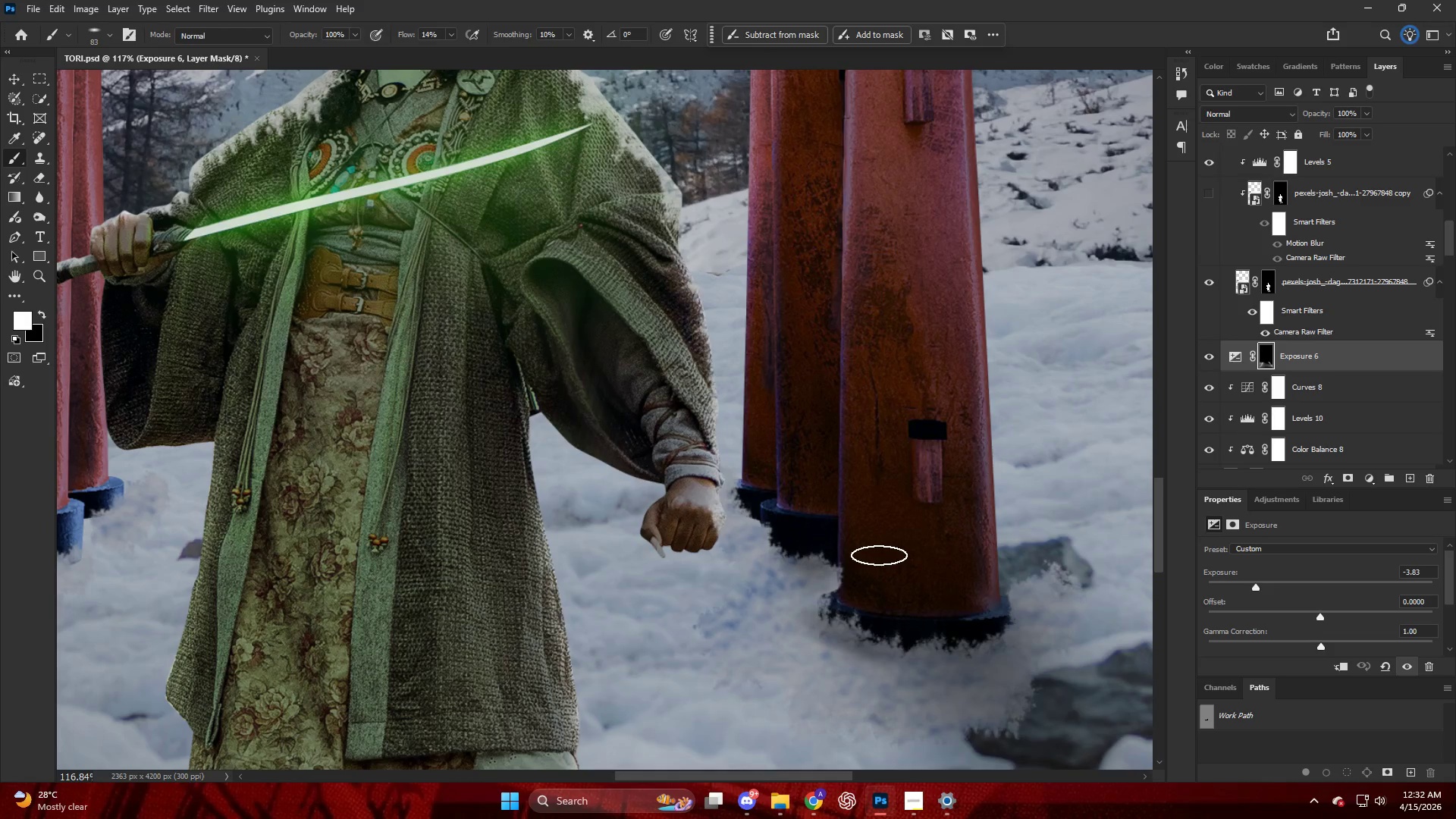 
hold_key(key=AltLeft, duration=0.69)
scroll: coordinate [723, 482], scroll_direction: up, amount: 4.0
 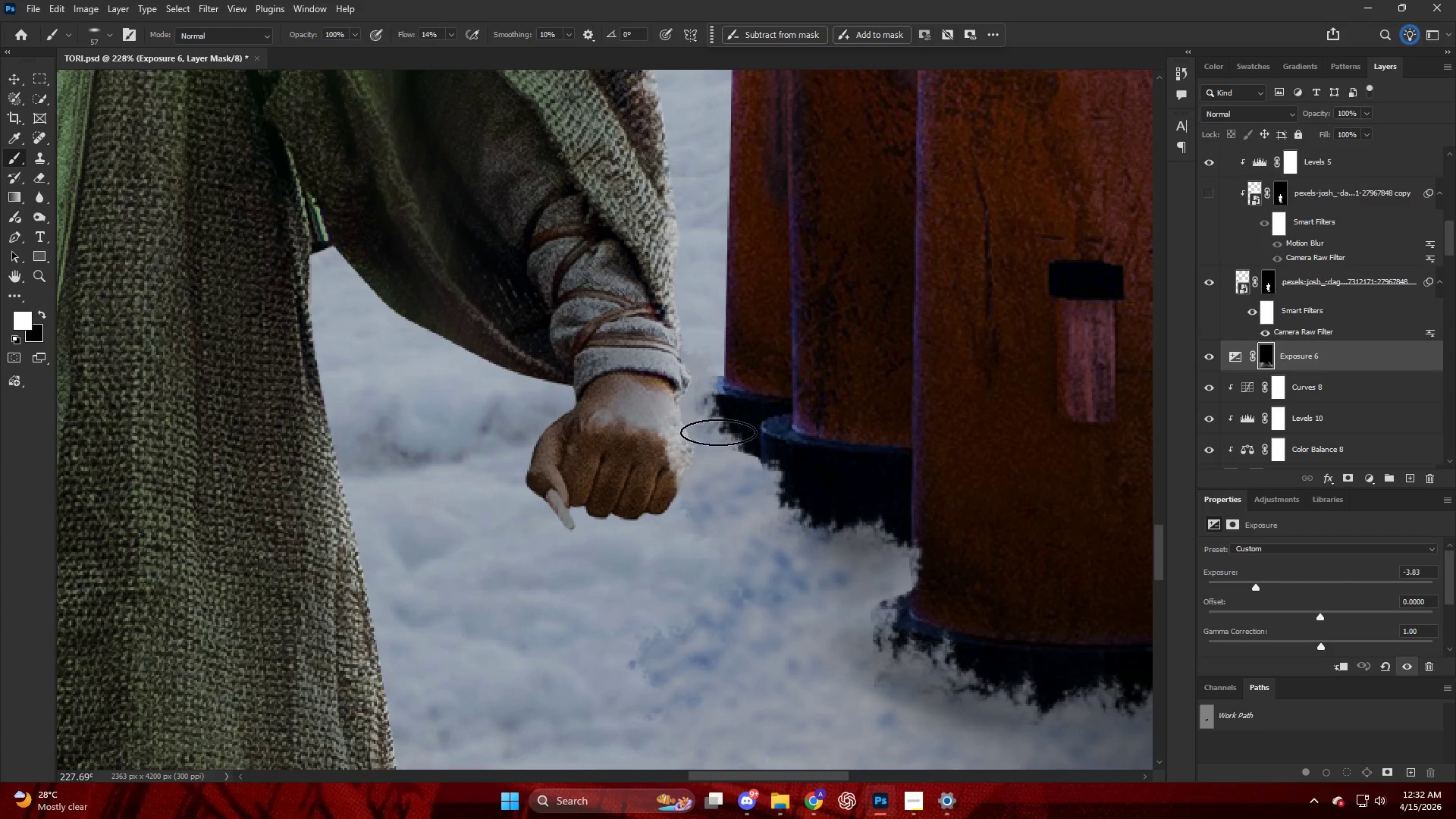 
left_click_drag(start_coordinate=[742, 473], to_coordinate=[812, 642])
 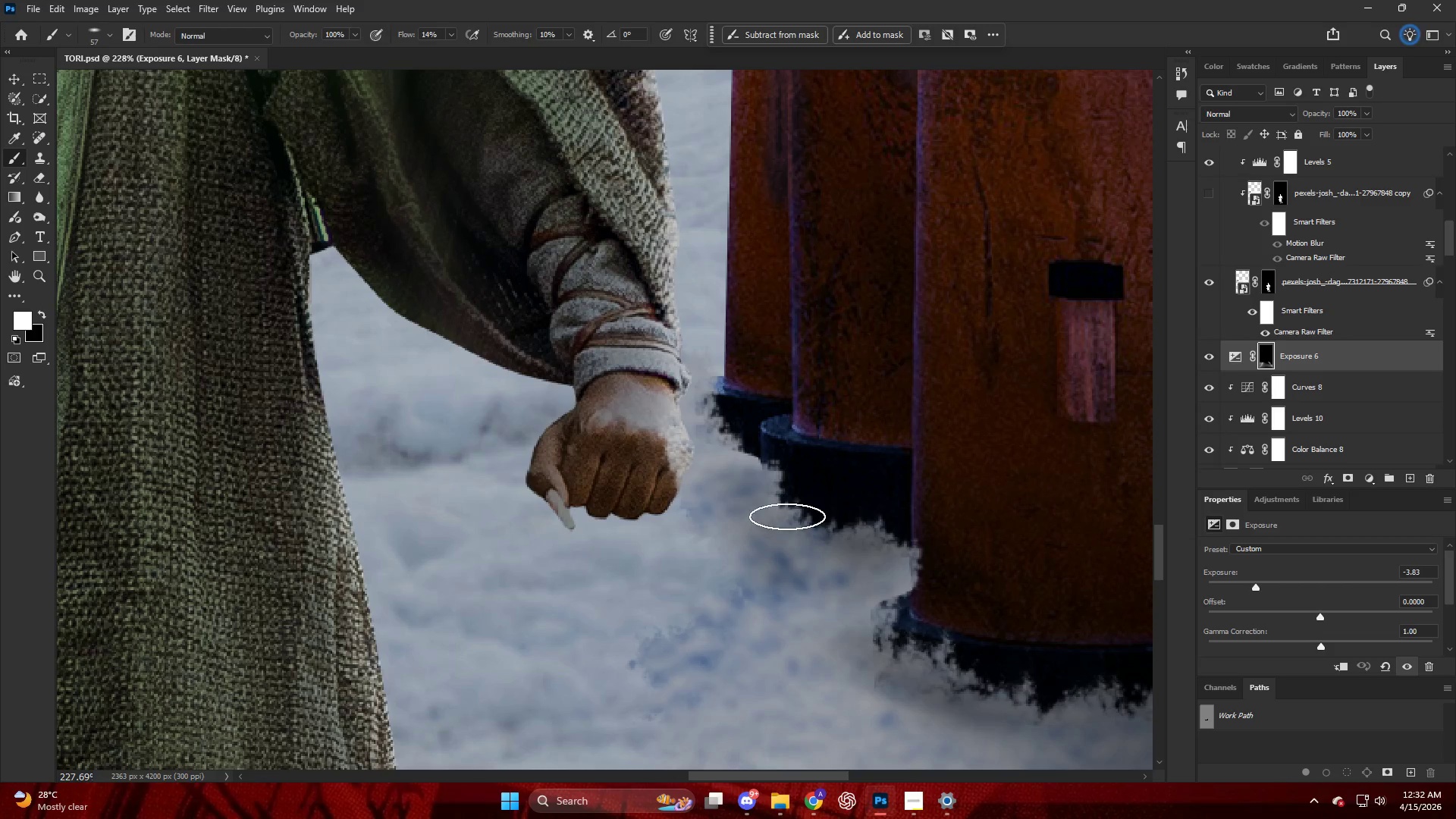 
key(Control+ControlLeft)
 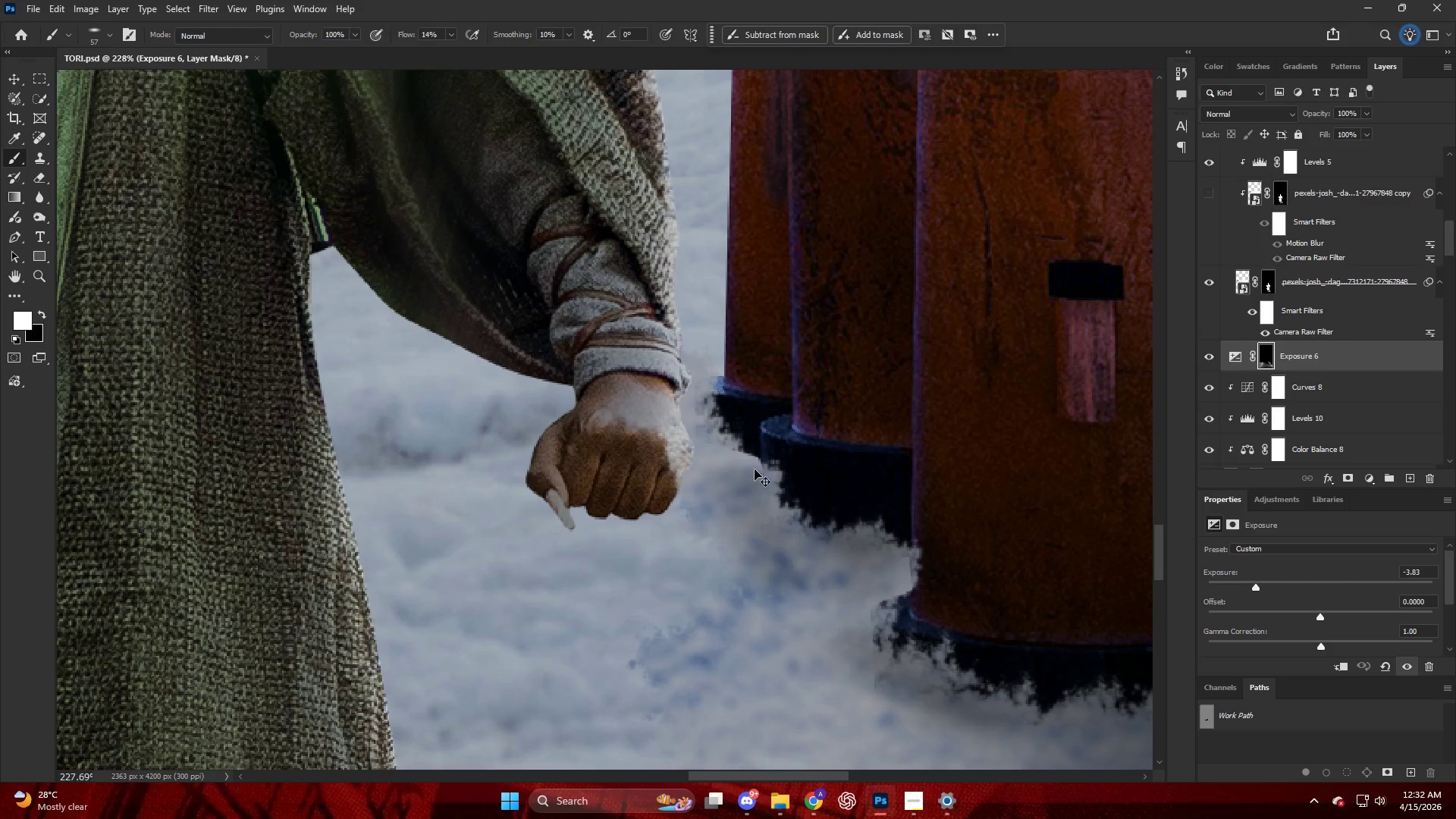 
key(Control+Z)
 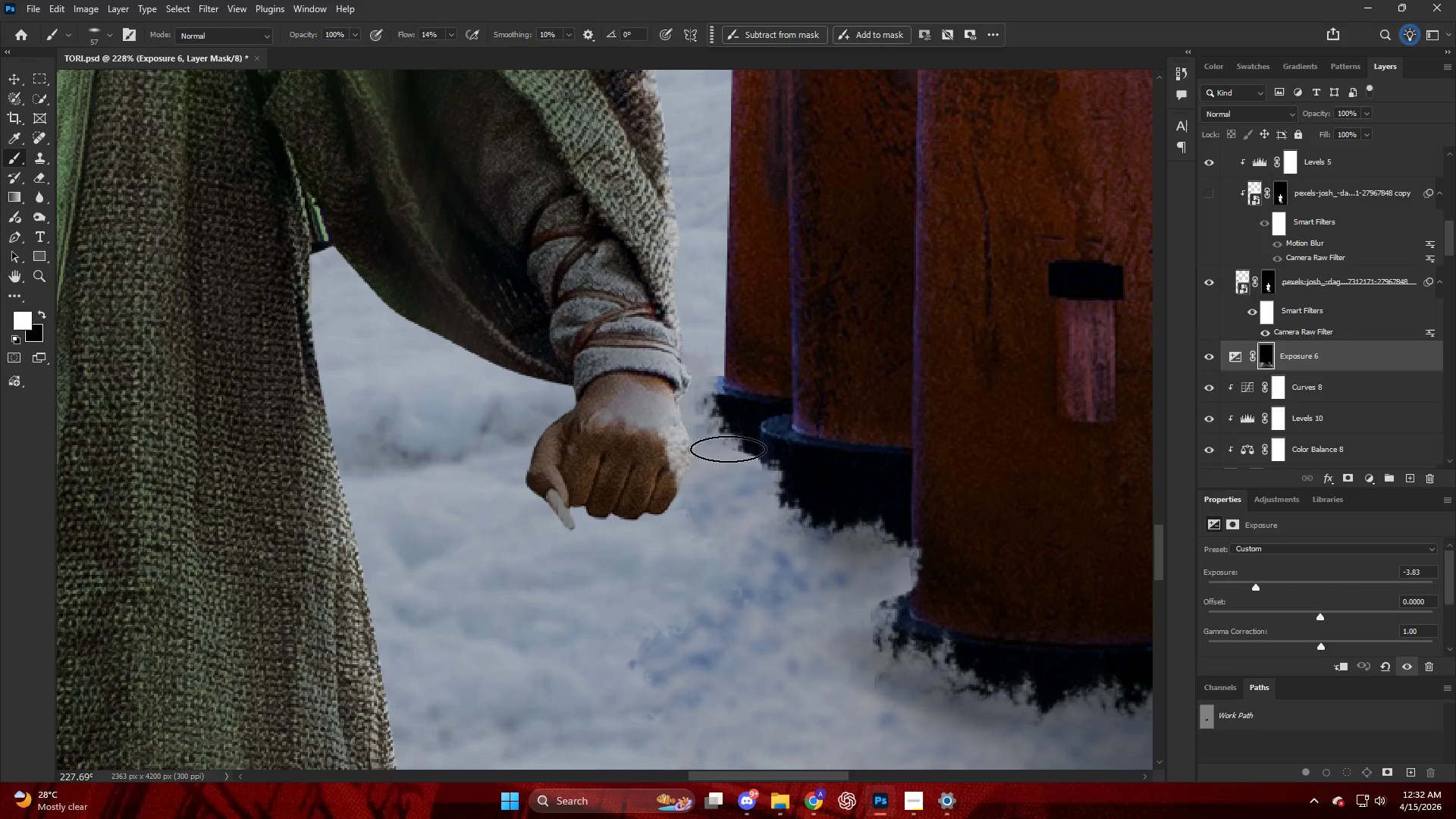 
key(Alt+AltLeft)
 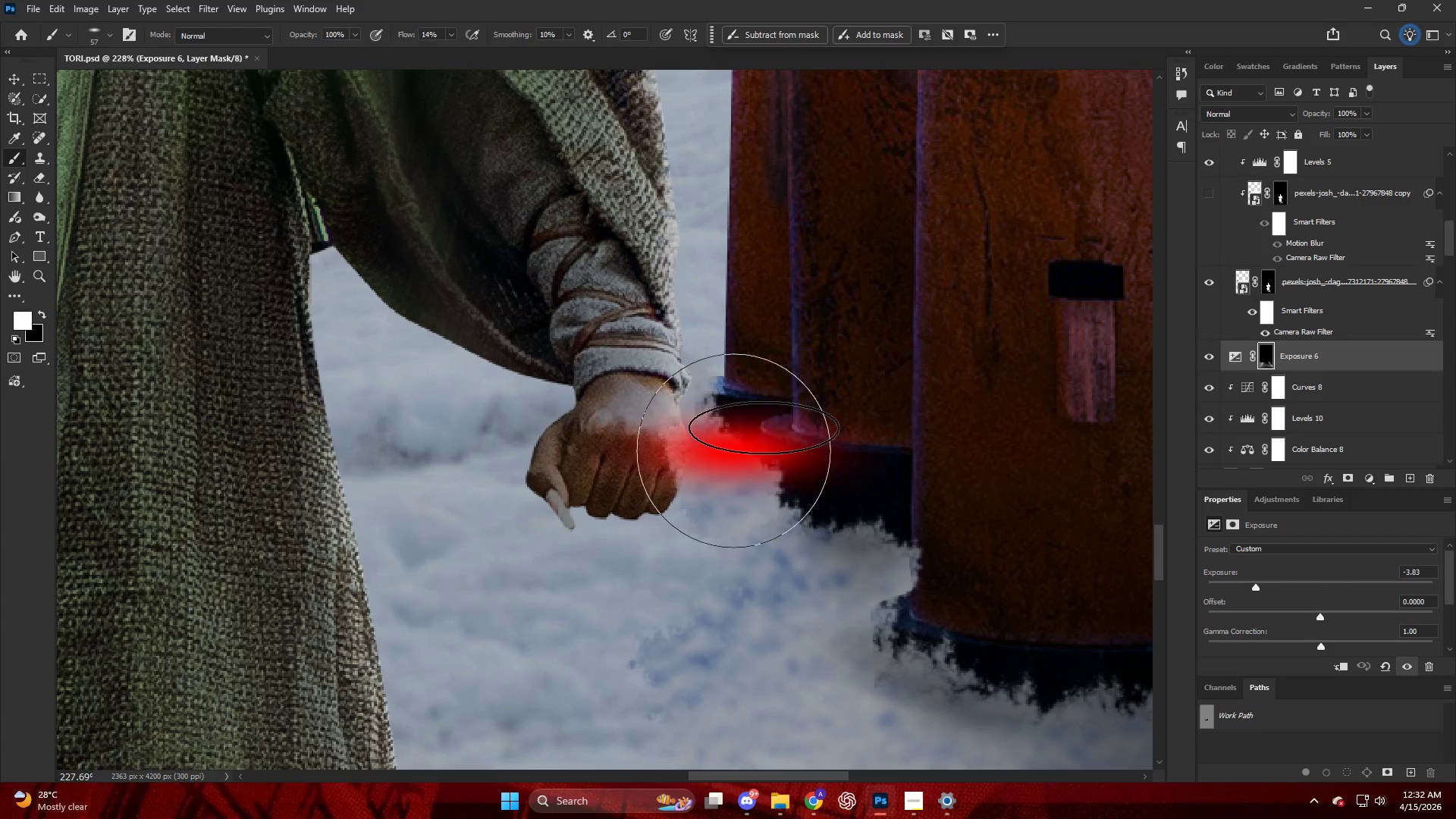 
left_click_drag(start_coordinate=[788, 480], to_coordinate=[875, 591])
 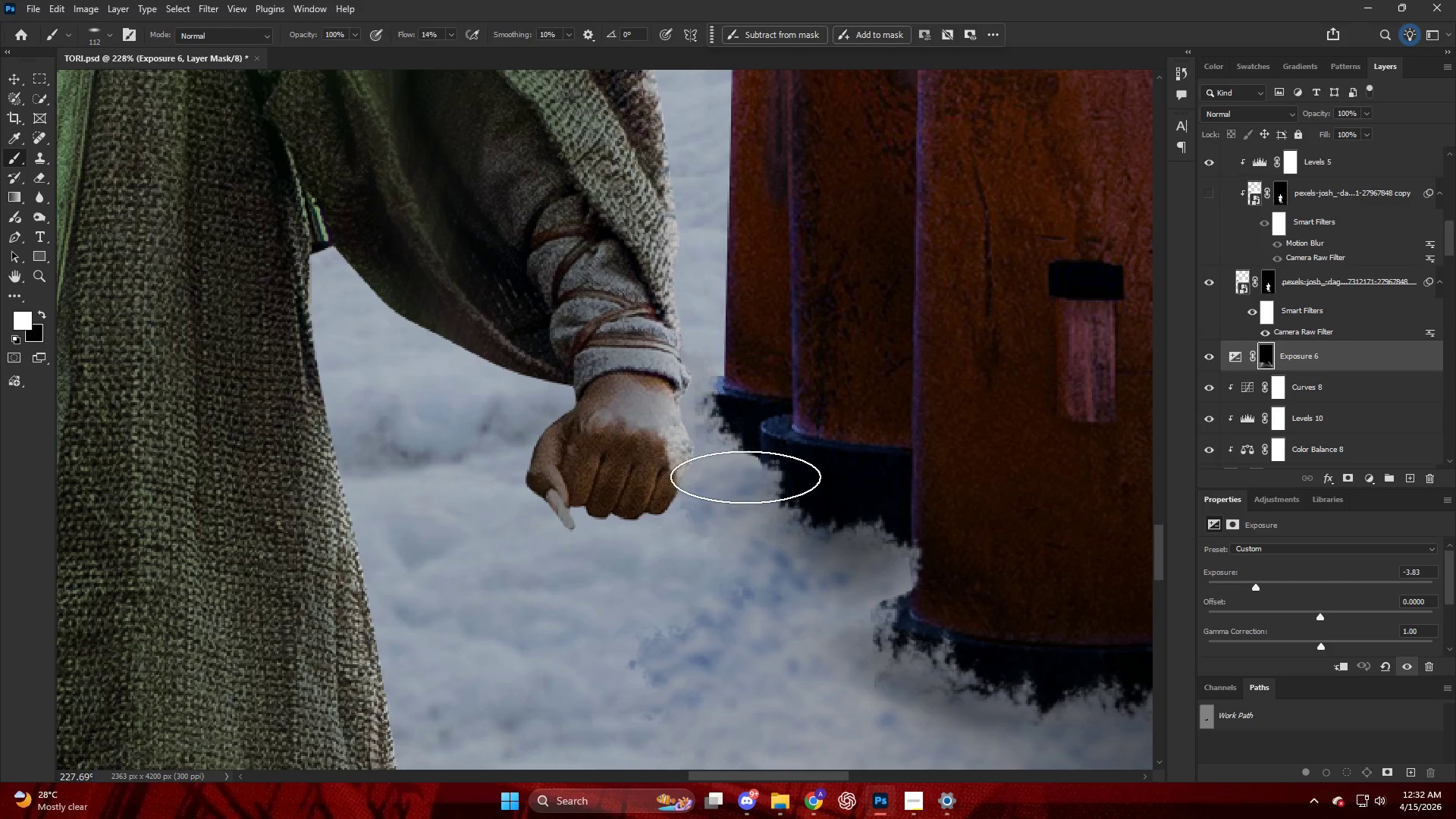 
left_click_drag(start_coordinate=[730, 452], to_coordinate=[774, 466])
 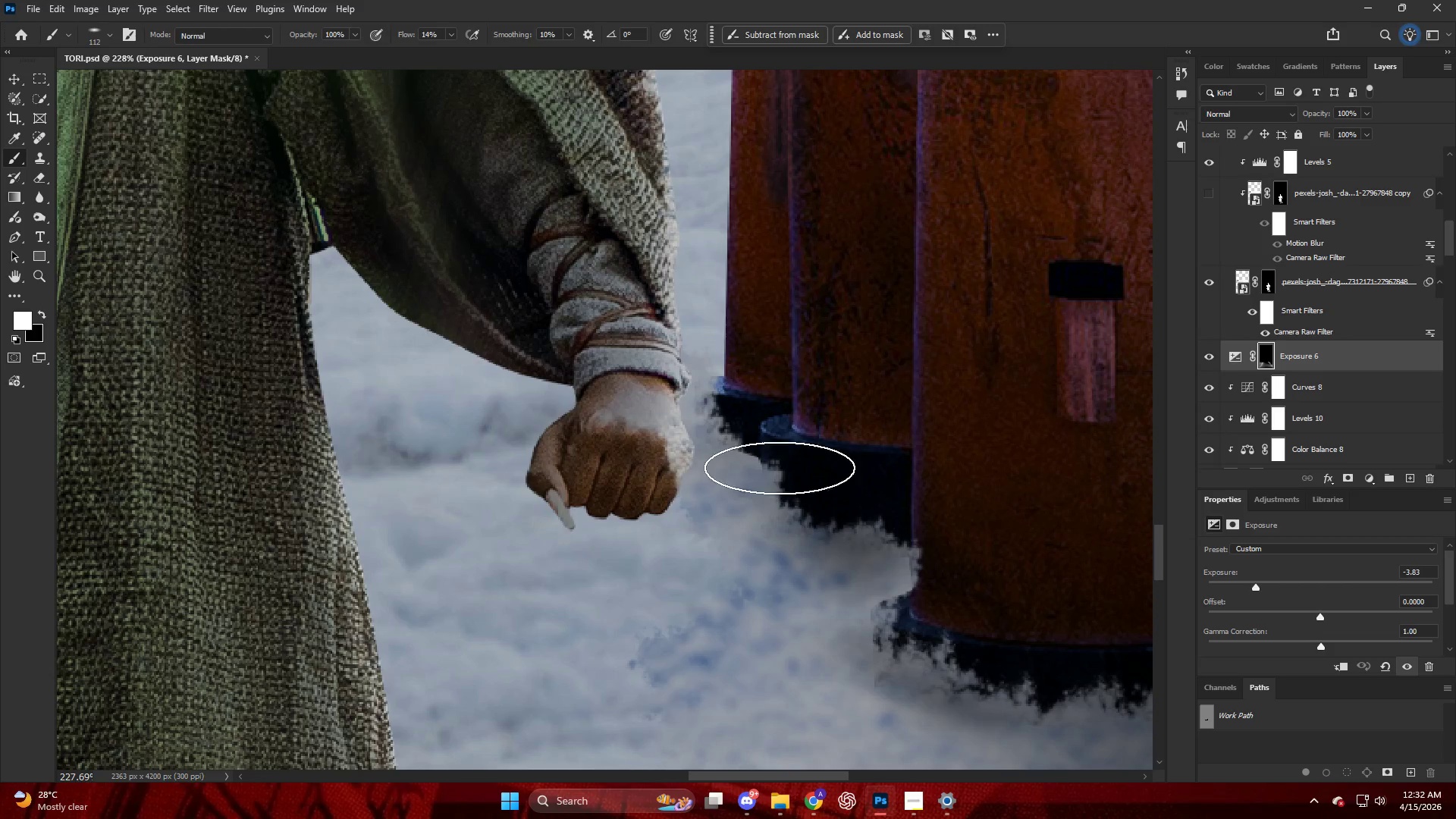 
hold_key(key=AltLeft, duration=0.64)
 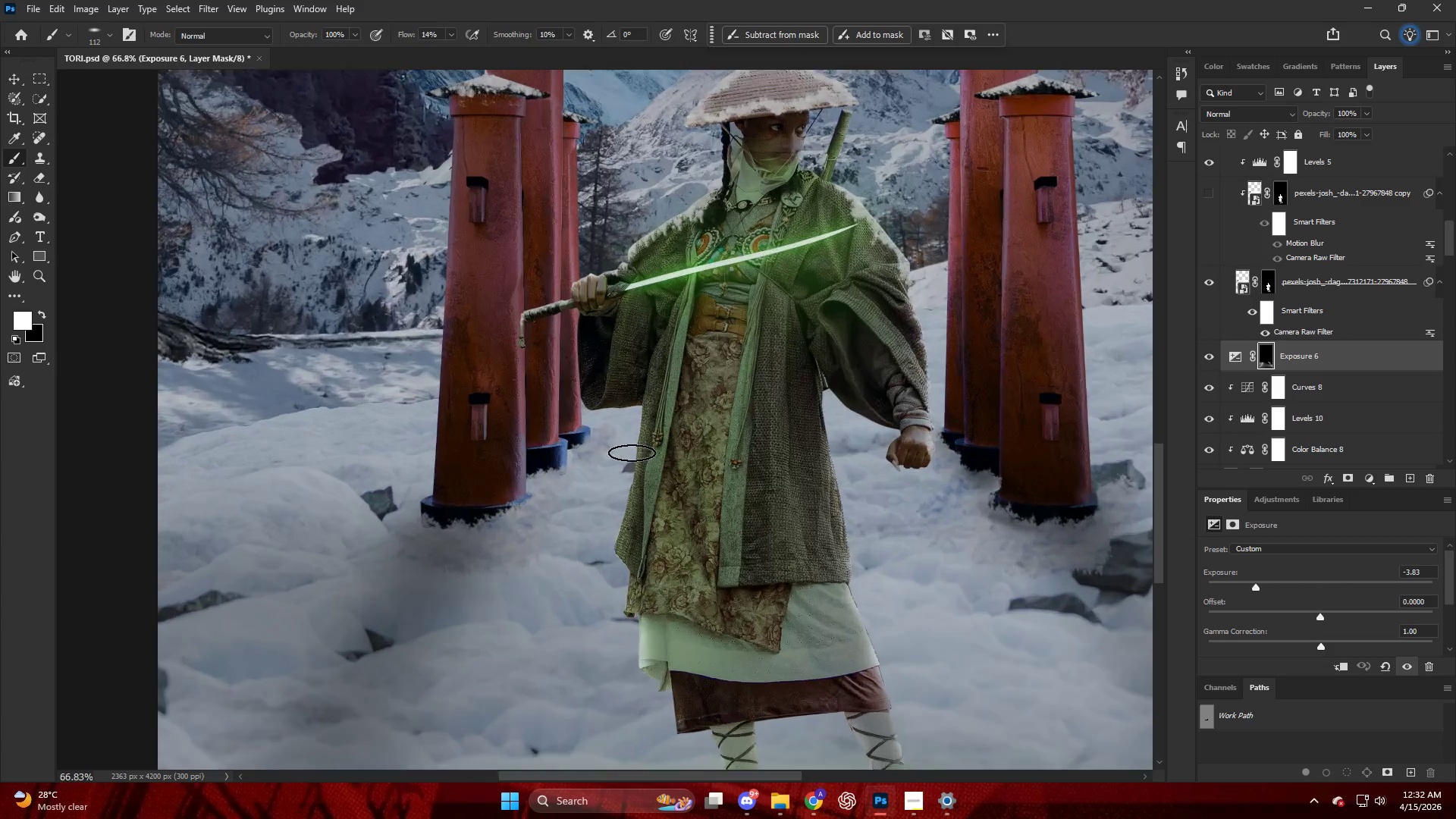 
key(Control+ControlLeft)
 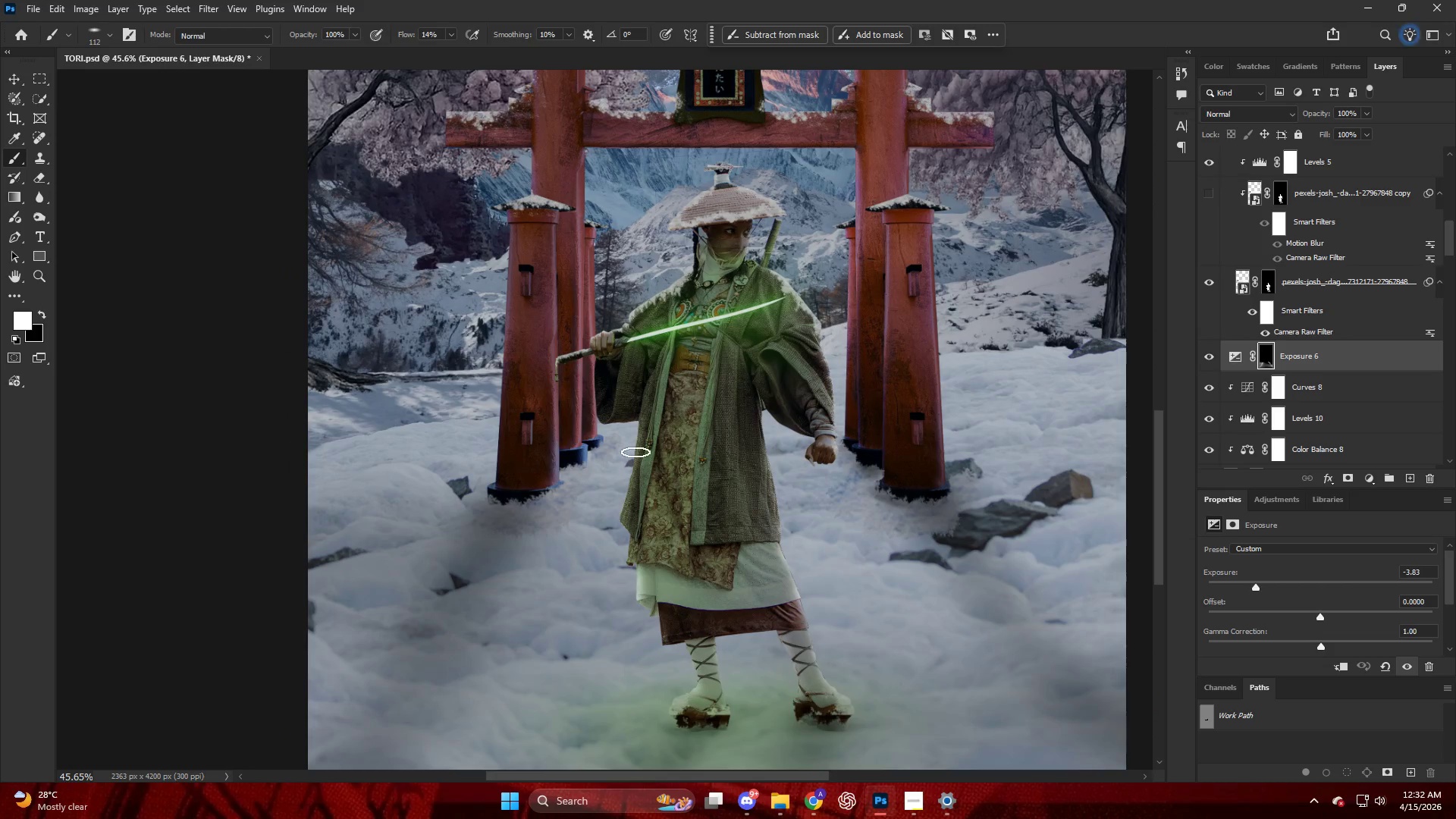 
hold_key(key=AltLeft, duration=0.42)
 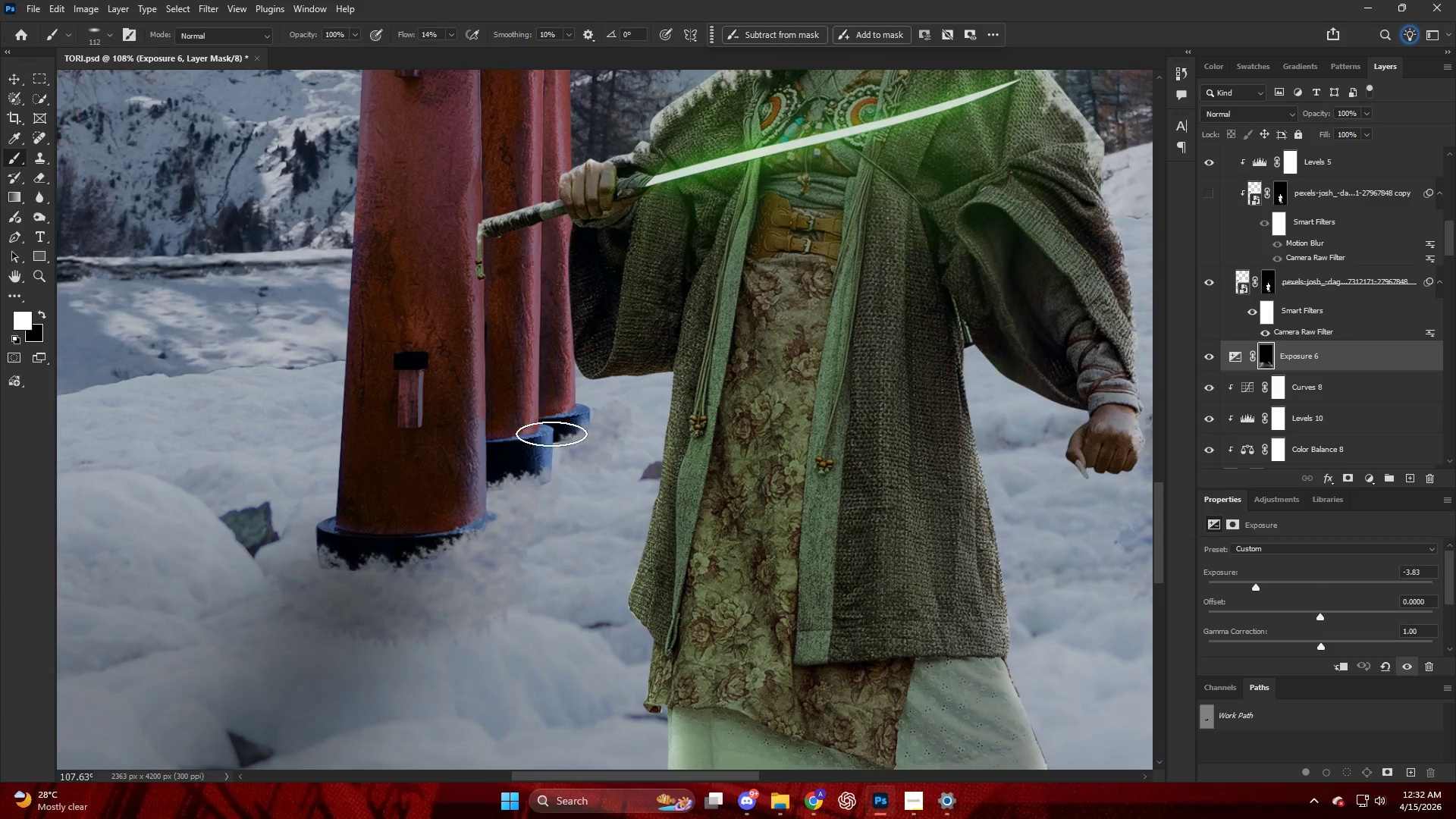 
left_click_drag(start_coordinate=[551, 434], to_coordinate=[476, 539])
 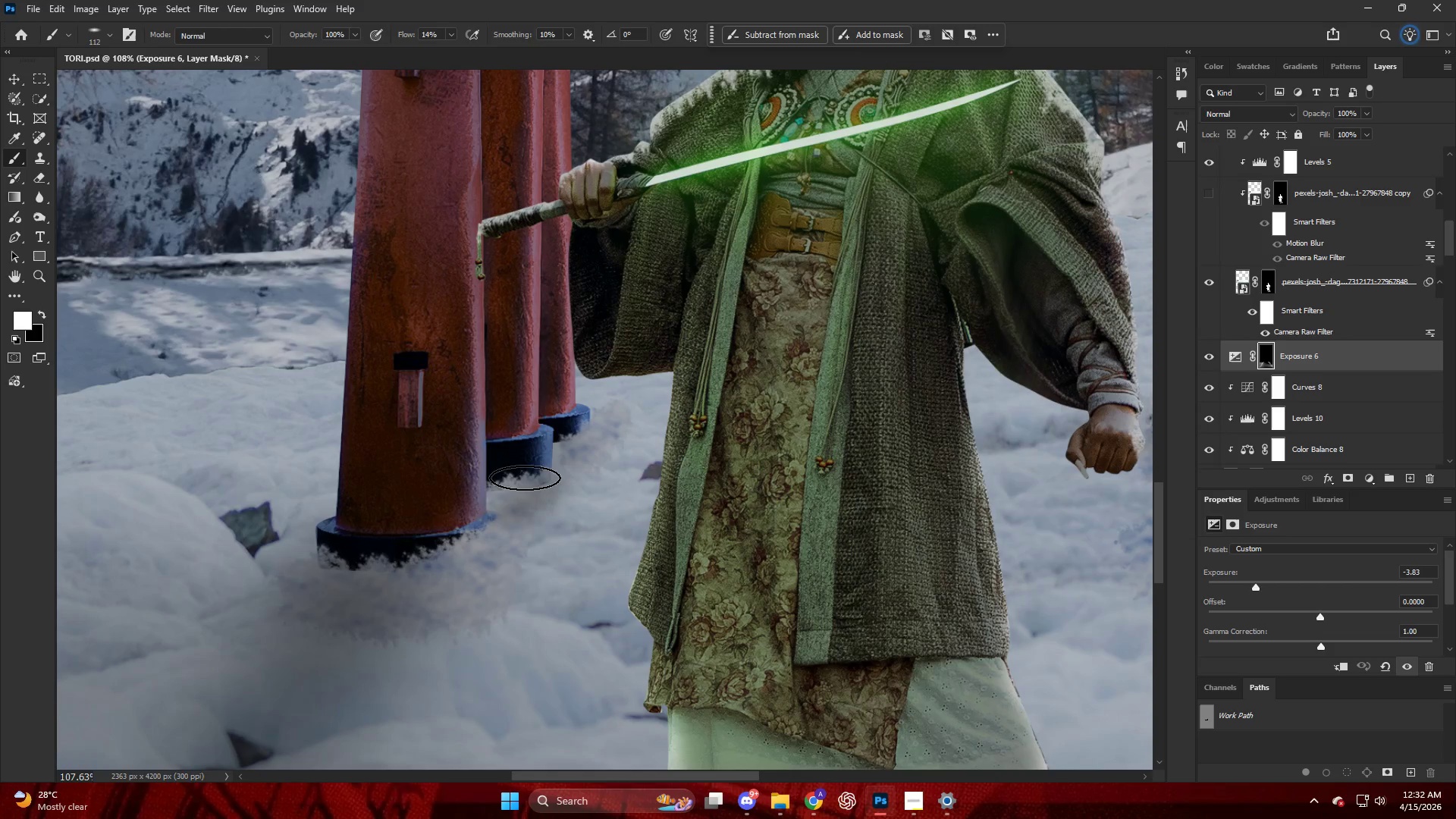 
scroll: coordinate [561, 466], scroll_direction: down, amount: 4.0
 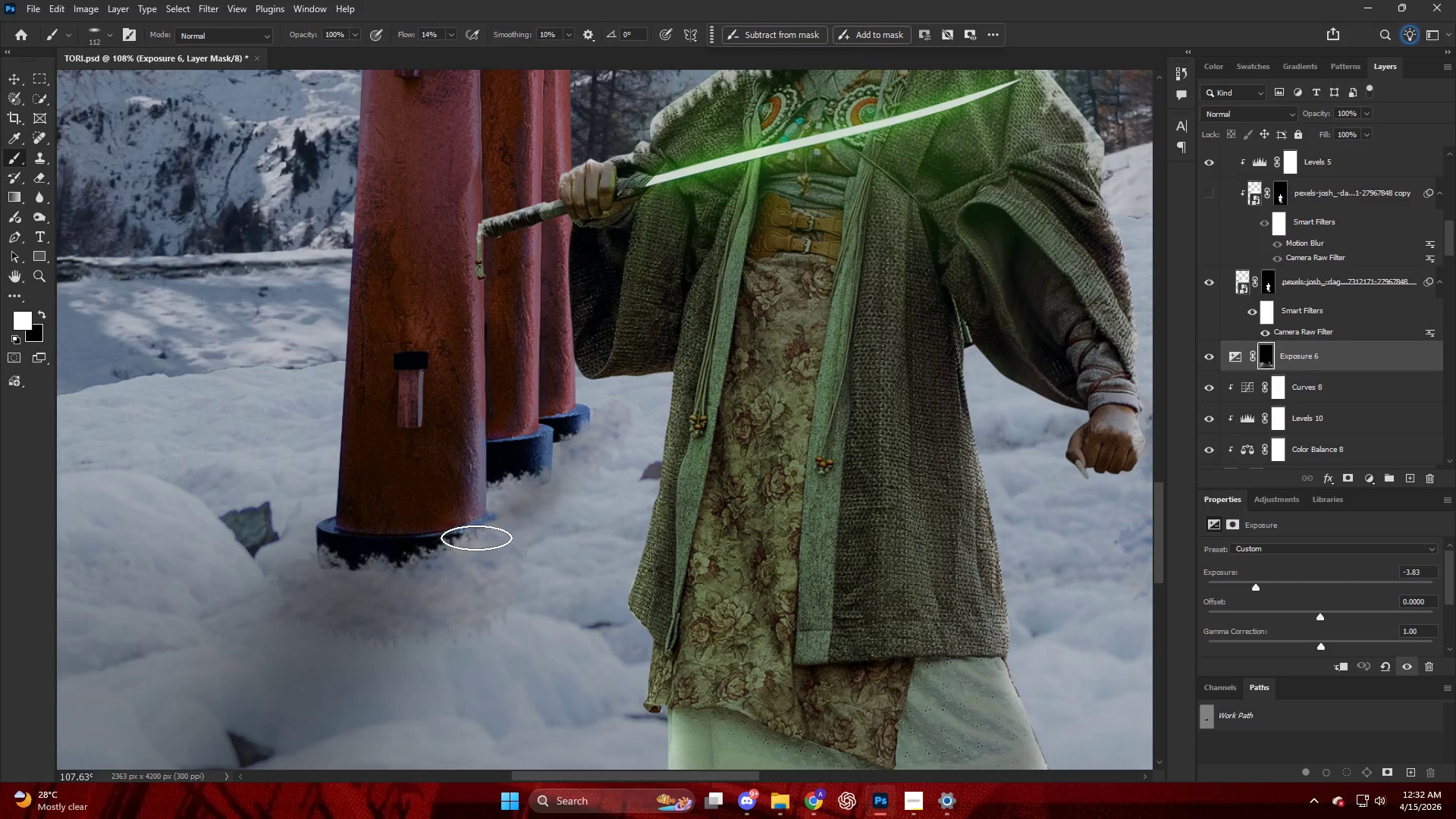 
left_click_drag(start_coordinate=[525, 480], to_coordinate=[453, 520])
 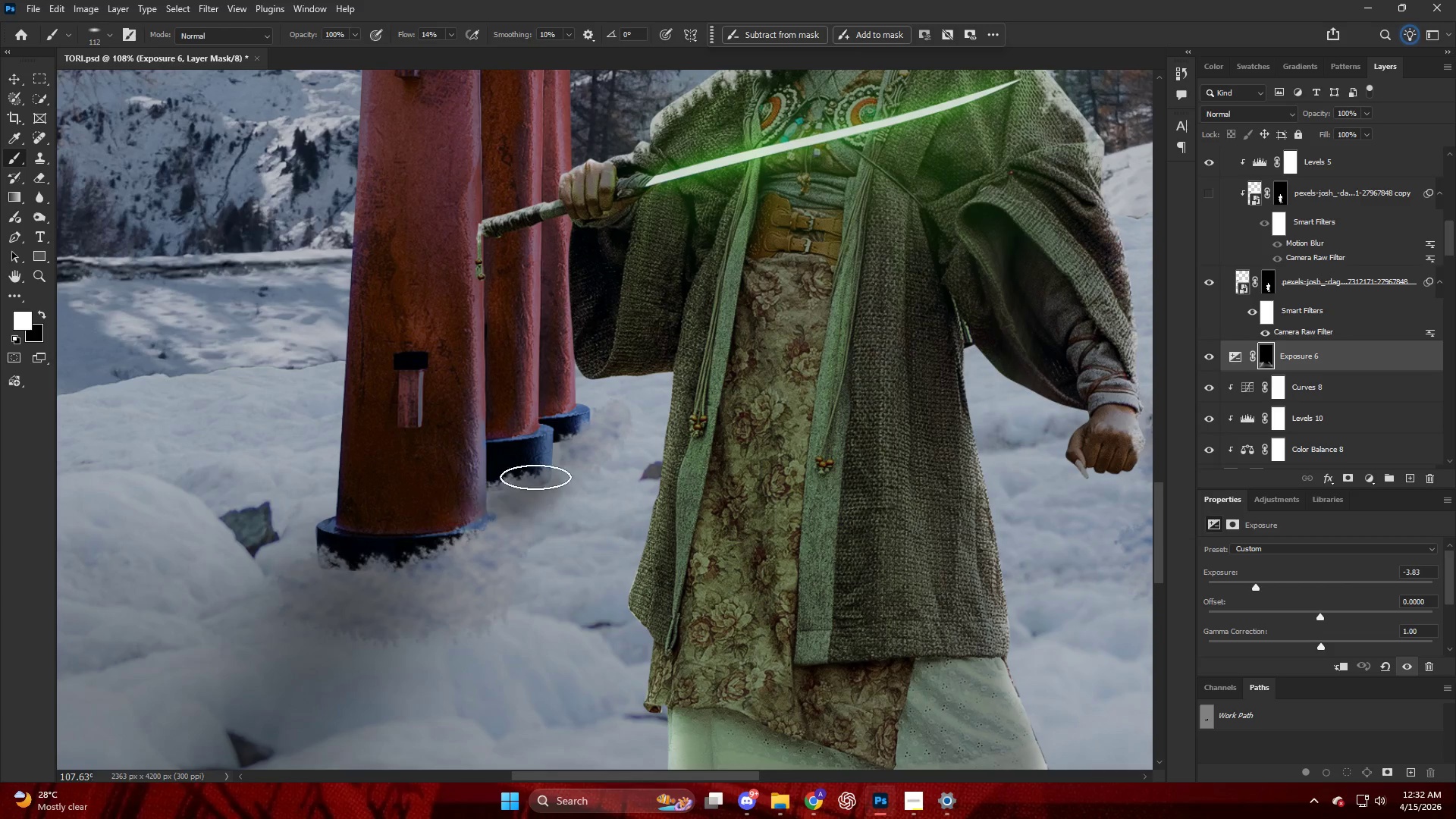 
key(Alt+AltLeft)
 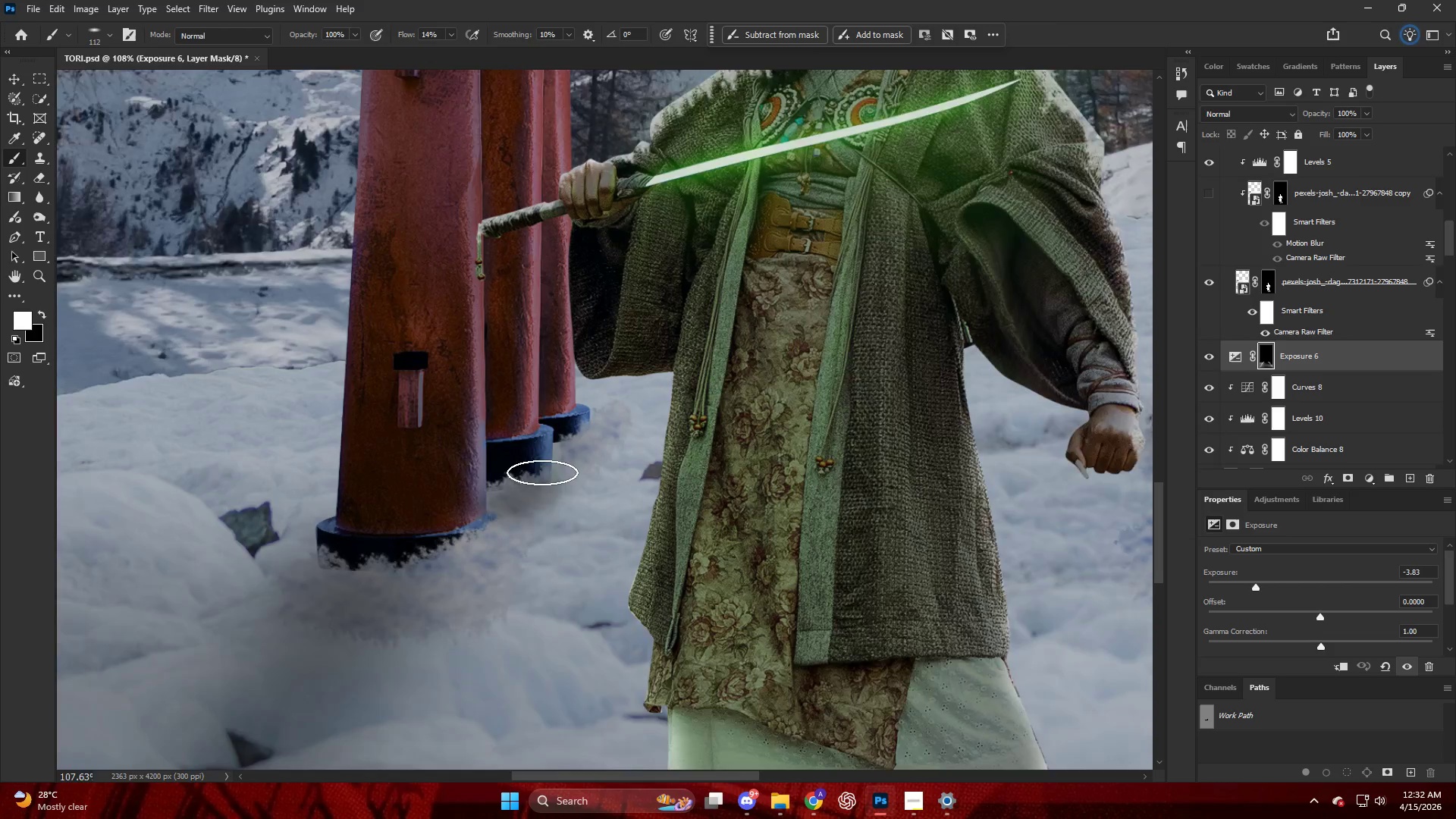 
left_click_drag(start_coordinate=[575, 413], to_coordinate=[544, 539])
 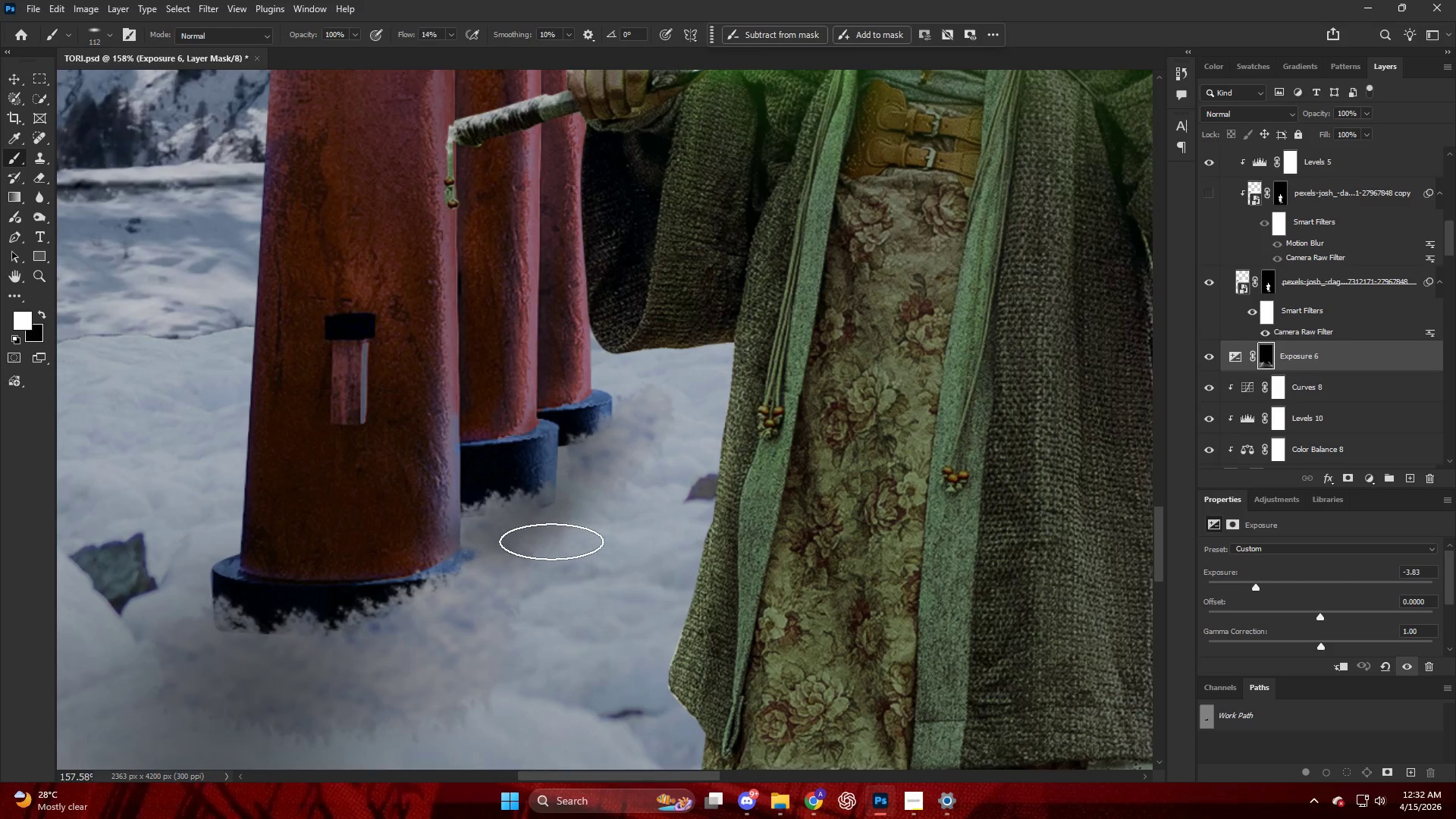 
scroll: coordinate [544, 472], scroll_direction: up, amount: 5.0
 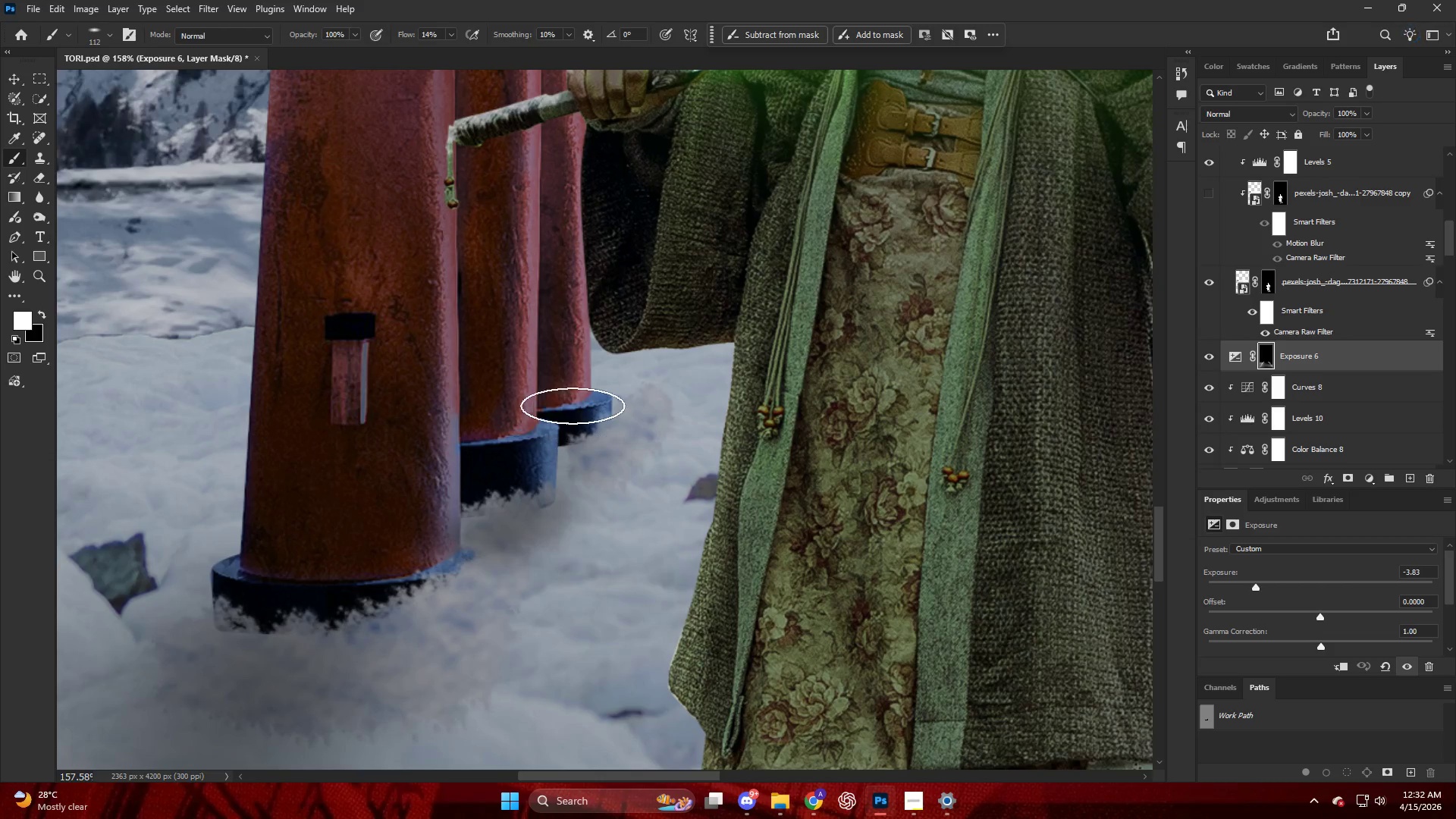 
key(Alt+AltLeft)
 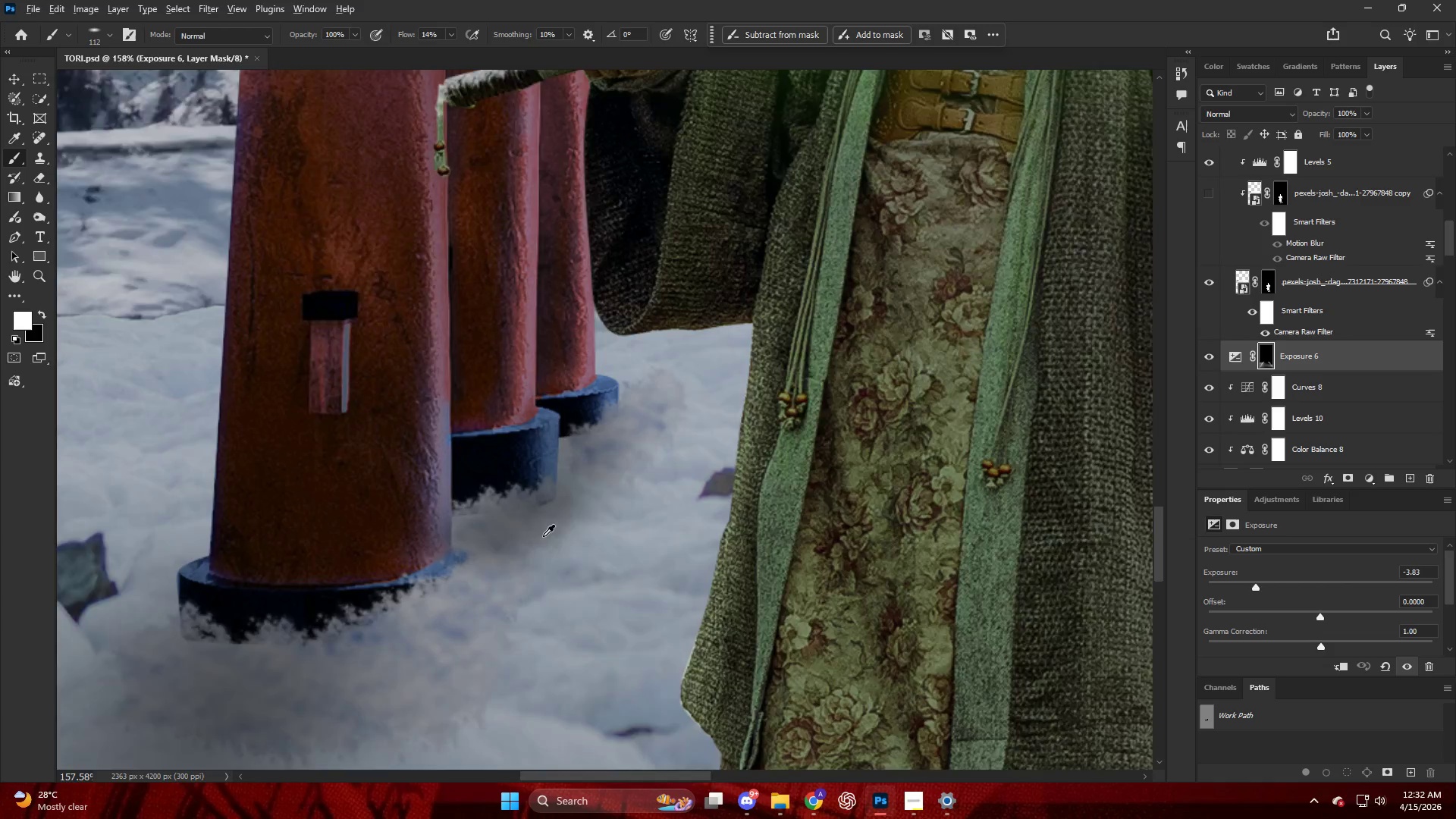 
scroll: coordinate [444, 458], scroll_direction: up, amount: 8.0
 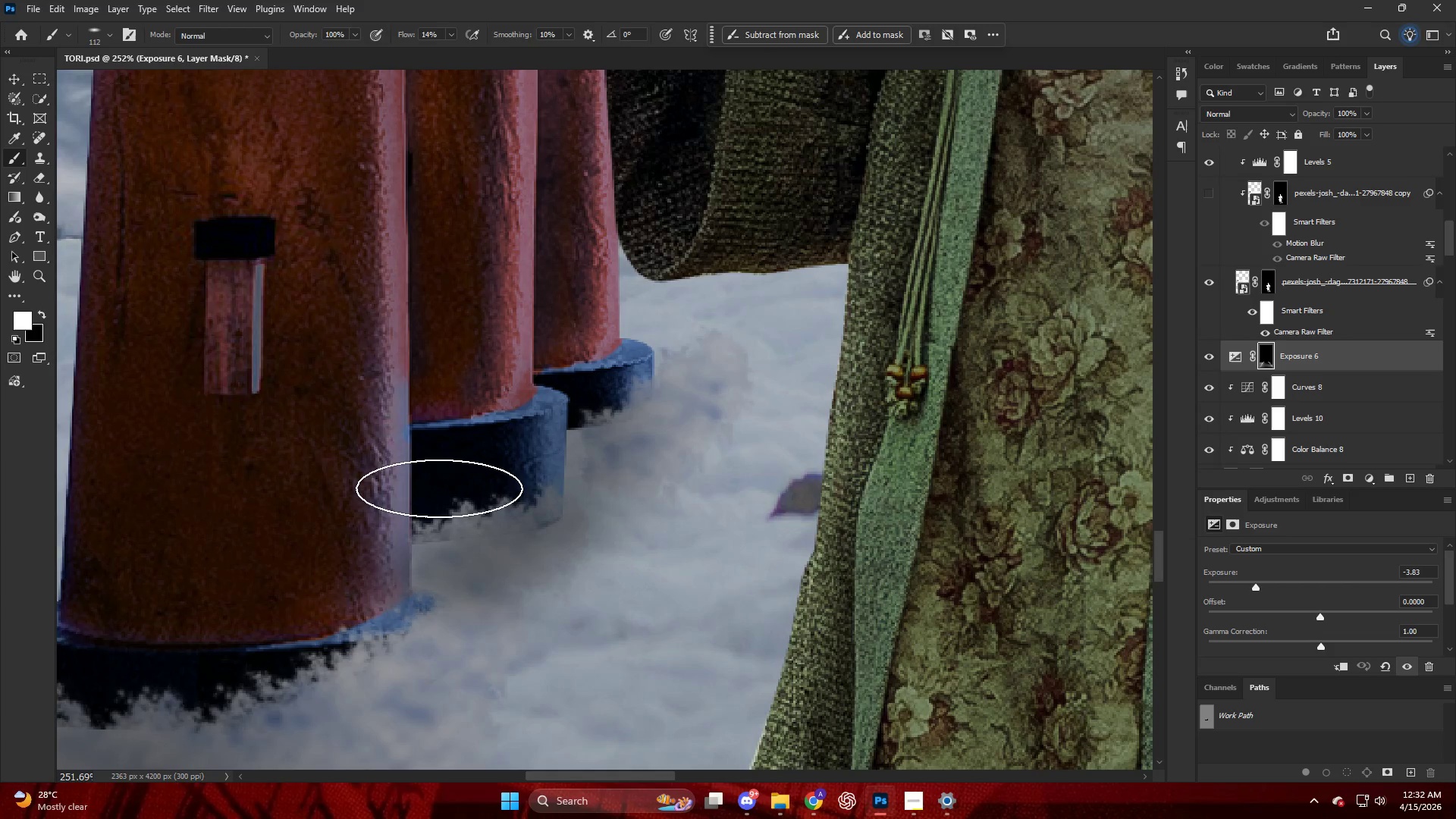 
key(B)
 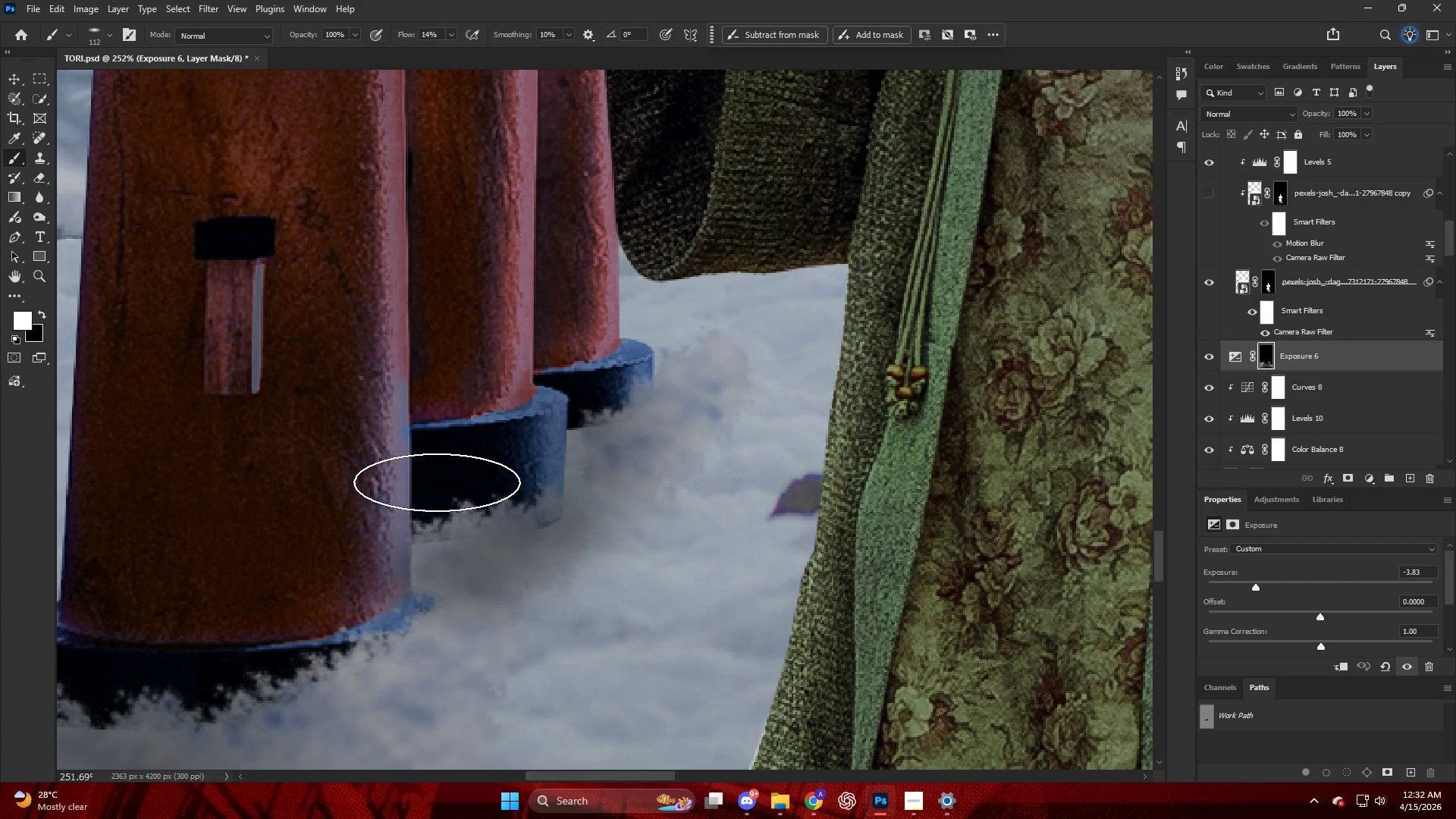 
key(Alt+AltLeft)
 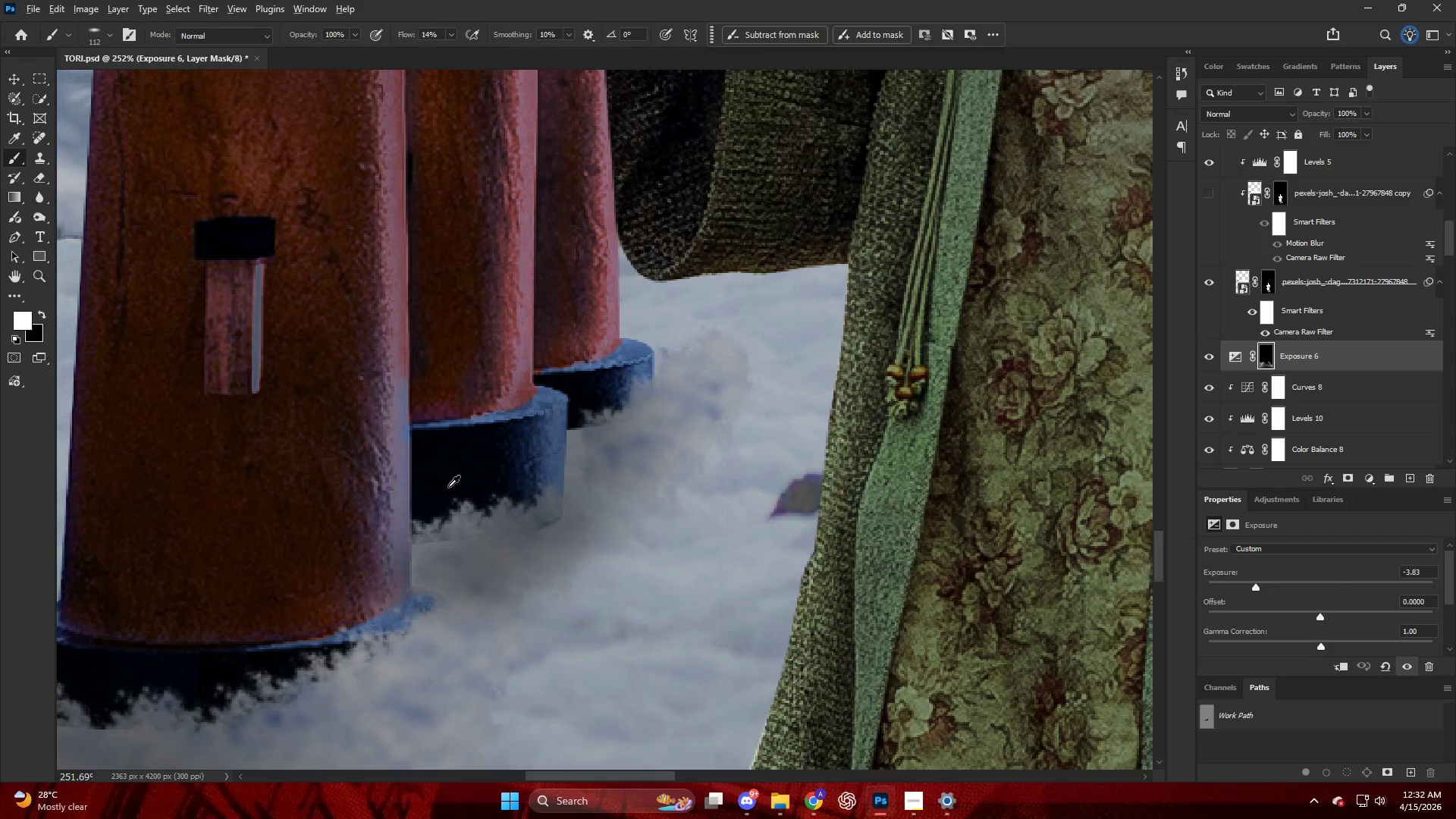 
right_click([448, 487])
 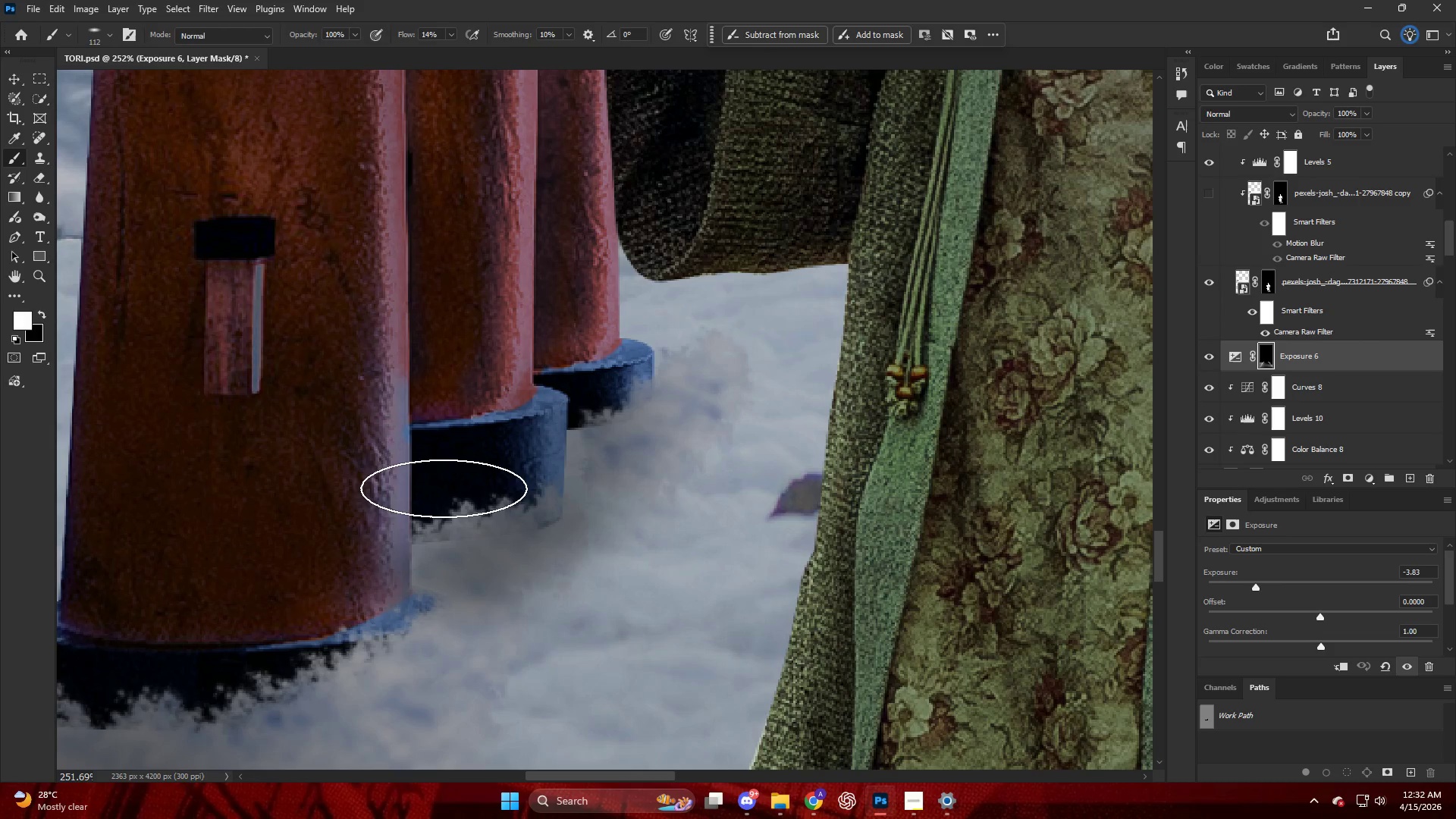 
type(xxx)
 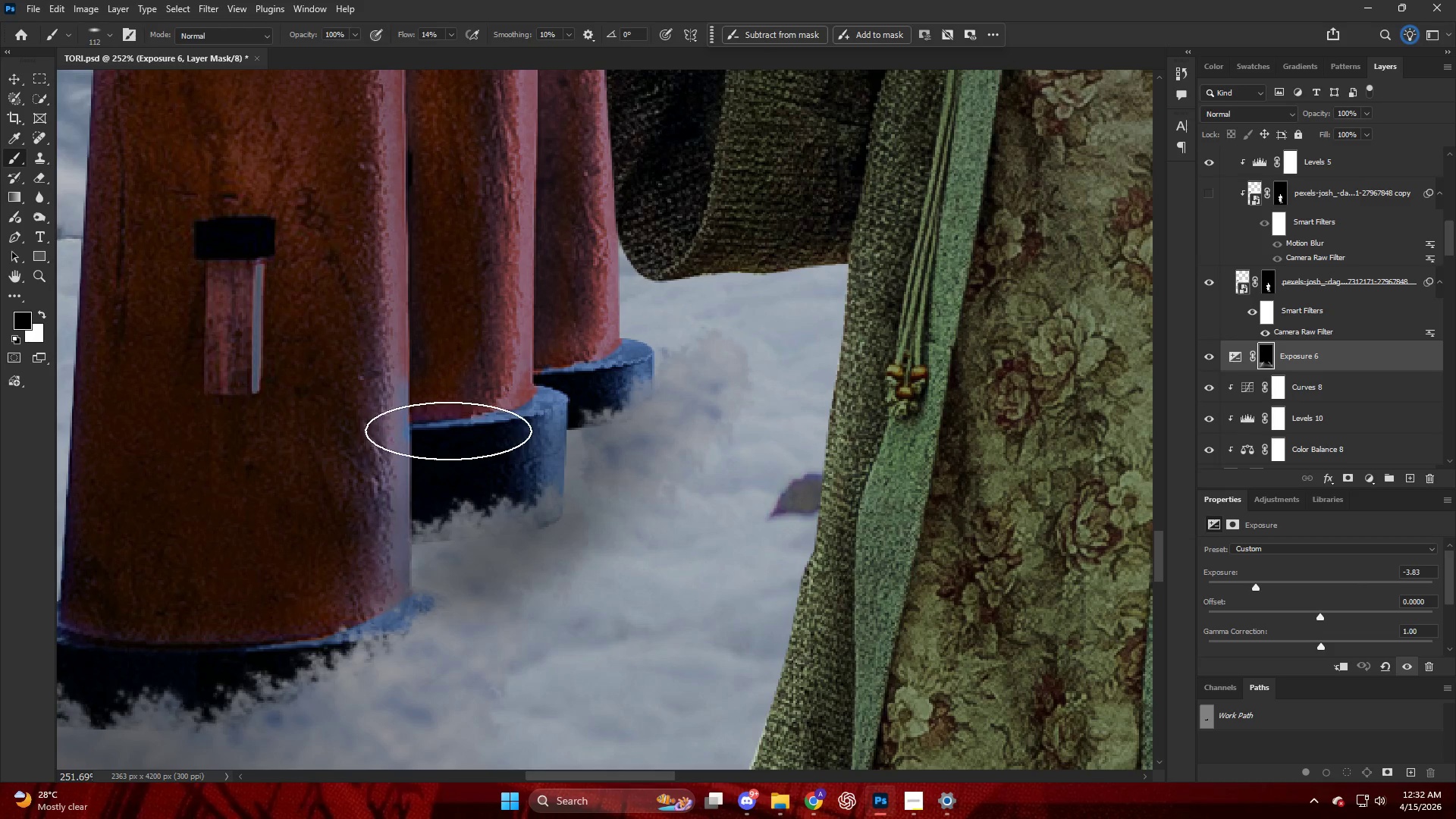 
left_click_drag(start_coordinate=[455, 500], to_coordinate=[480, 450])
 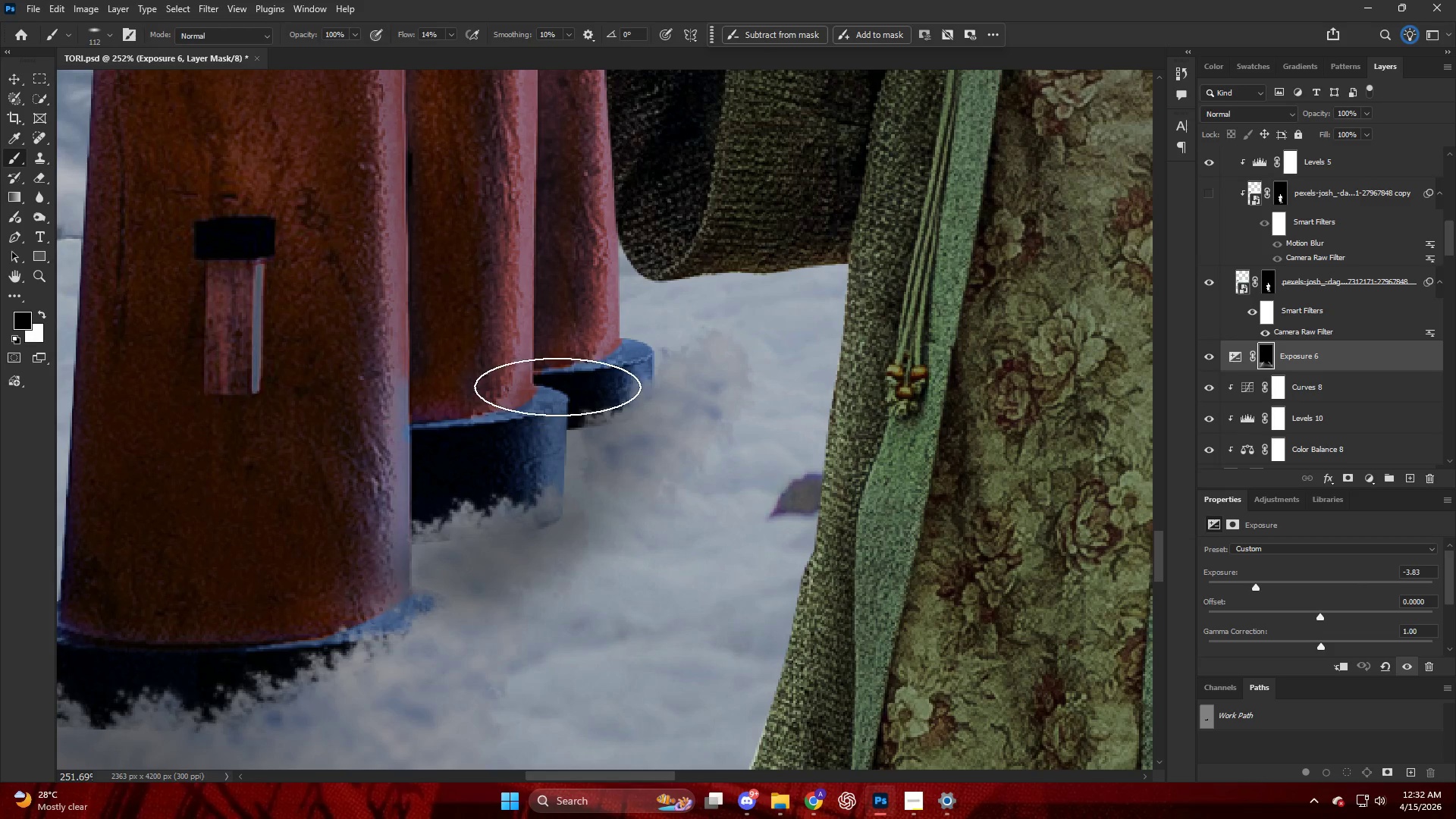 
left_click_drag(start_coordinate=[563, 388], to_coordinate=[500, 385])
 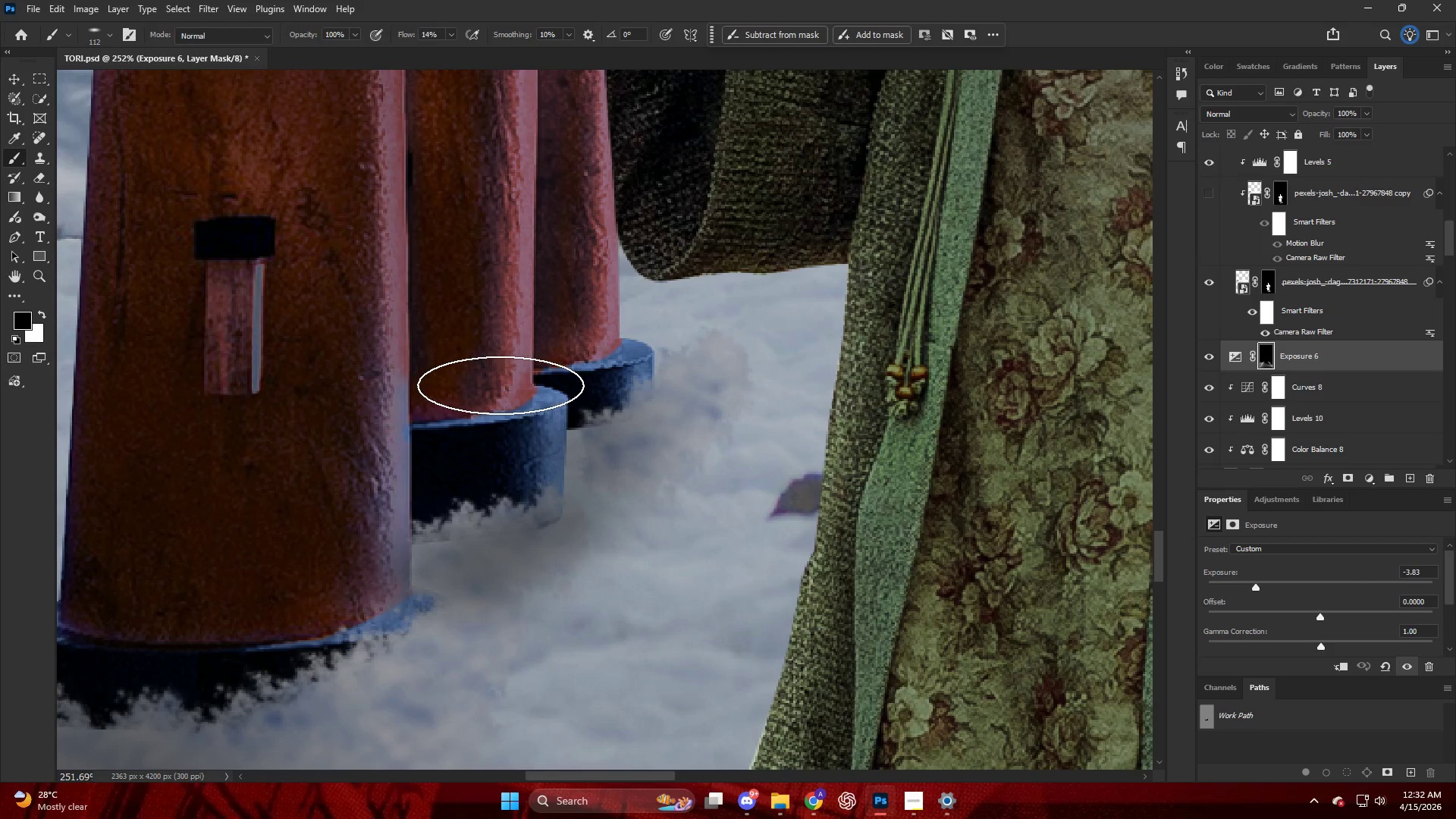 
left_click_drag(start_coordinate=[494, 393], to_coordinate=[347, 526])
 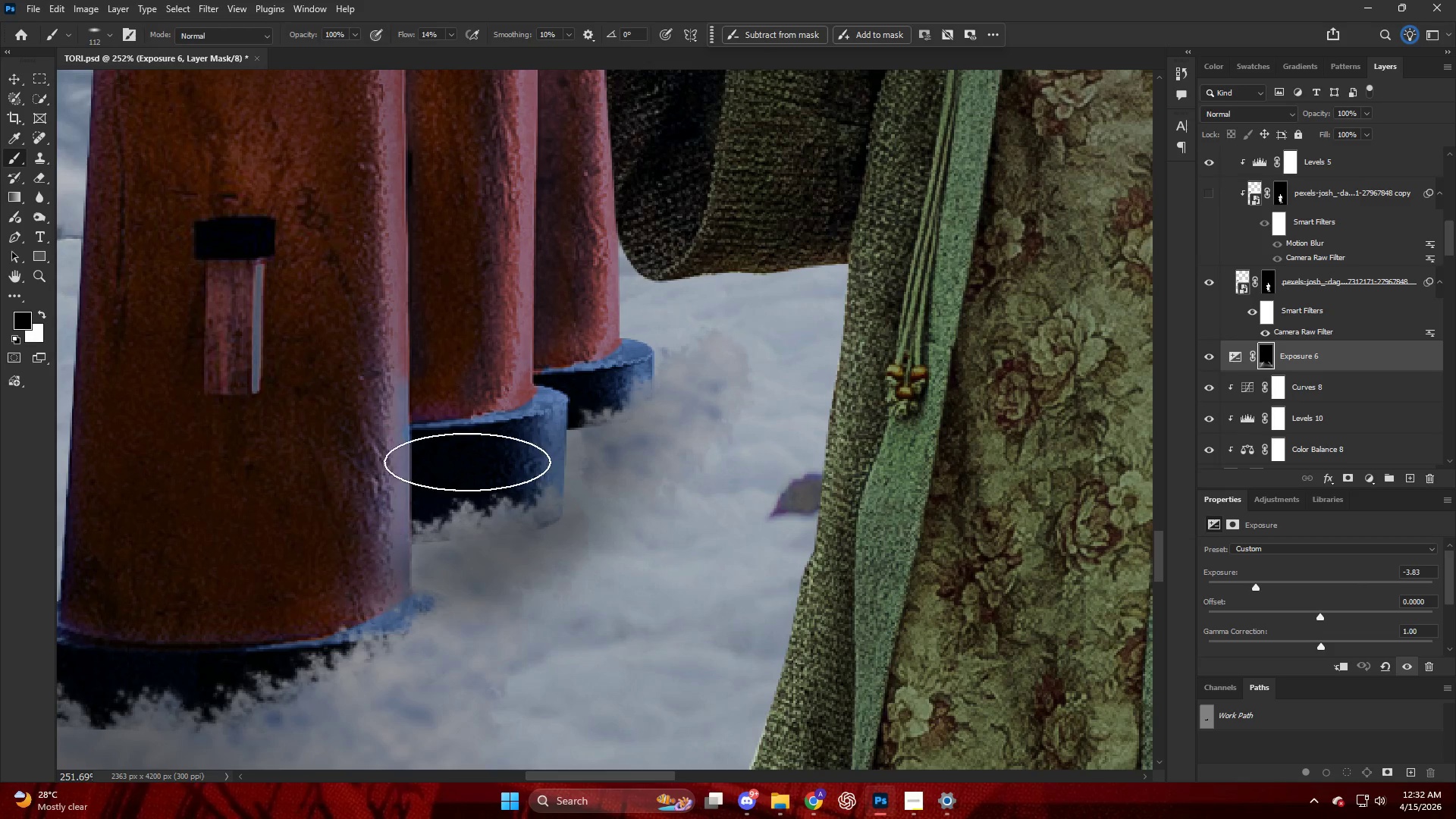 
left_click_drag(start_coordinate=[441, 486], to_coordinate=[416, 523])
 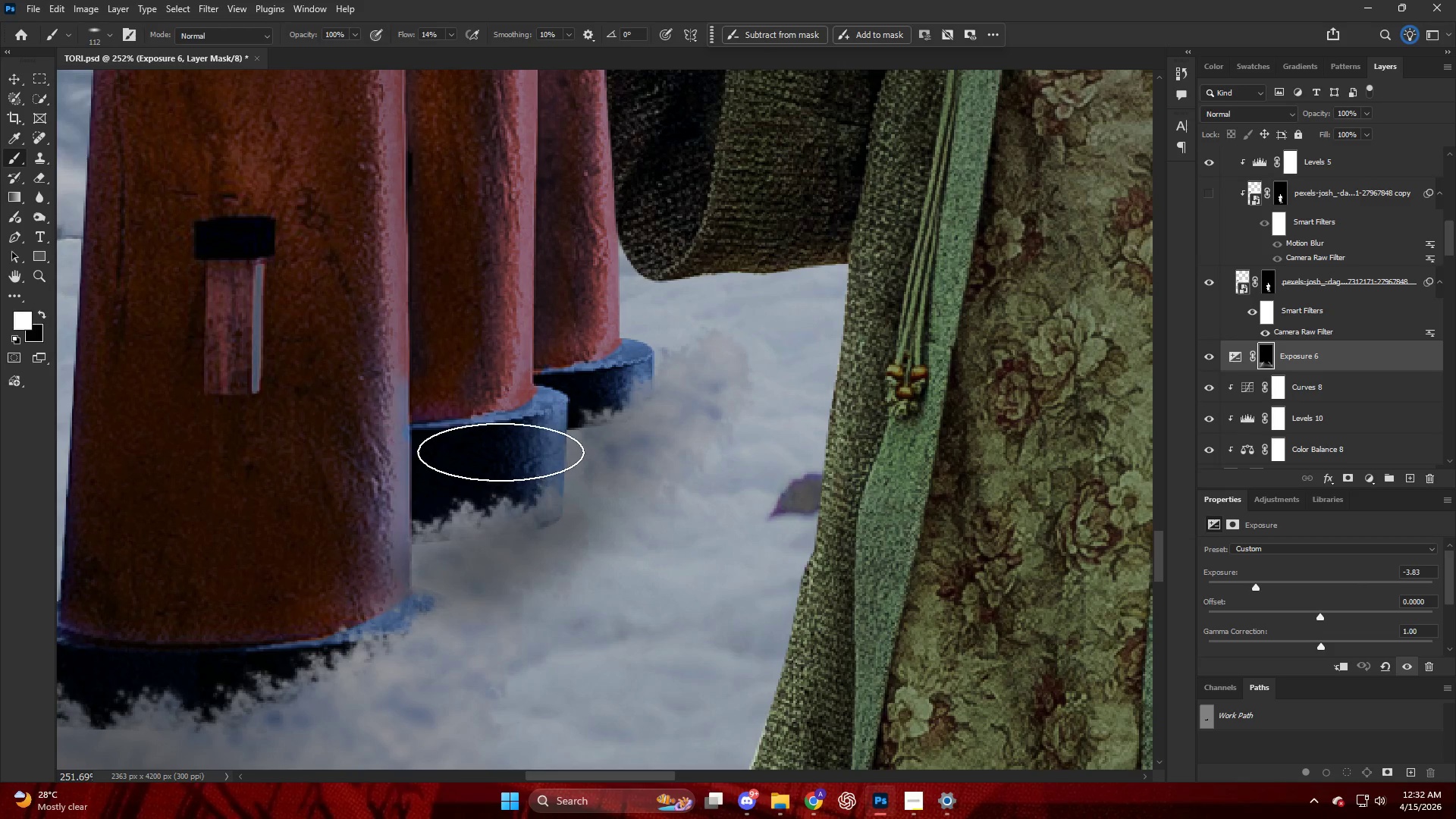 
left_click_drag(start_coordinate=[488, 482], to_coordinate=[334, 538])
 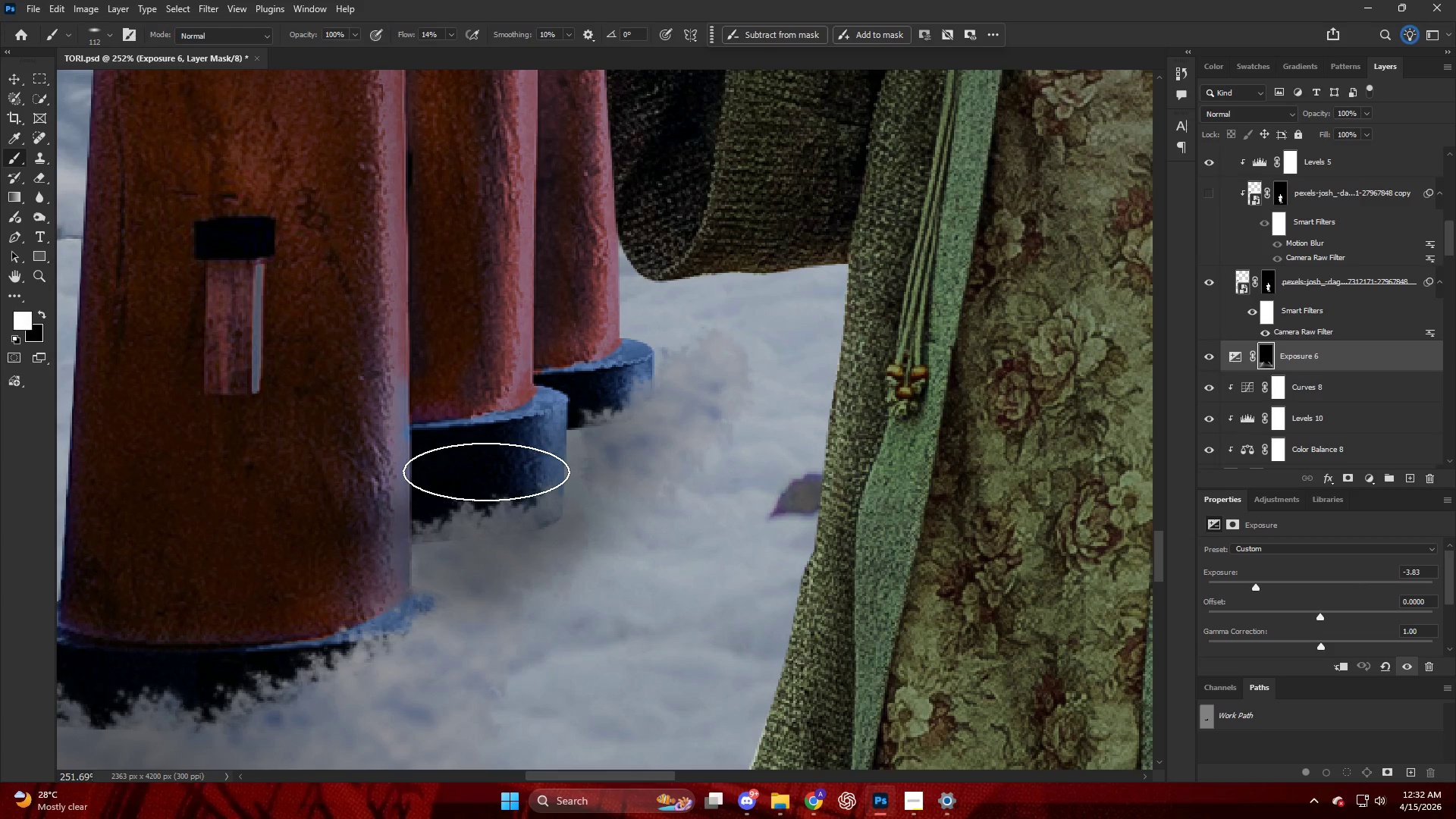 
left_click_drag(start_coordinate=[482, 465], to_coordinate=[316, 560])
 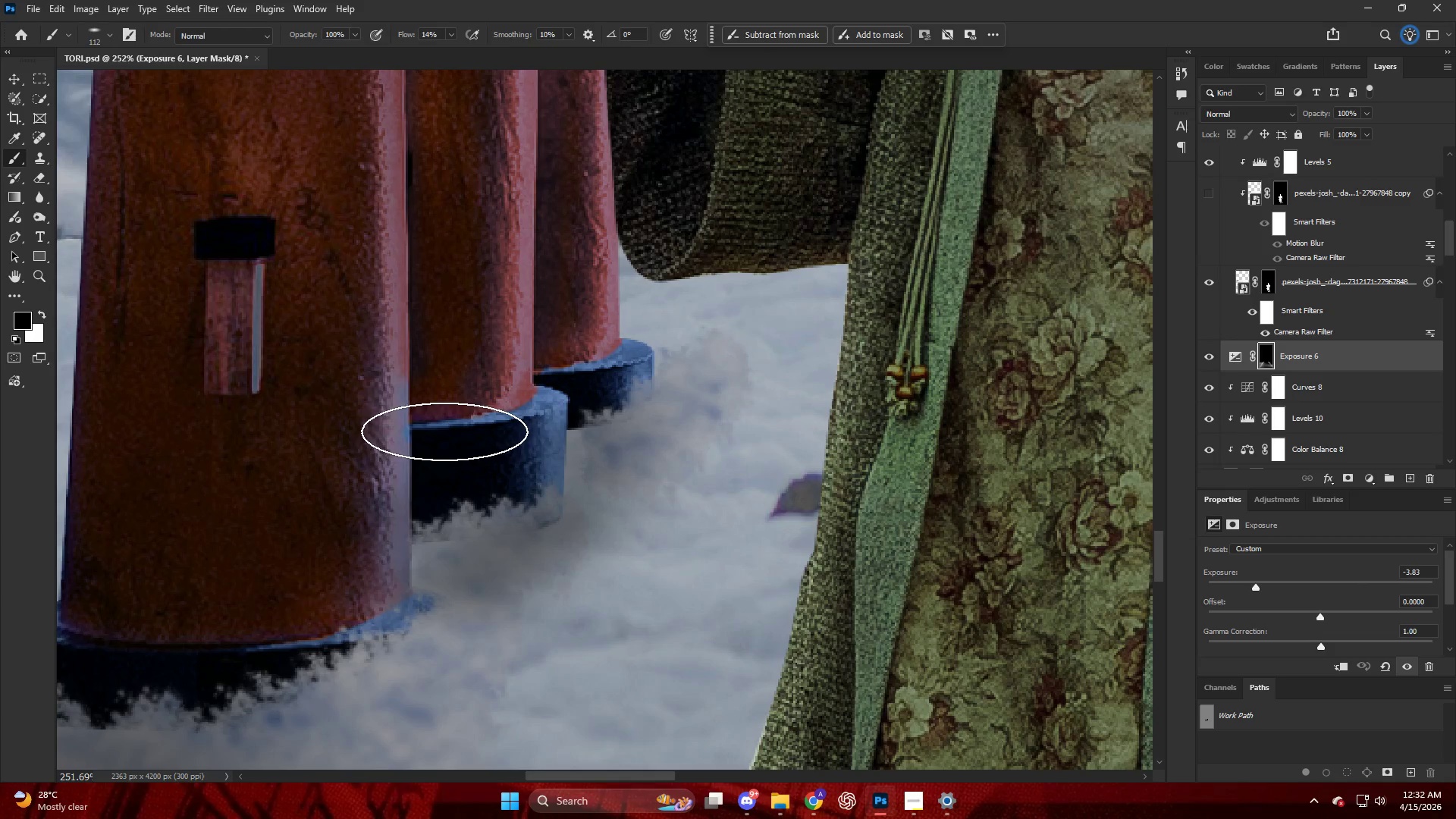 
left_click_drag(start_coordinate=[485, 445], to_coordinate=[595, 367])
 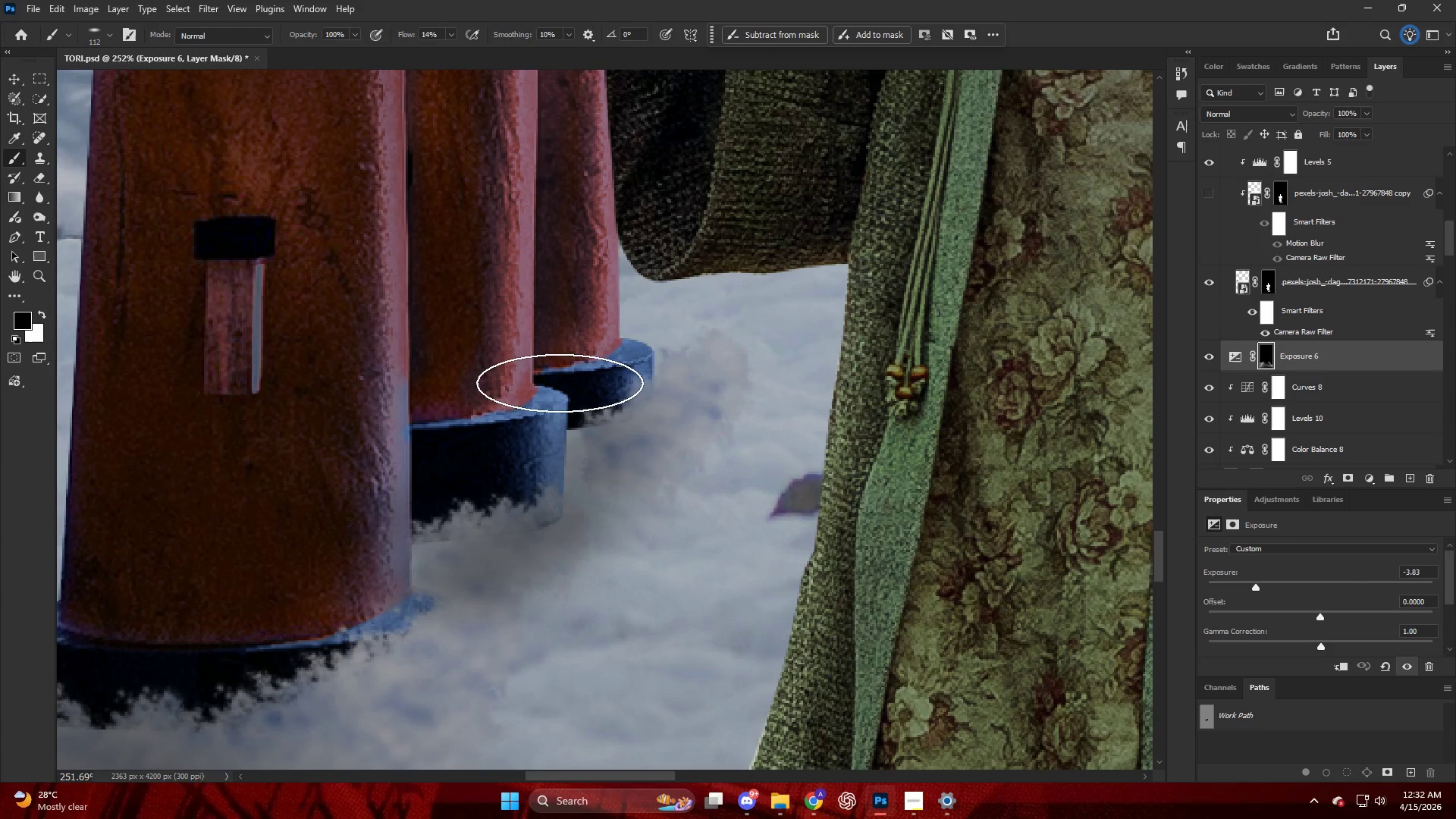 
left_click_drag(start_coordinate=[557, 384], to_coordinate=[736, 359])
 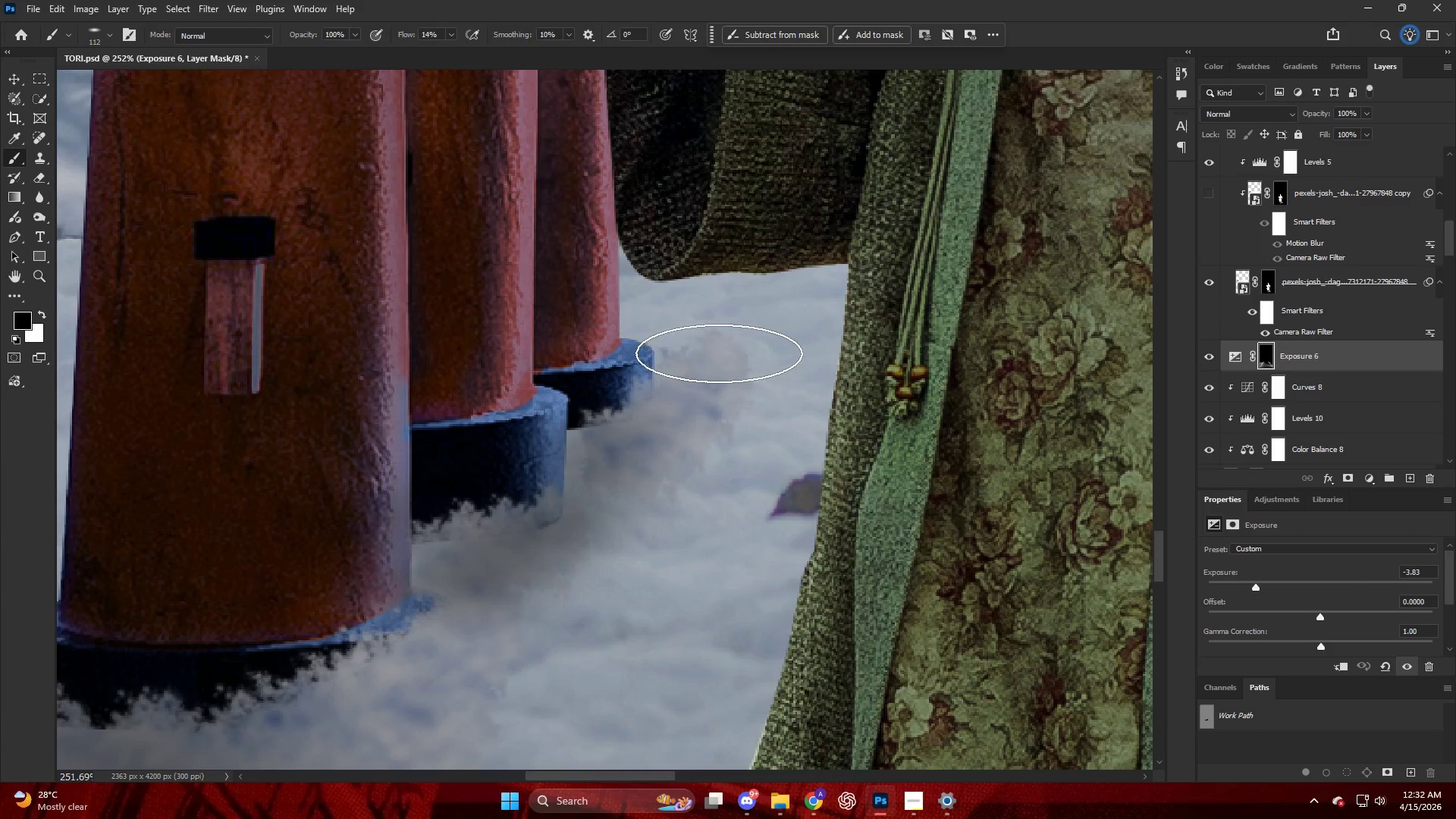 
hold_key(key=AltLeft, duration=0.86)
hold_key(key=AltLeft, duration=0.5)
scroll: coordinate [619, 430], scroll_direction: down, amount: 19.0
 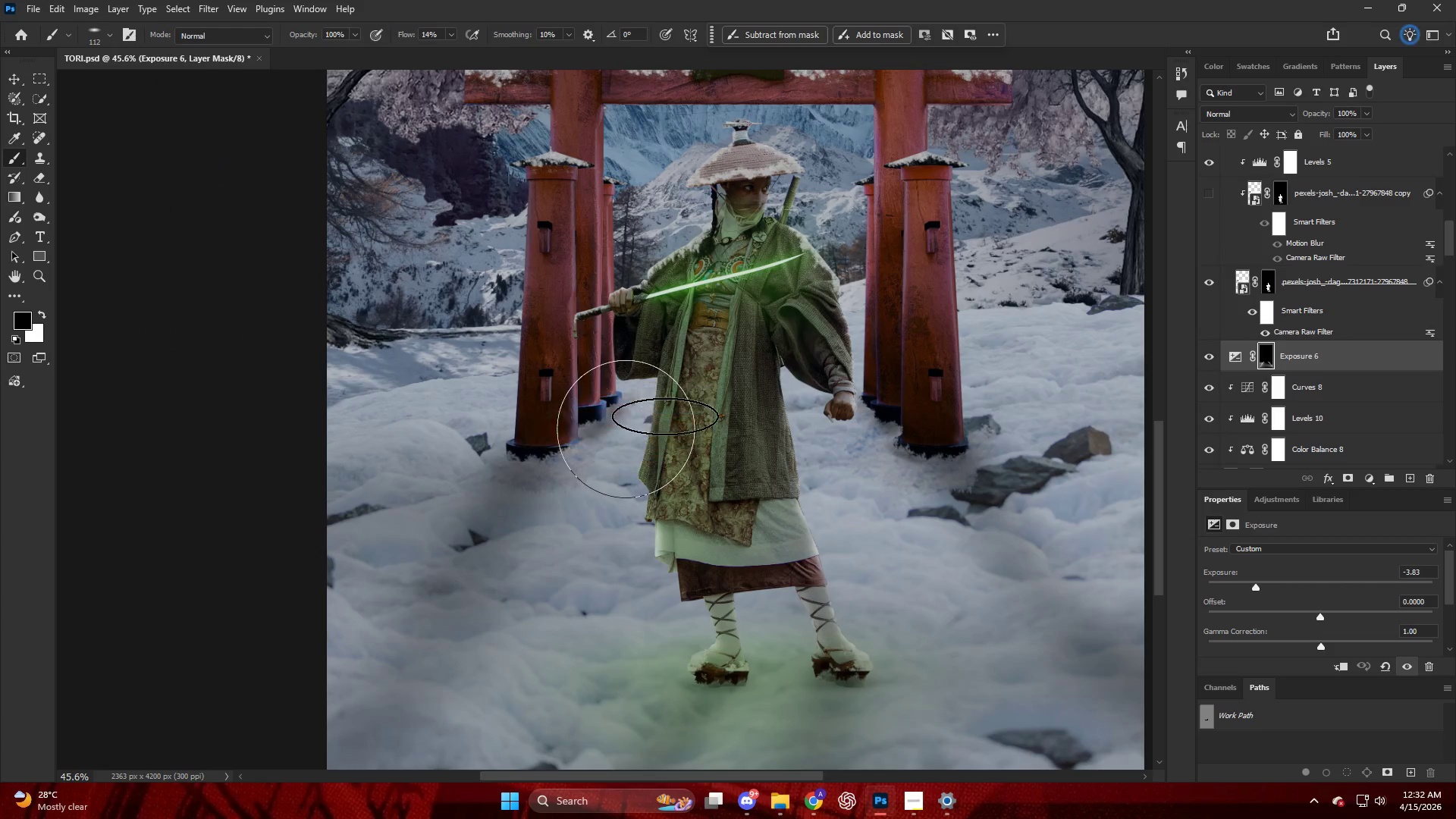 
key(X)
 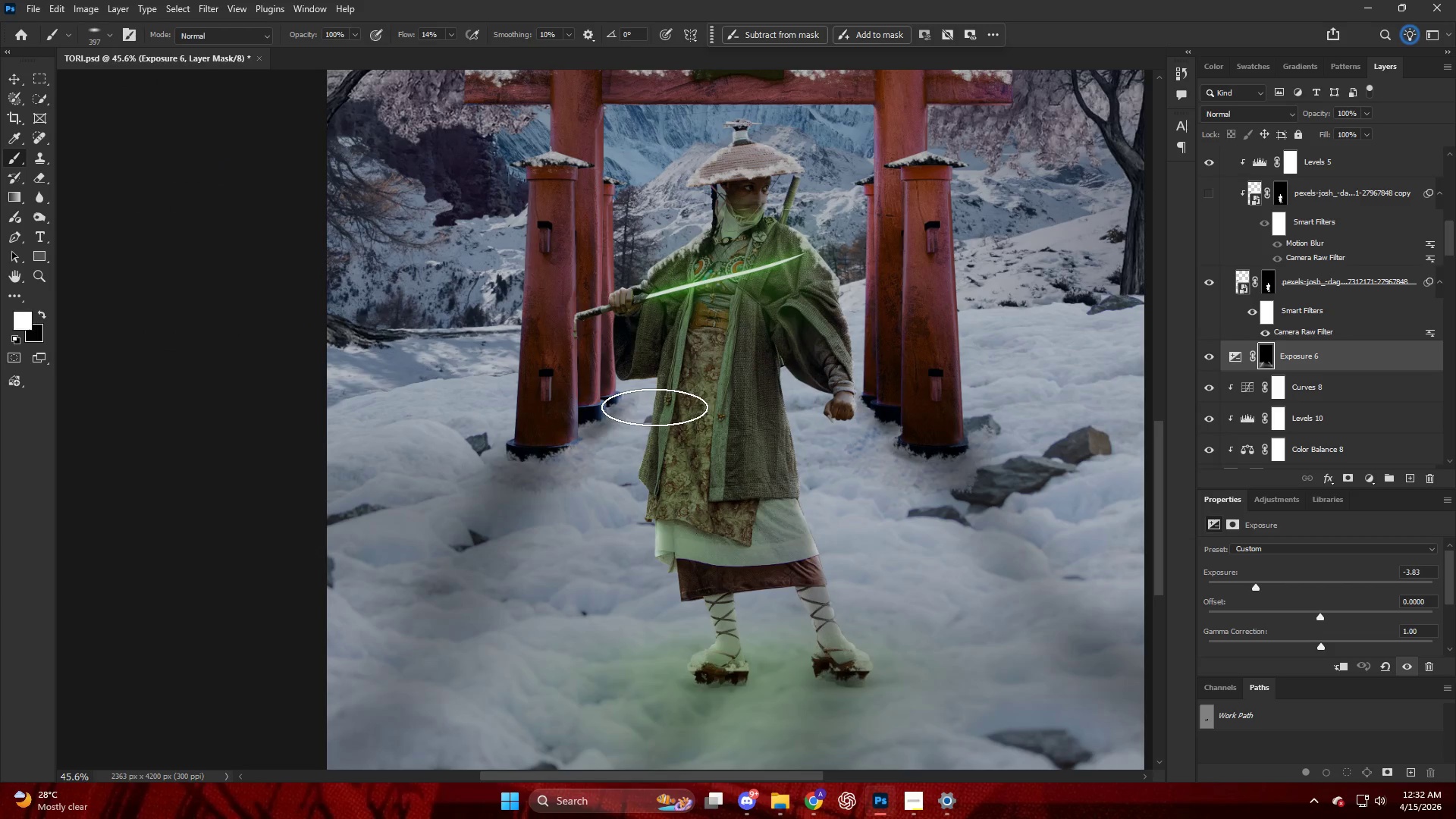 
left_click_drag(start_coordinate=[645, 421], to_coordinate=[591, 472])
 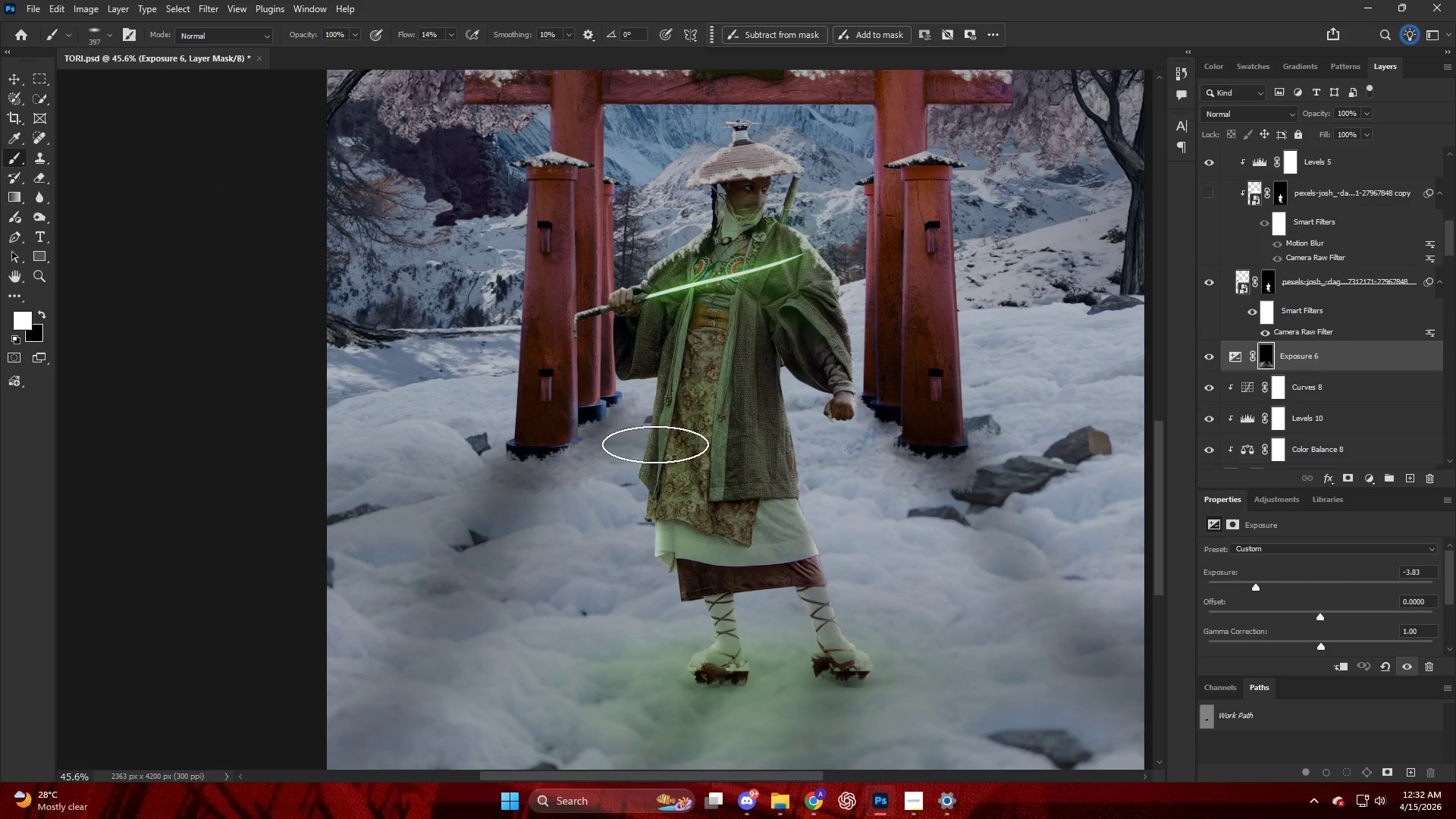 
key(Control+ControlLeft)
 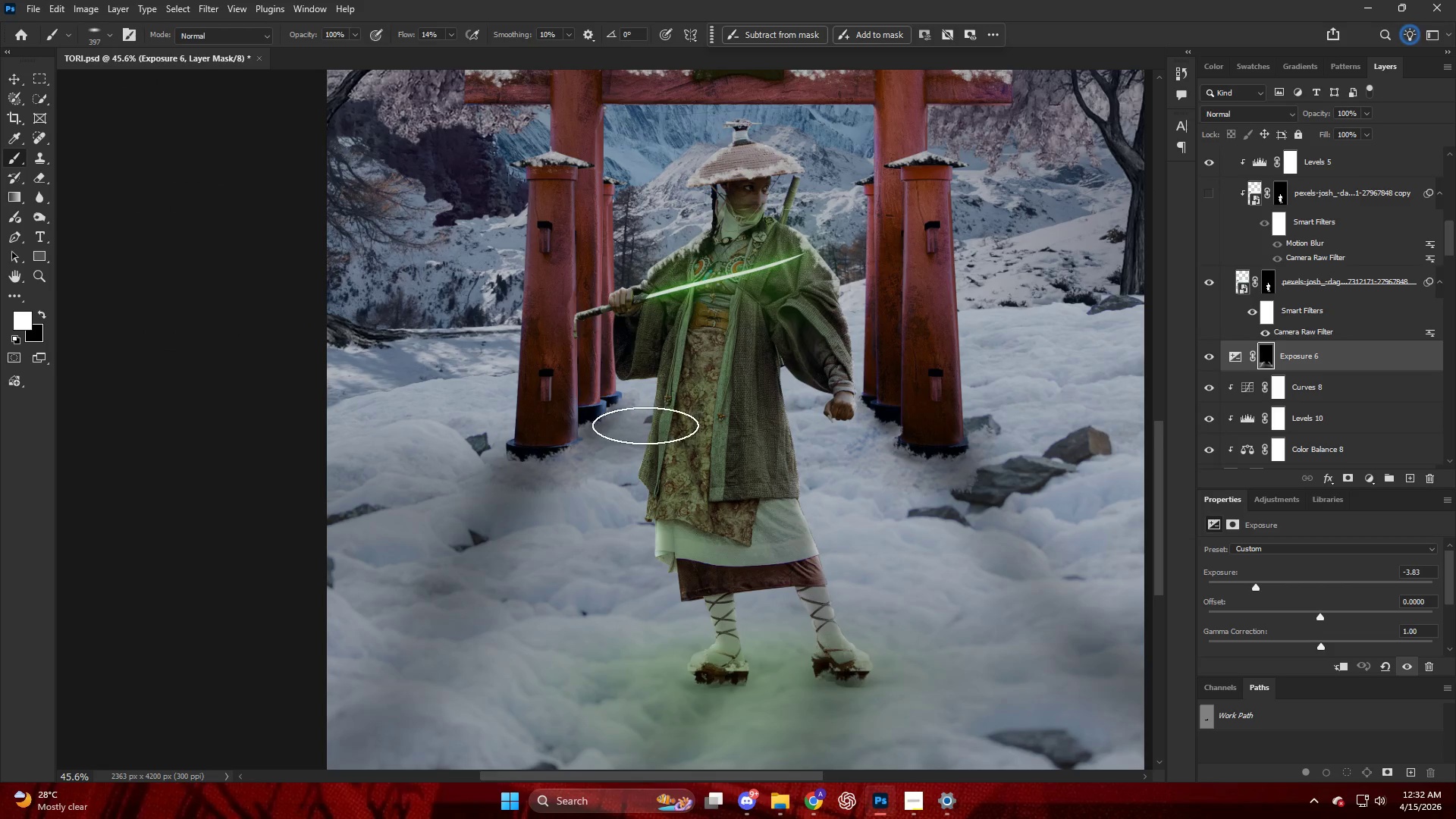 
hold_key(key=AltLeft, duration=0.33)
 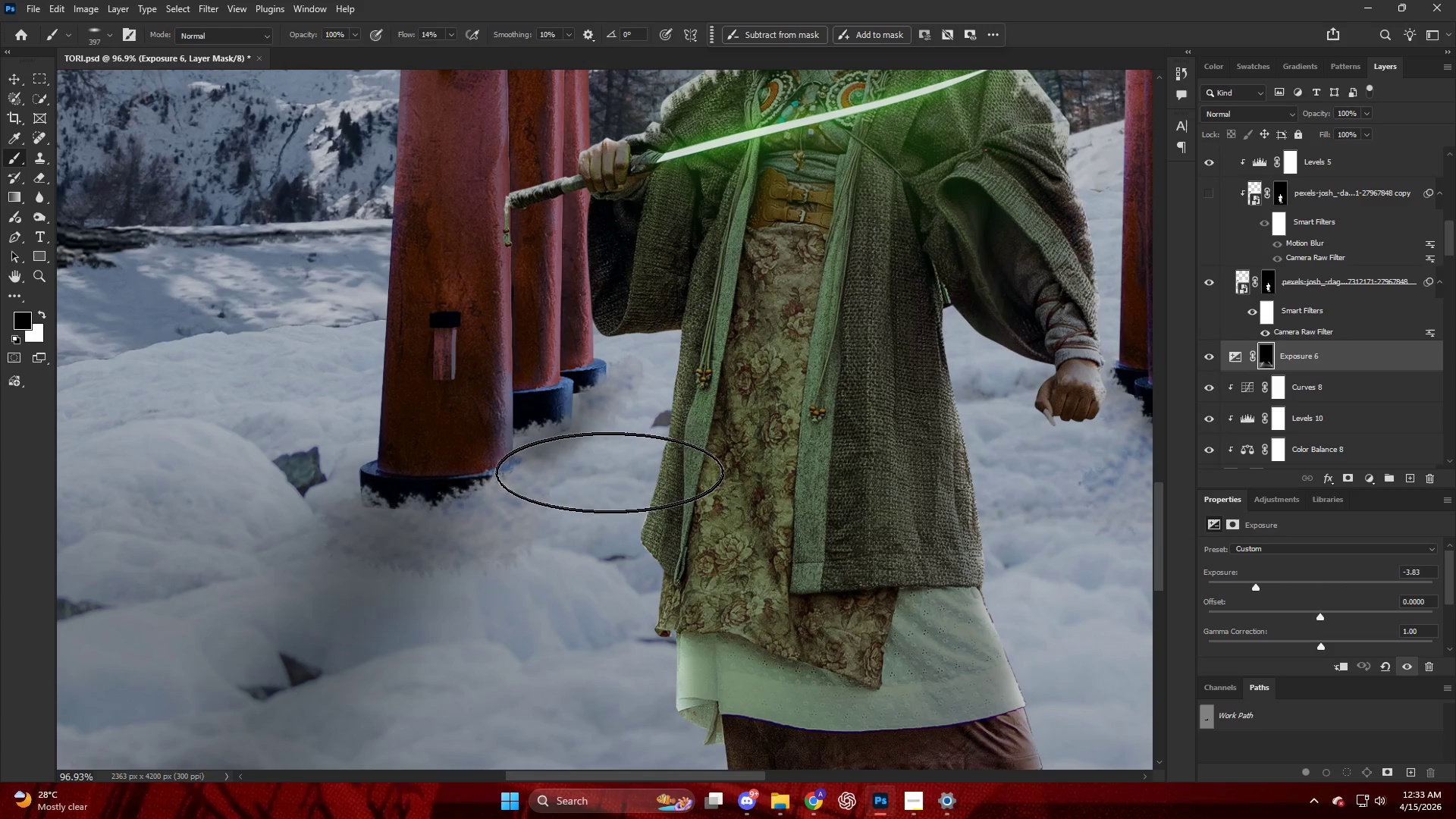 
key(Control+ControlLeft)
 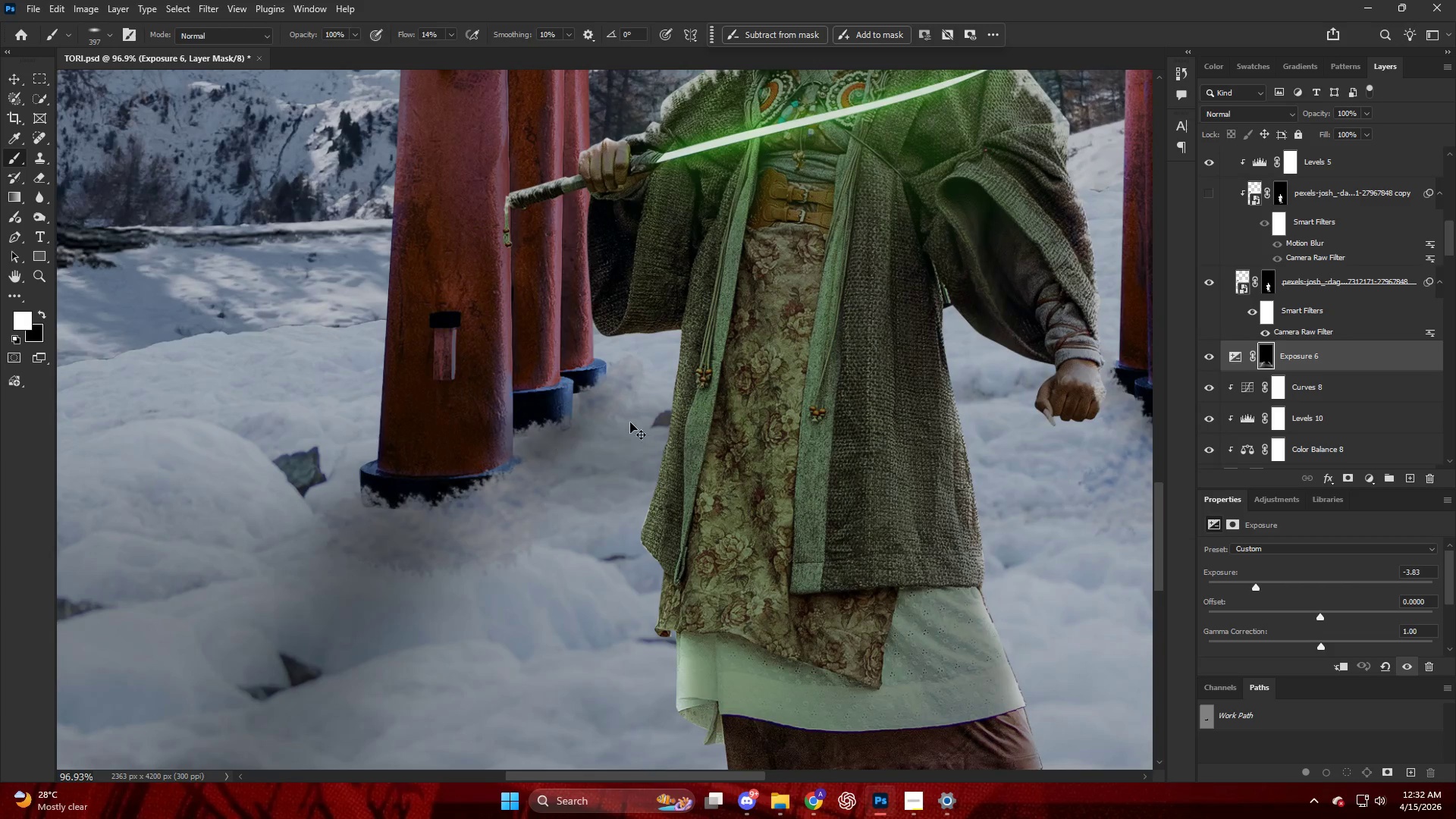 
key(Control+Z)
 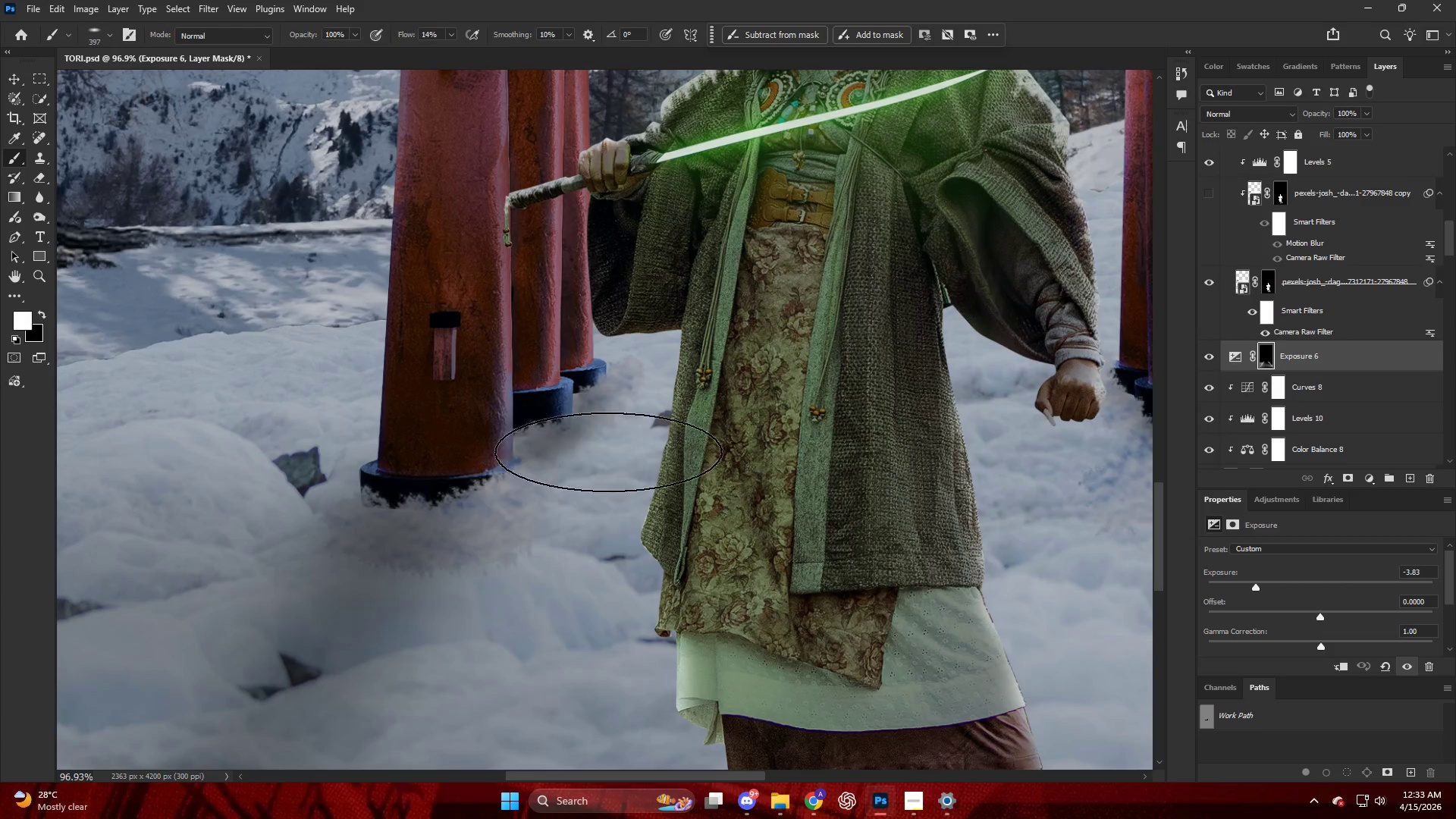 
key(X)
 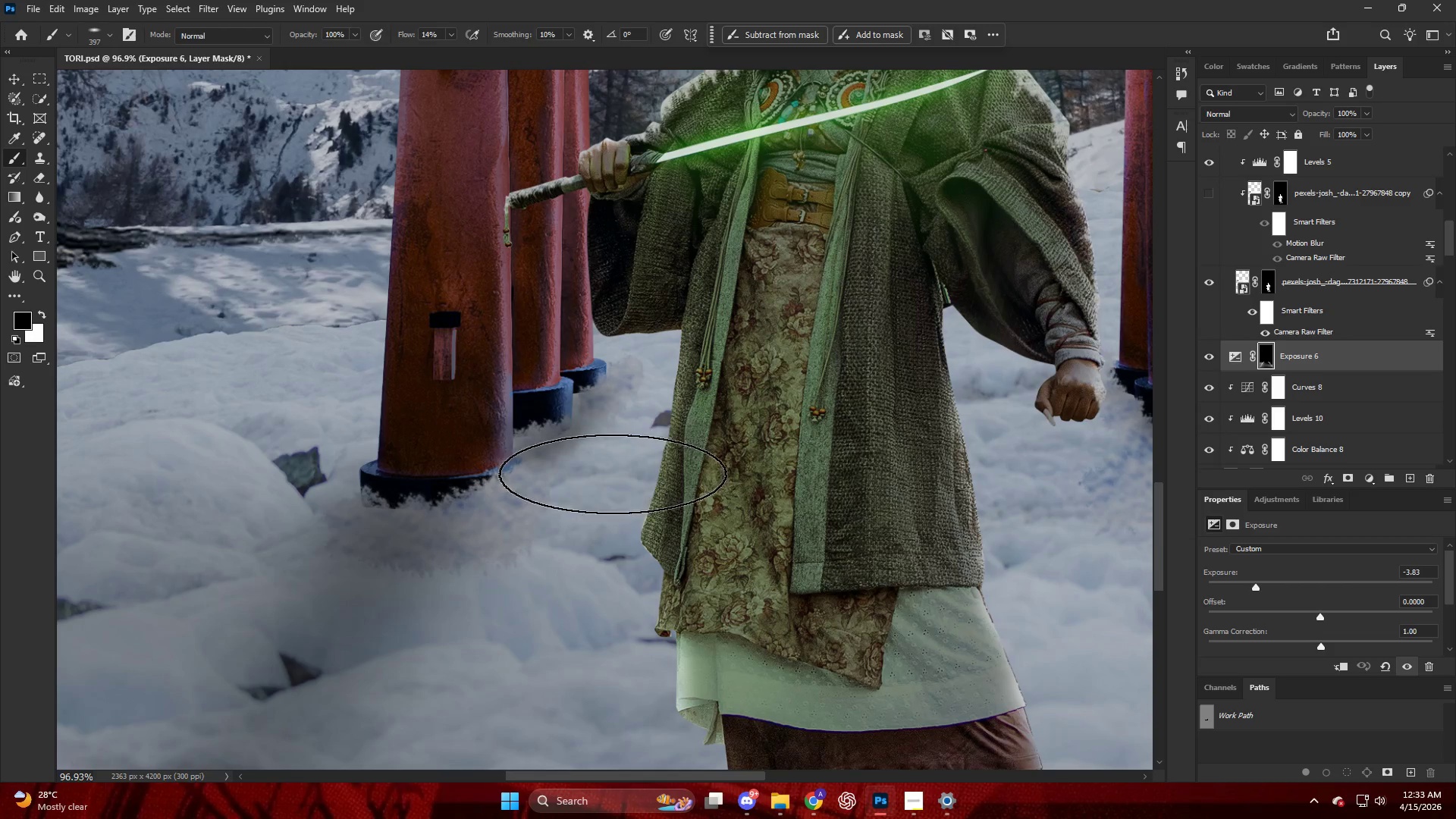 
scroll: coordinate [629, 416], scroll_direction: up, amount: 8.0
 